 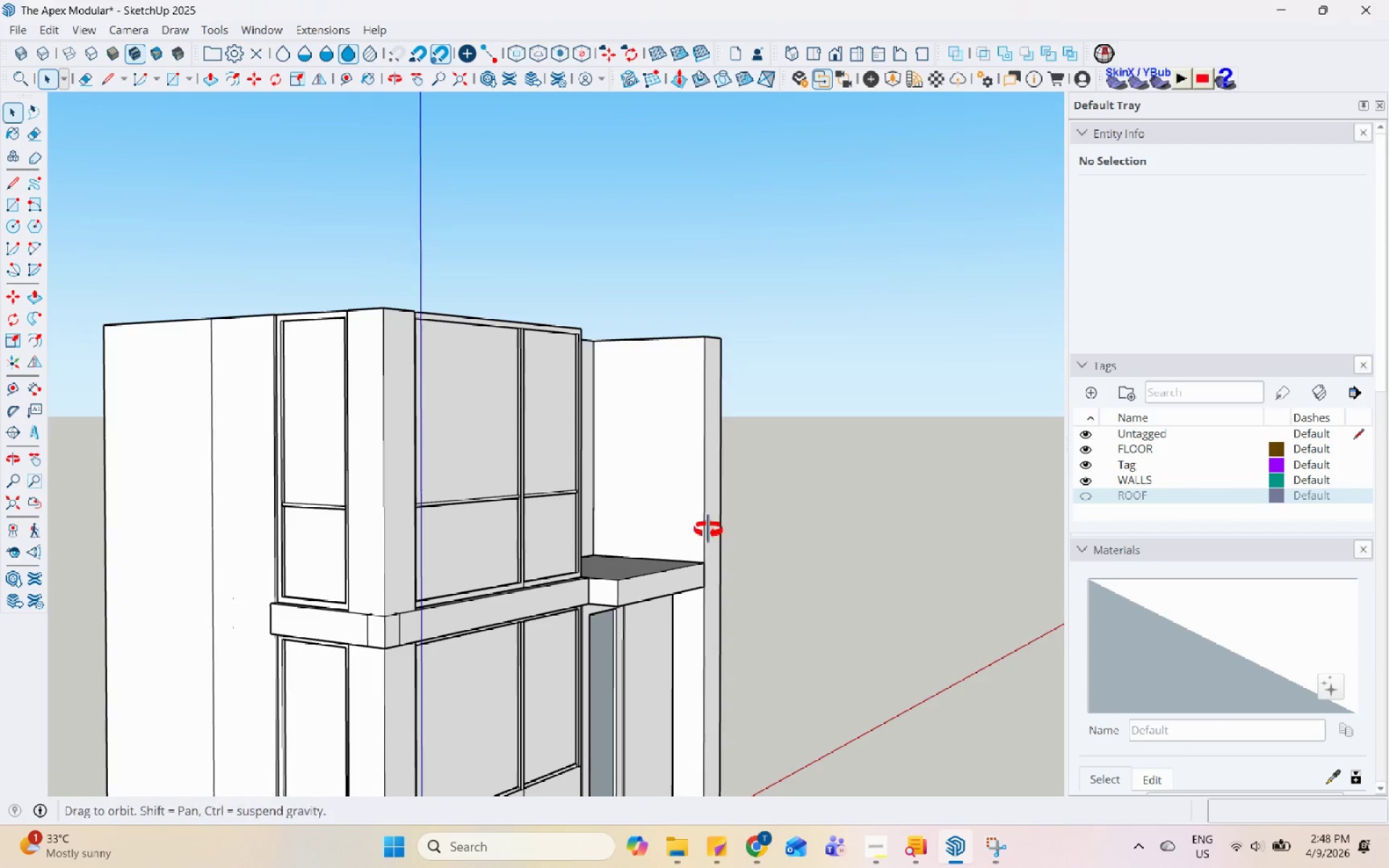 
scroll: coordinate [660, 396], scroll_direction: up, amount: 8.0
 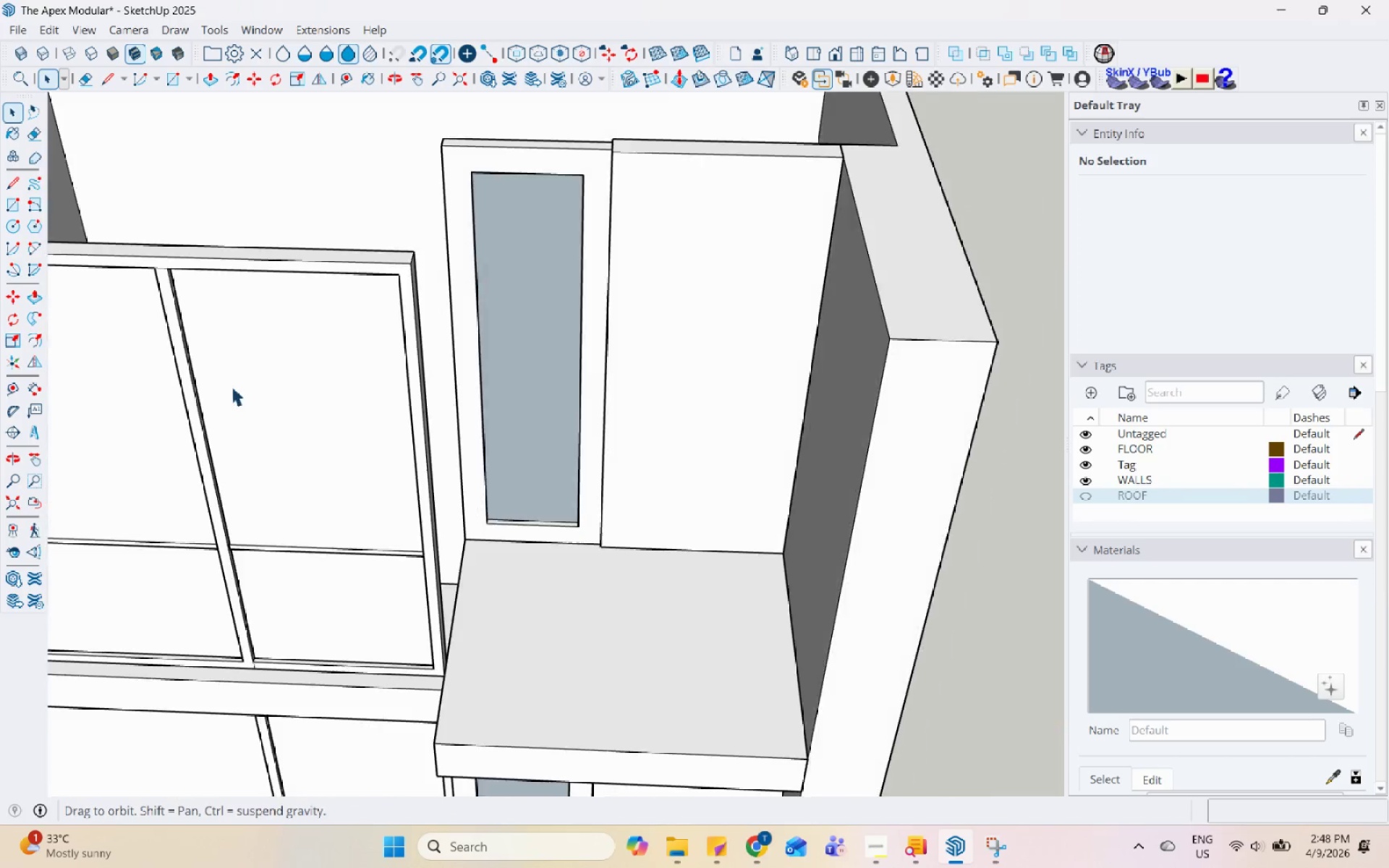 
scroll: coordinate [832, 325], scroll_direction: down, amount: 5.0
 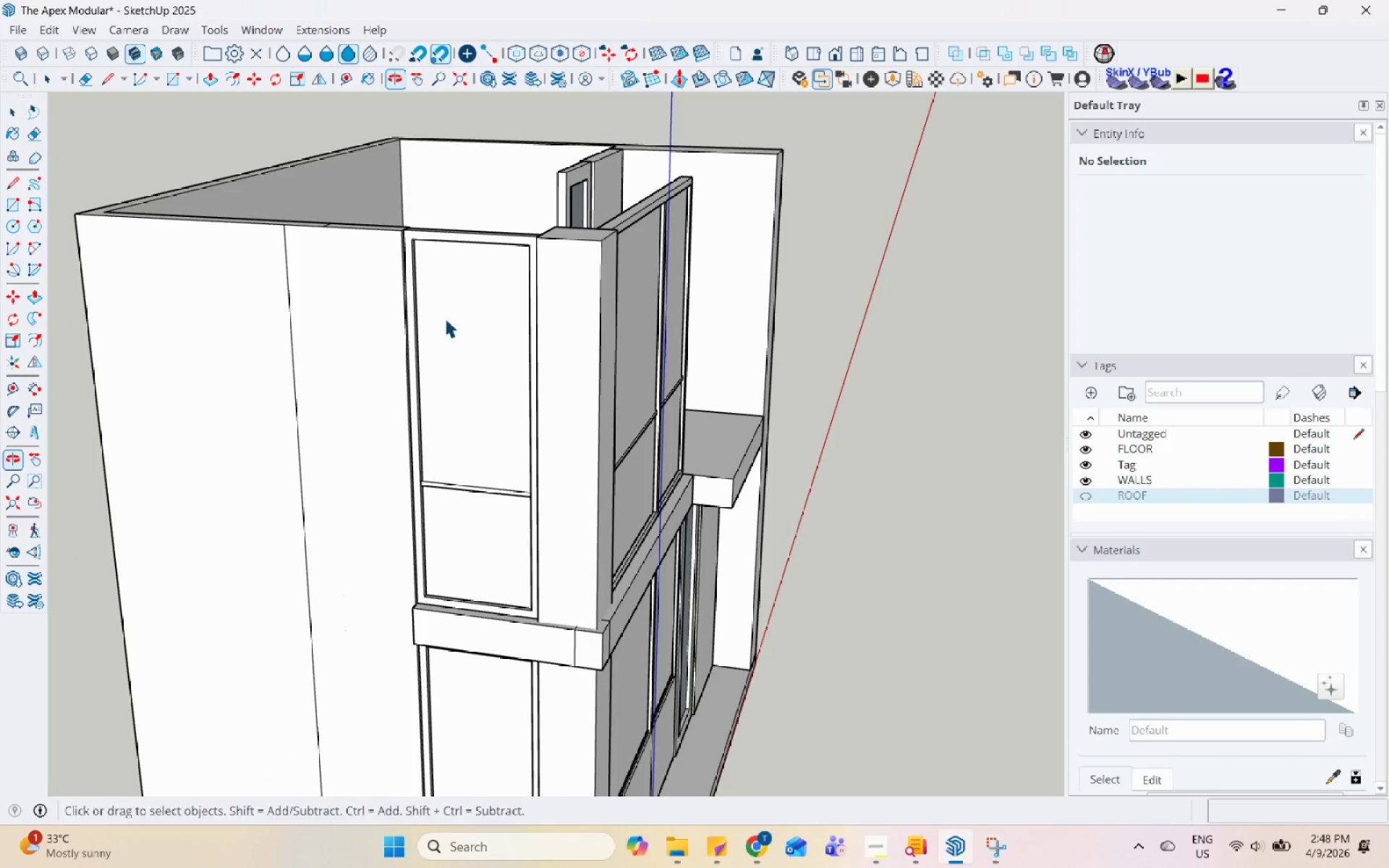 
left_click([446, 307])
 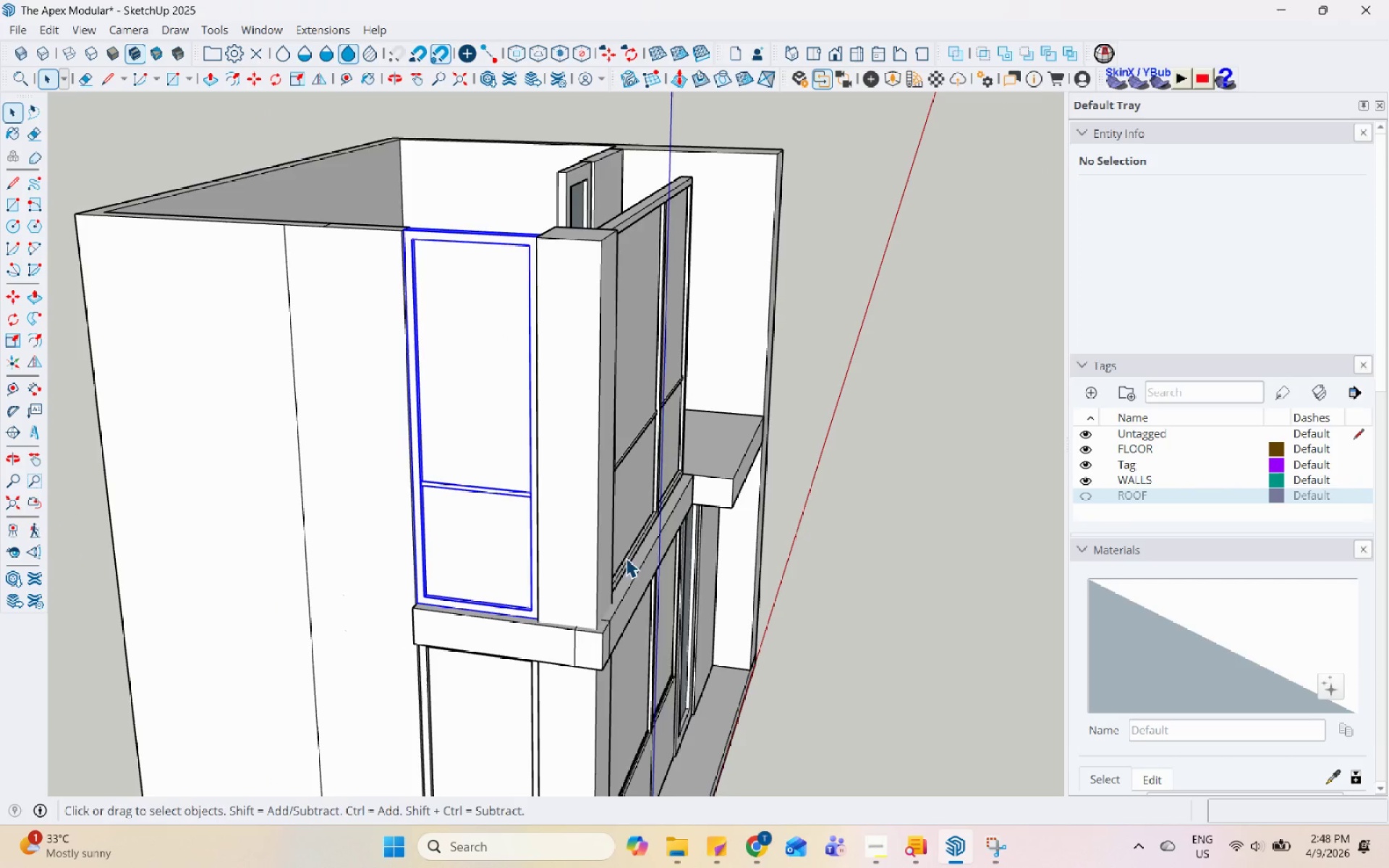 
scroll: coordinate [527, 632], scroll_direction: up, amount: 7.0
 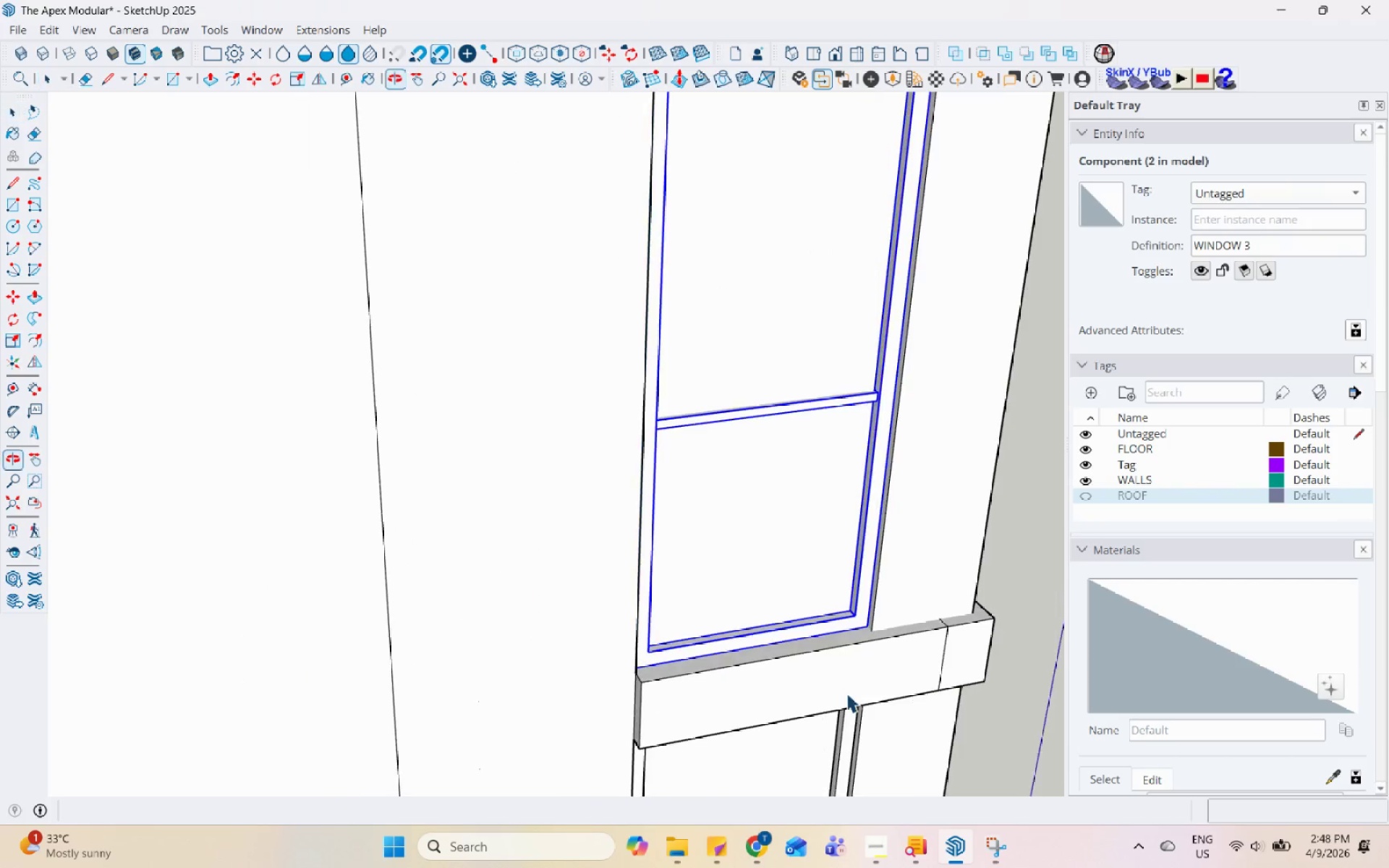 
key(M)
 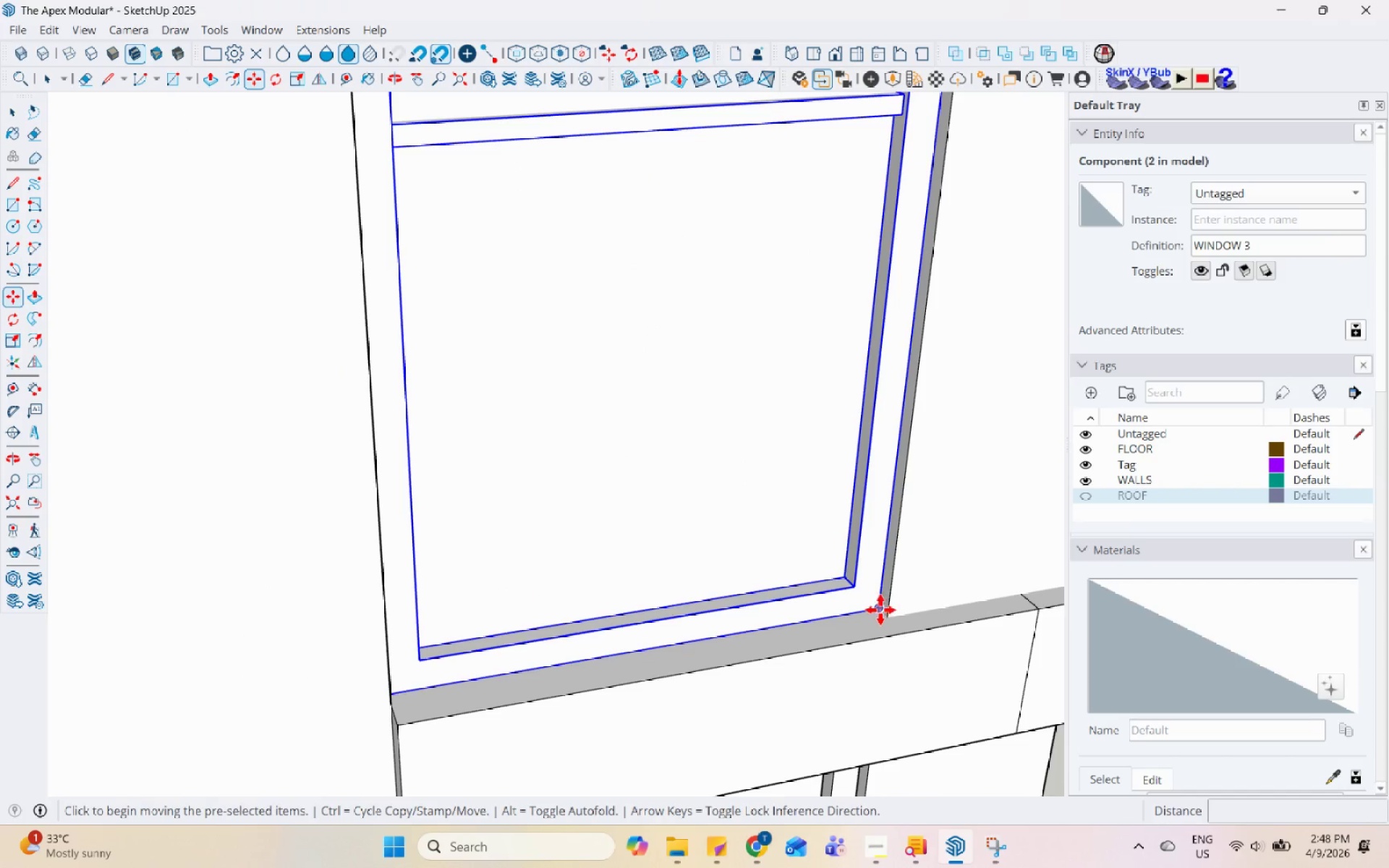 
scroll: coordinate [873, 641], scroll_direction: up, amount: 7.0
 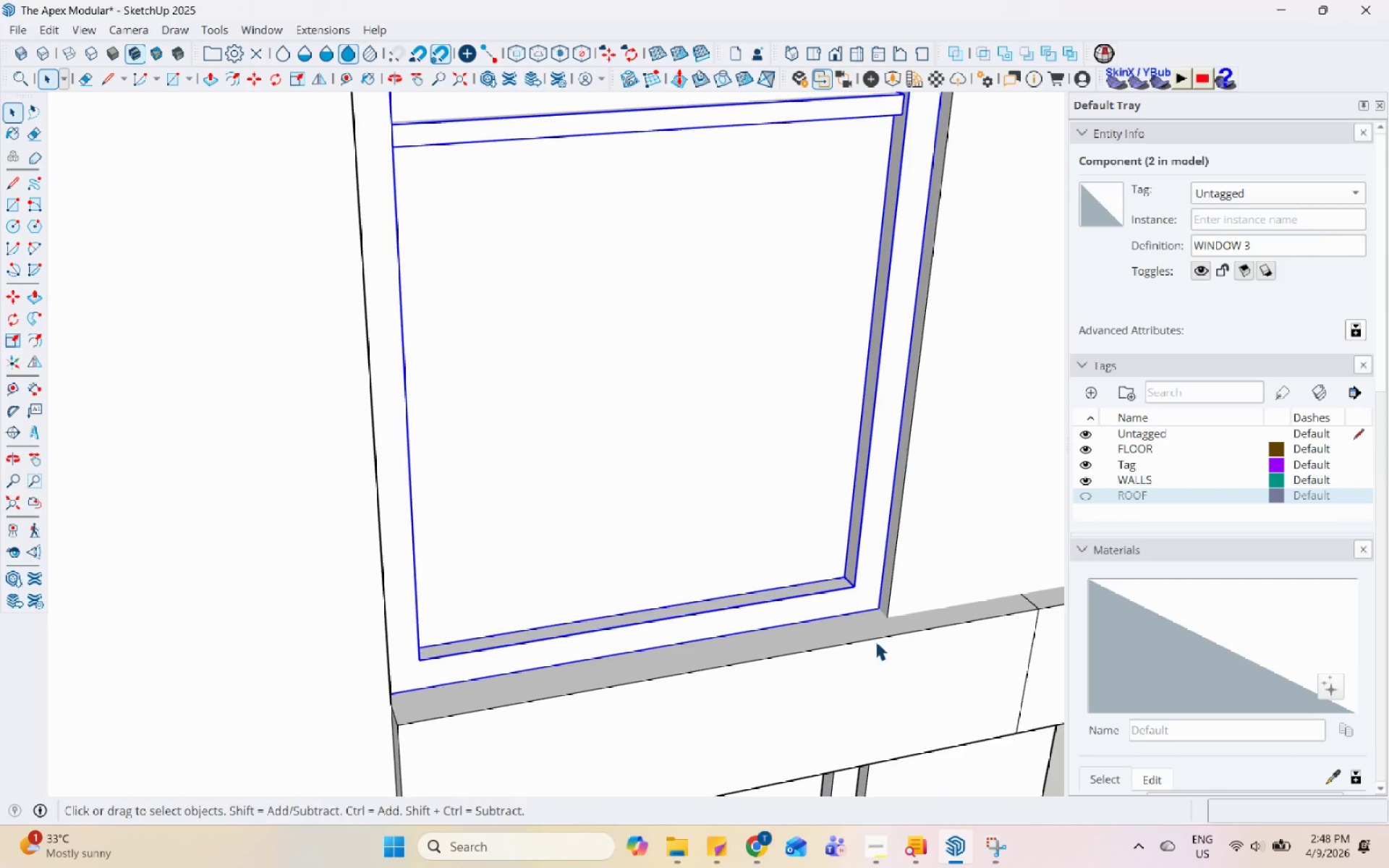 
left_click([880, 608])
 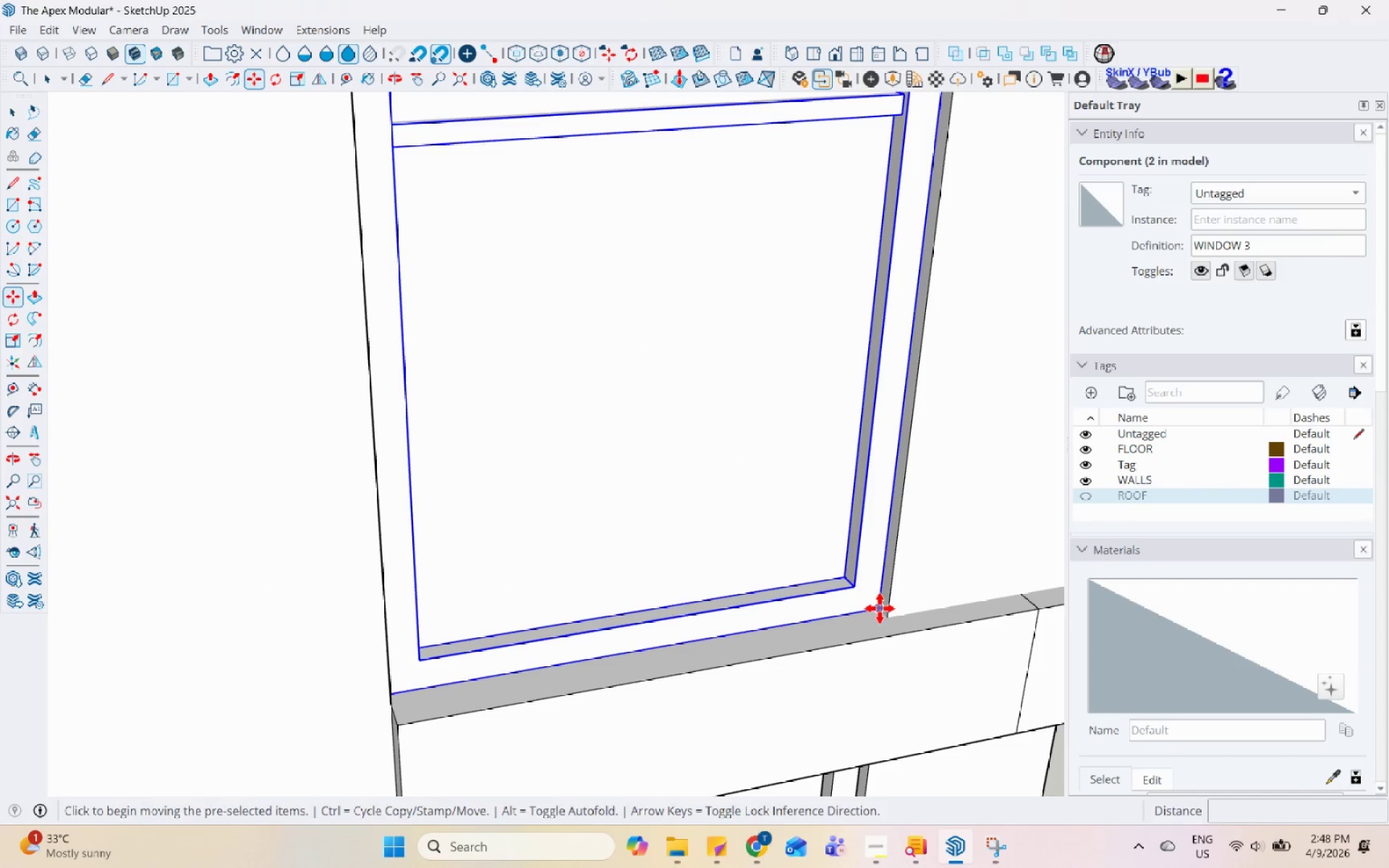 
key(Control+ControlLeft)
 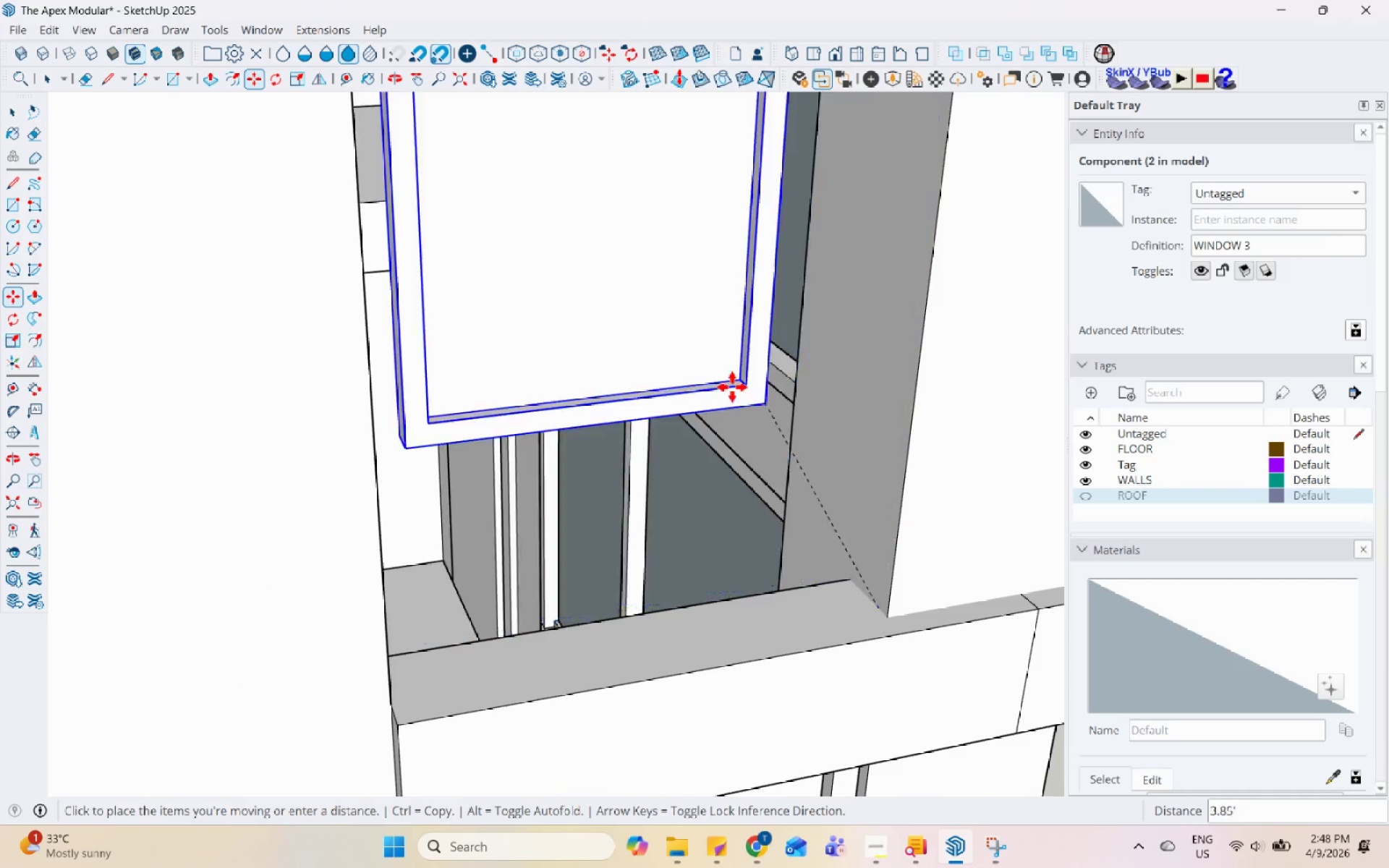 
scroll: coordinate [634, 578], scroll_direction: down, amount: 10.0
 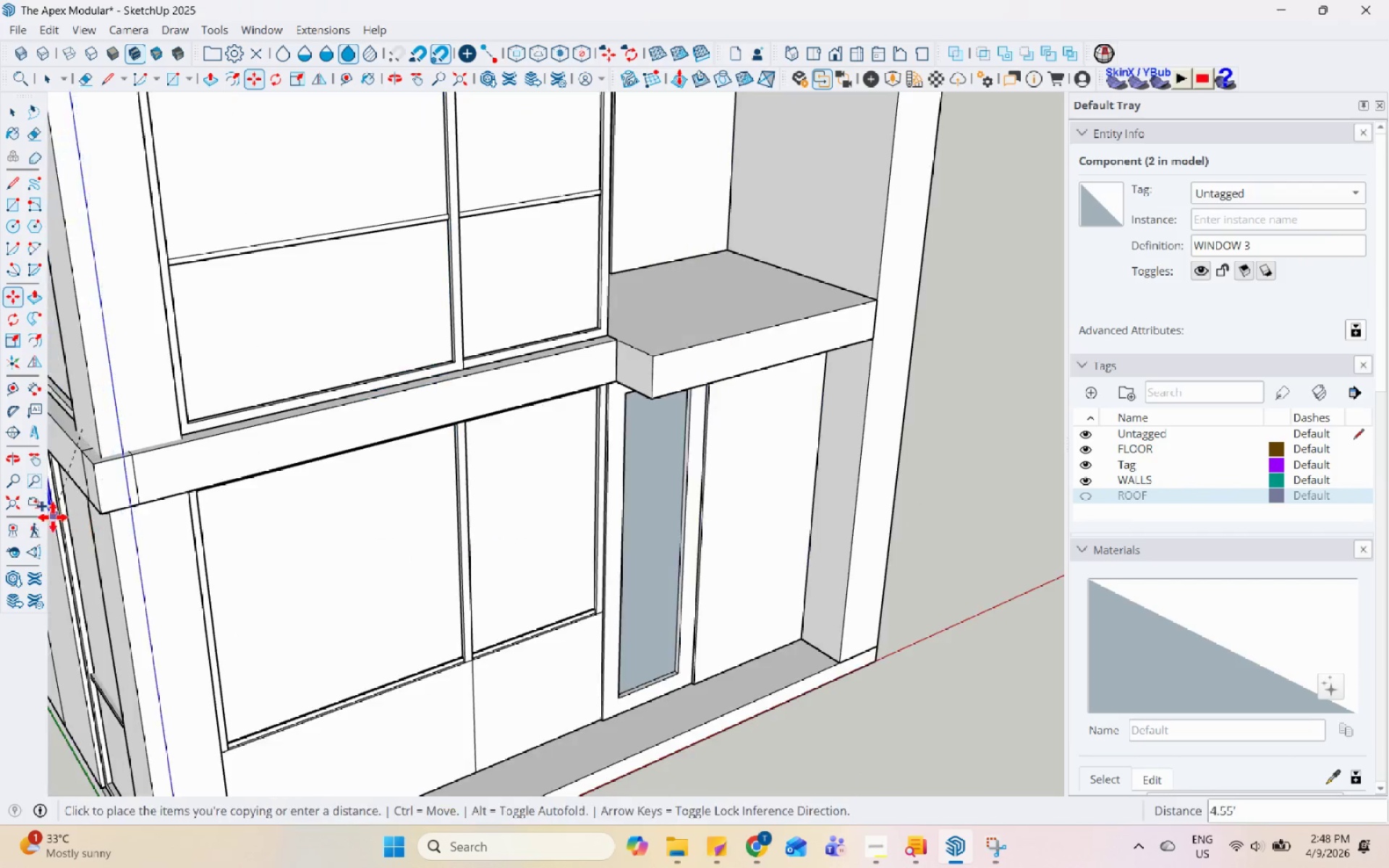 
scroll: coordinate [446, 446], scroll_direction: up, amount: 9.0
 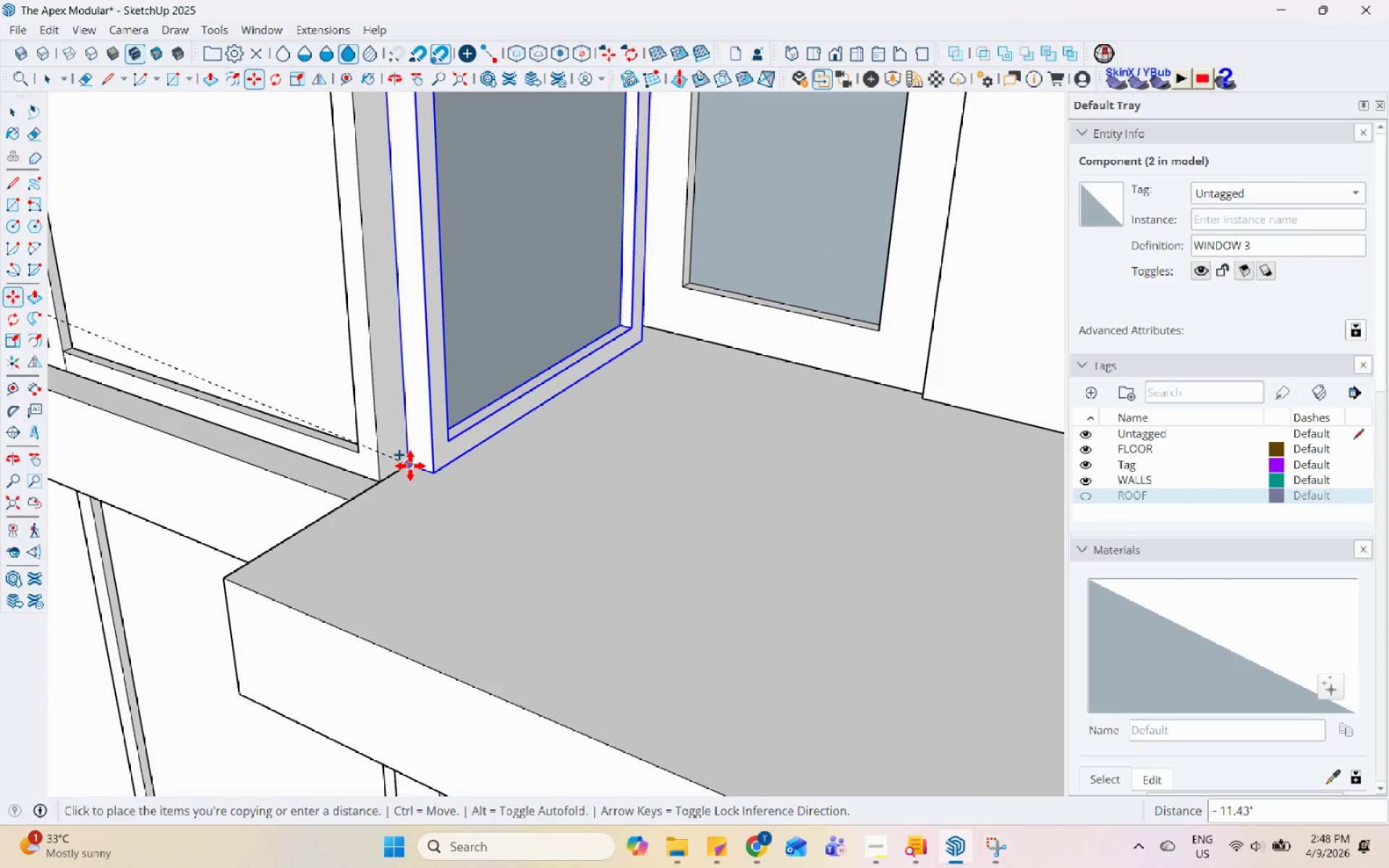 
left_click([408, 467])
 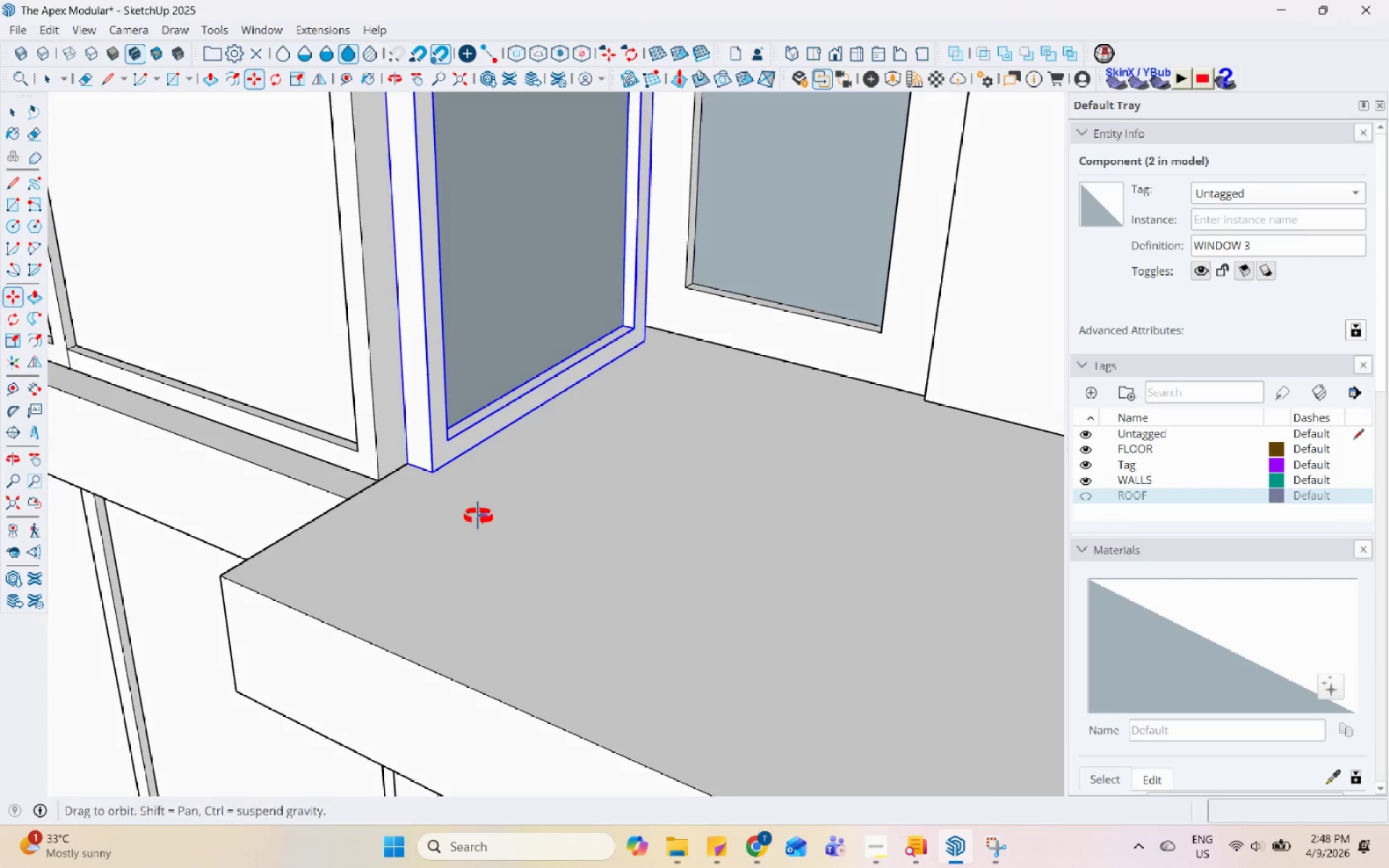 
double_click([306, 540])
 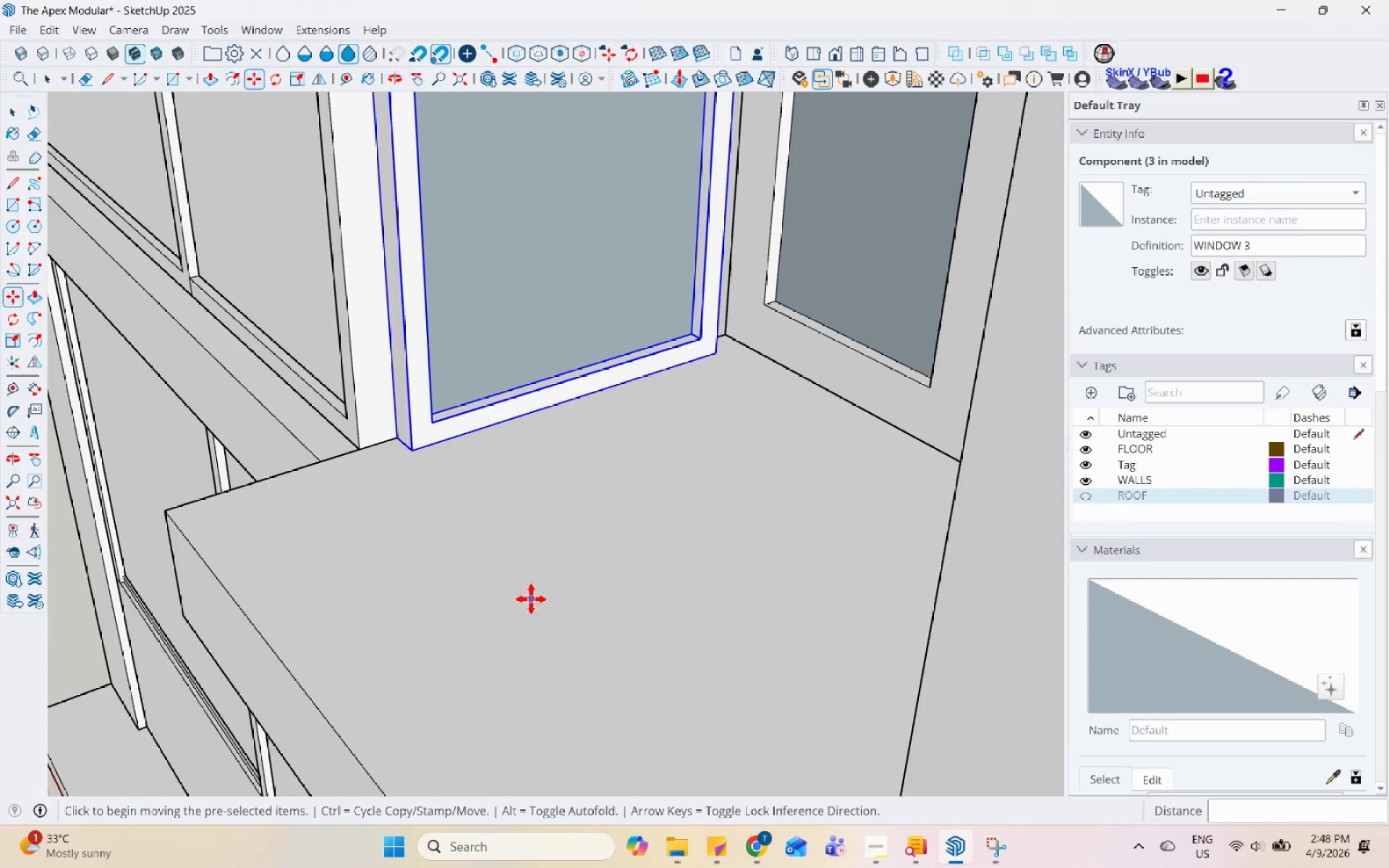 
scroll: coordinate [790, 603], scroll_direction: down, amount: 13.0
 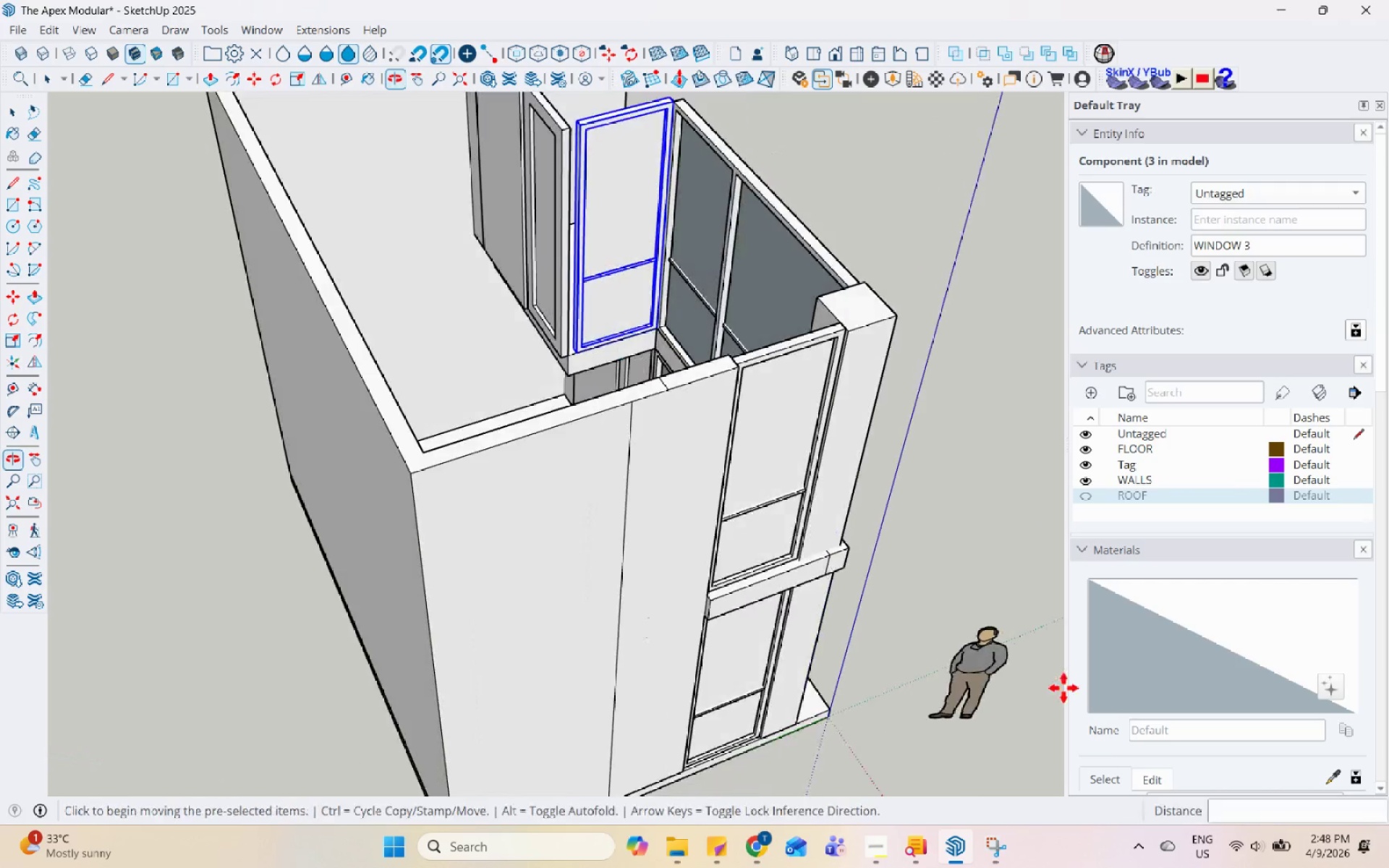 
key(S)
 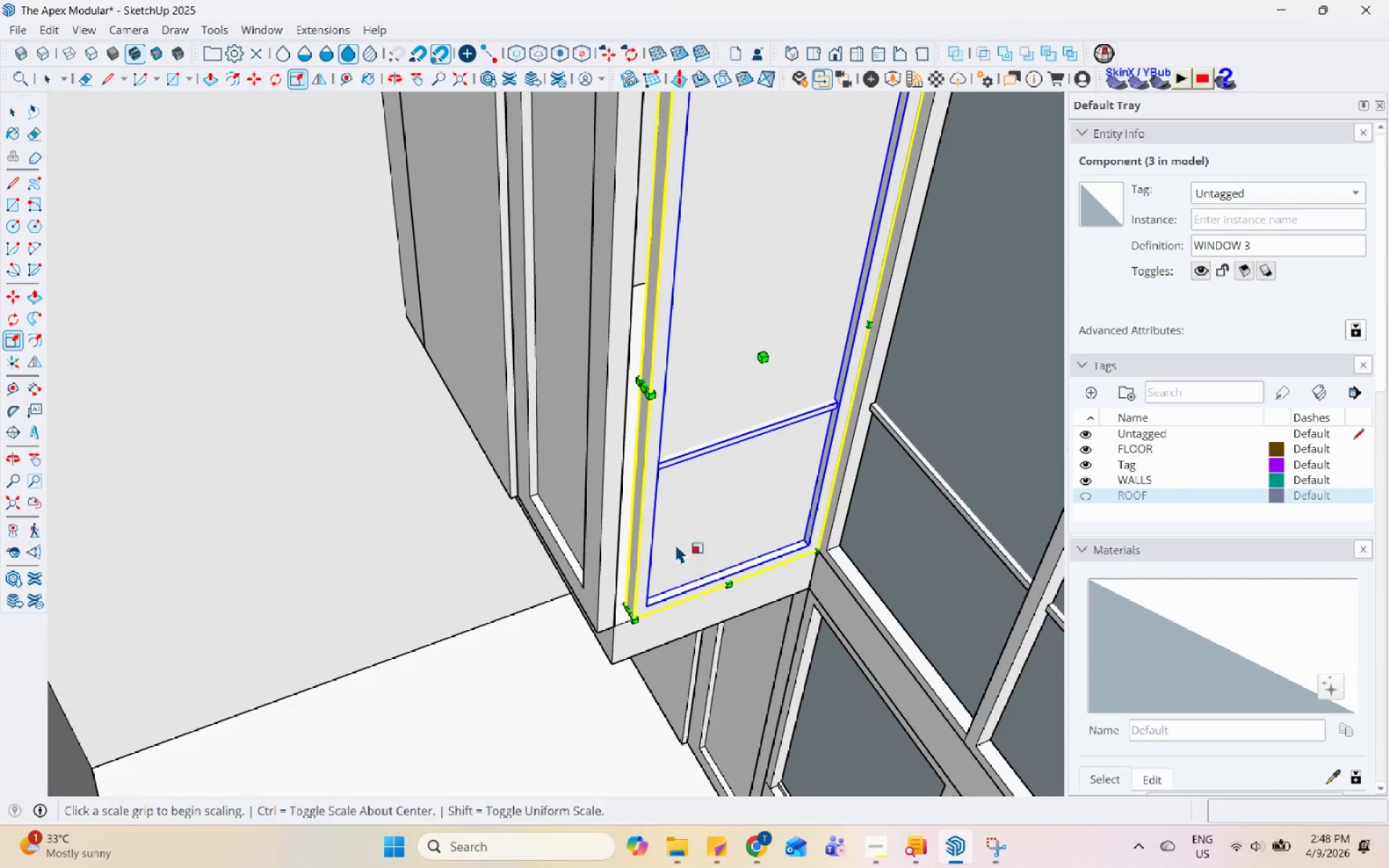 
scroll: coordinate [676, 597], scroll_direction: up, amount: 12.0
 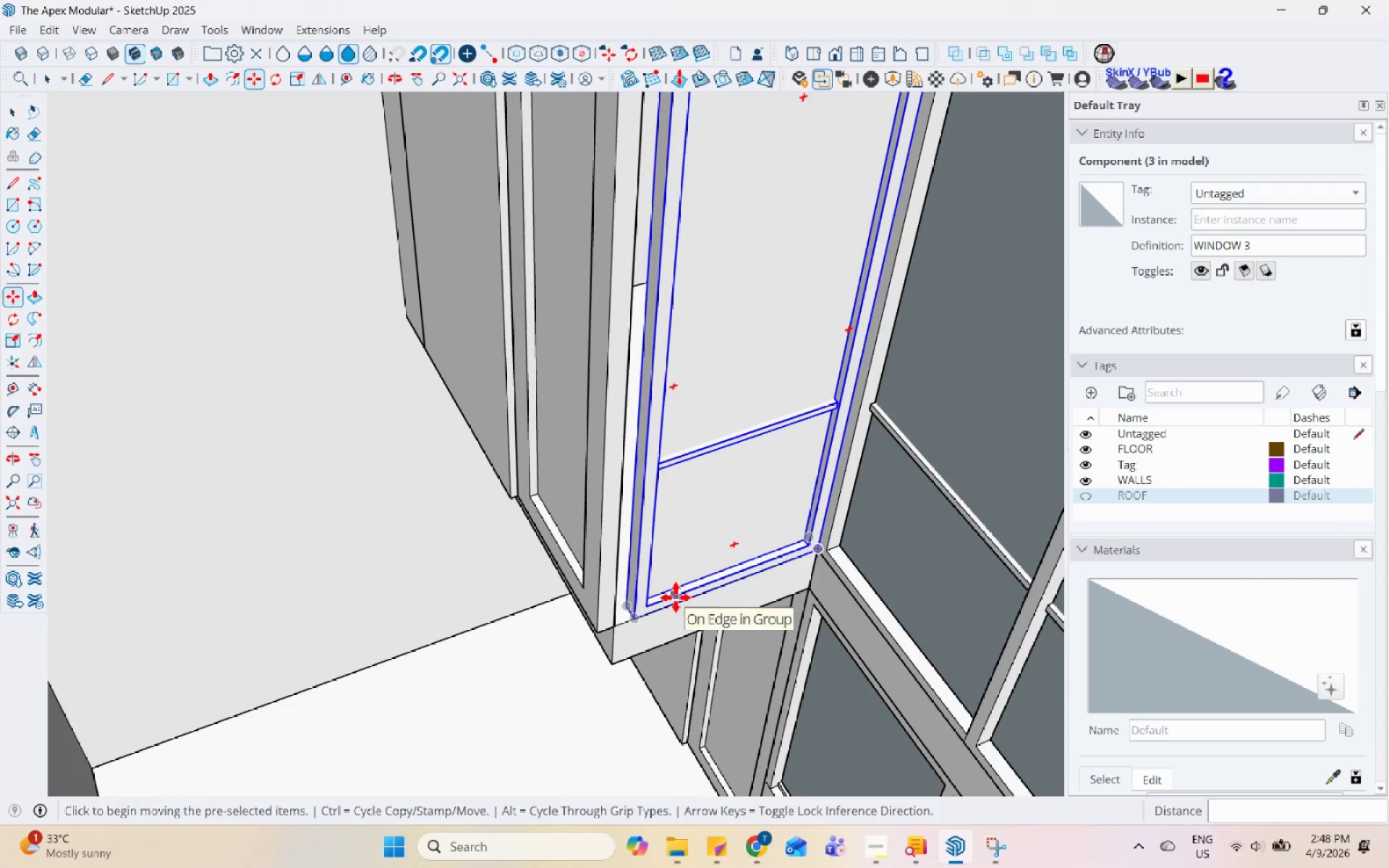 
left_click([653, 480])
 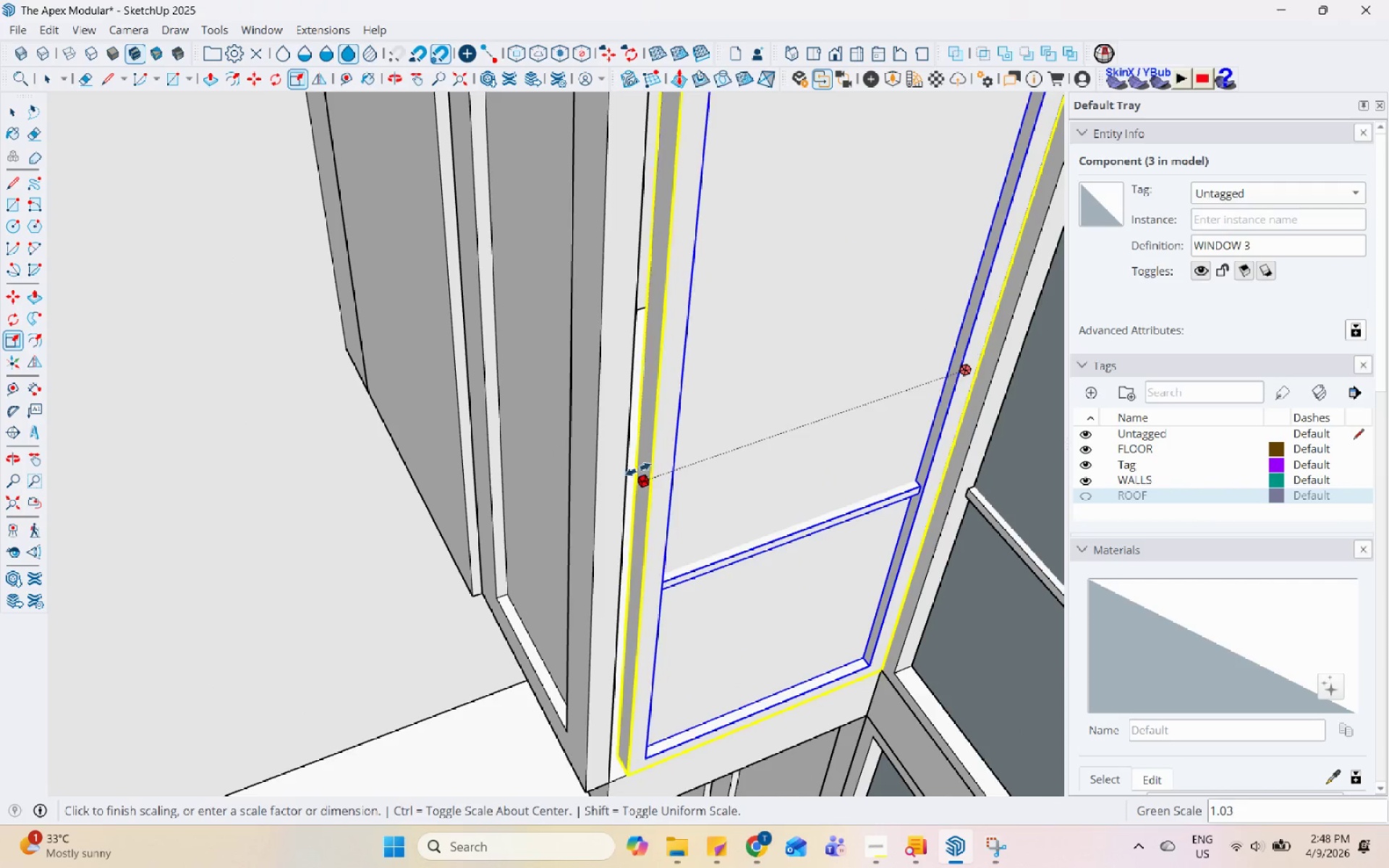 
scroll: coordinate [661, 461], scroll_direction: up, amount: 4.0
 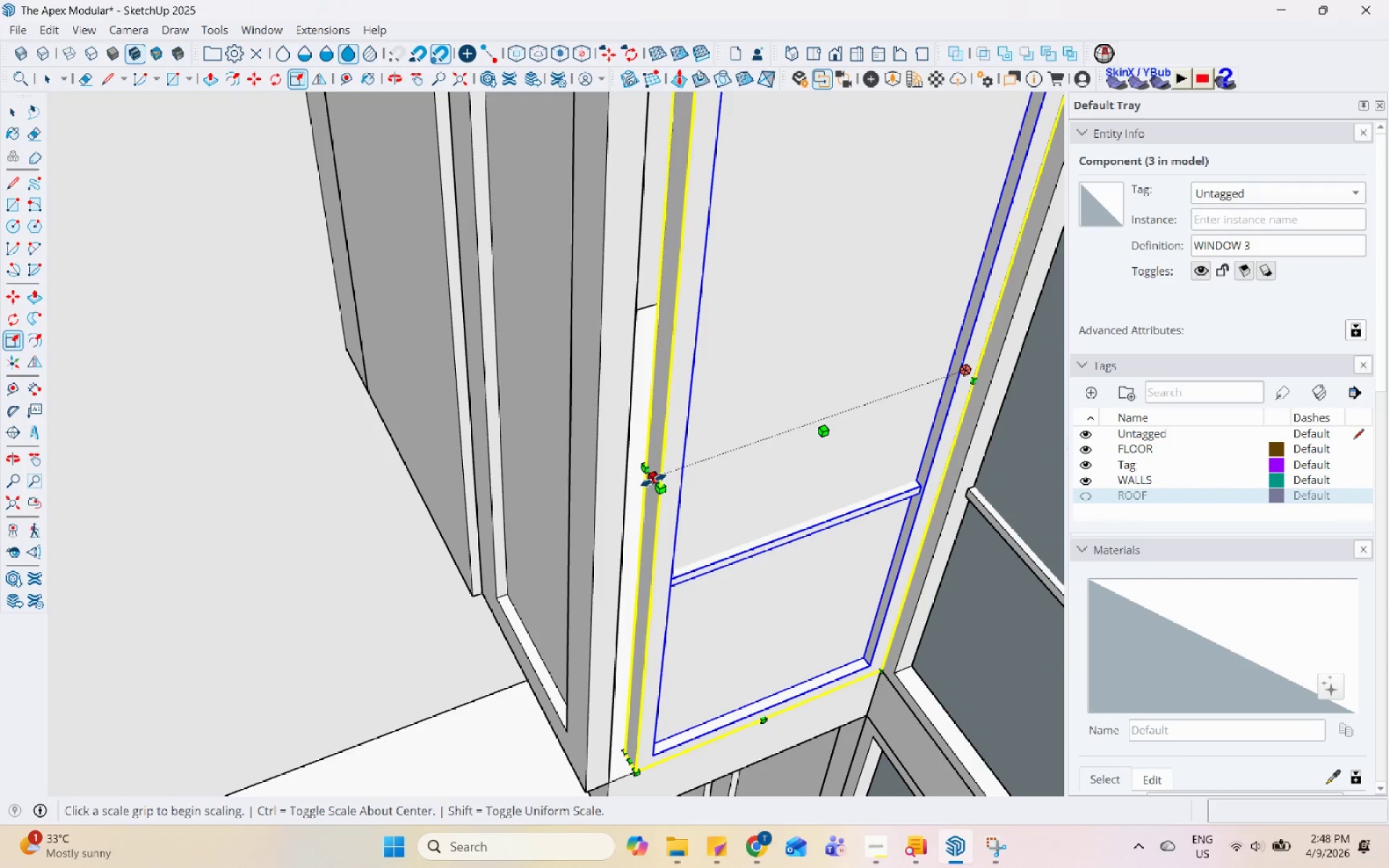 
scroll: coordinate [631, 461], scroll_direction: down, amount: 3.0
 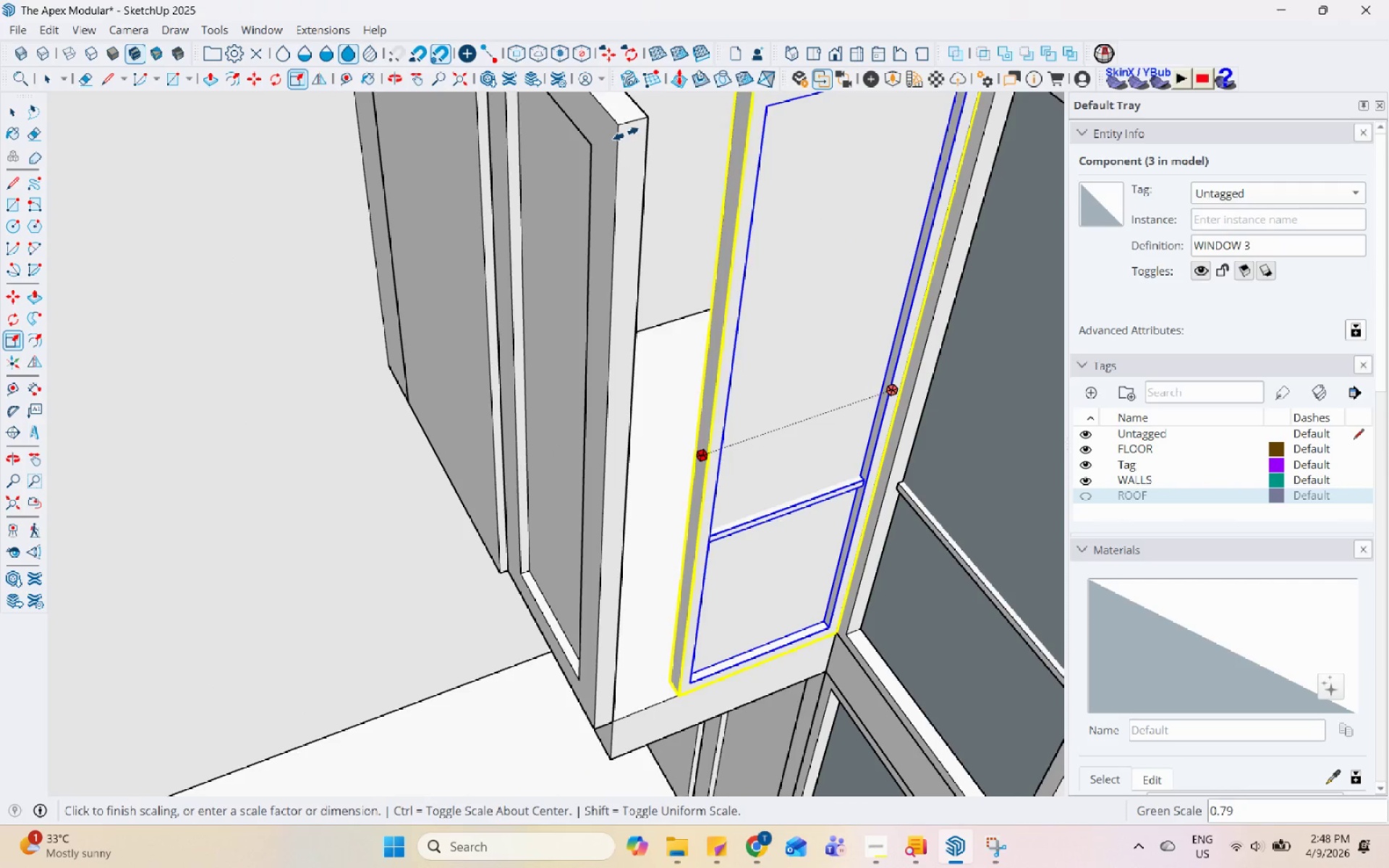 
left_click([640, 120])
 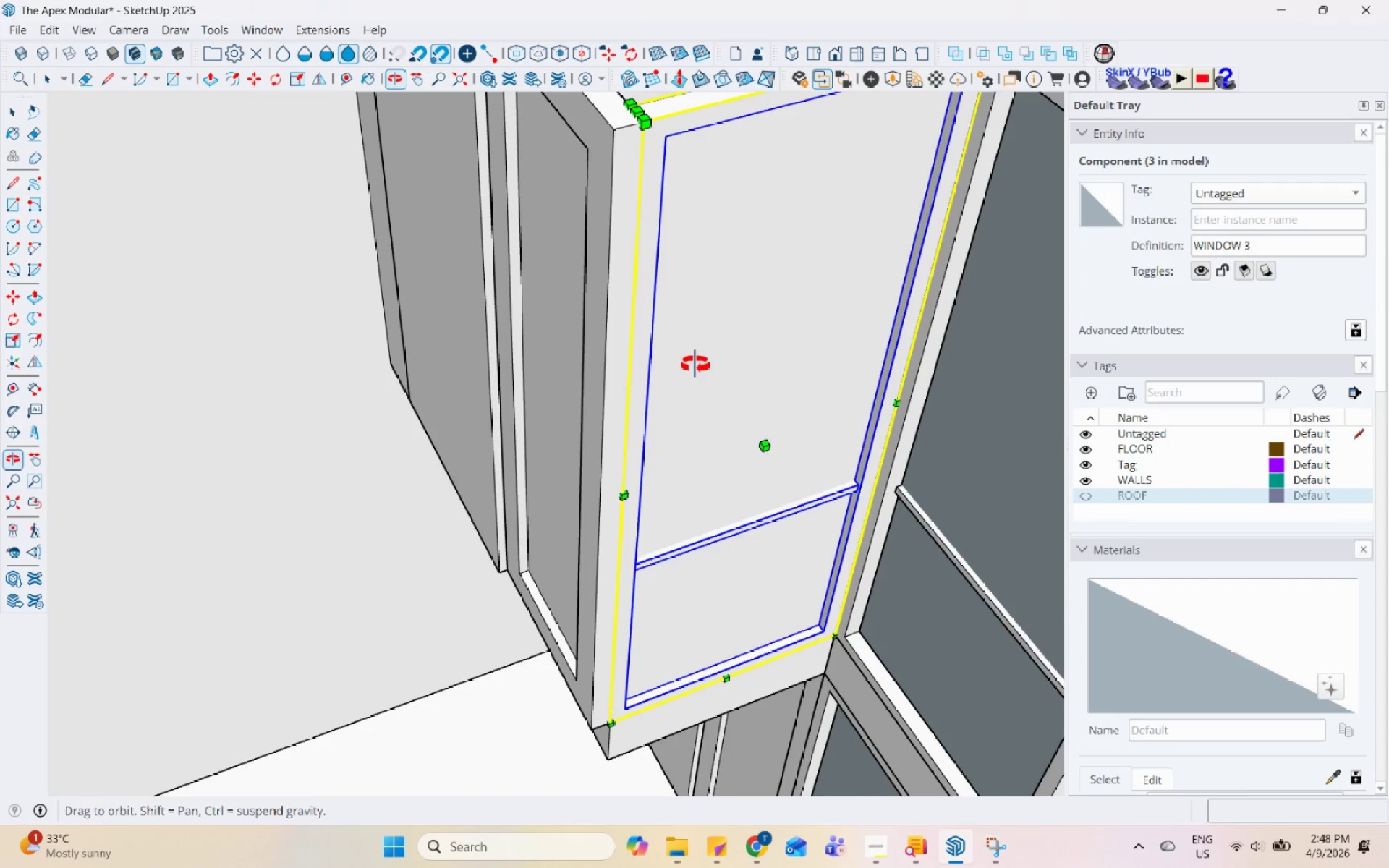 
key(Space)
 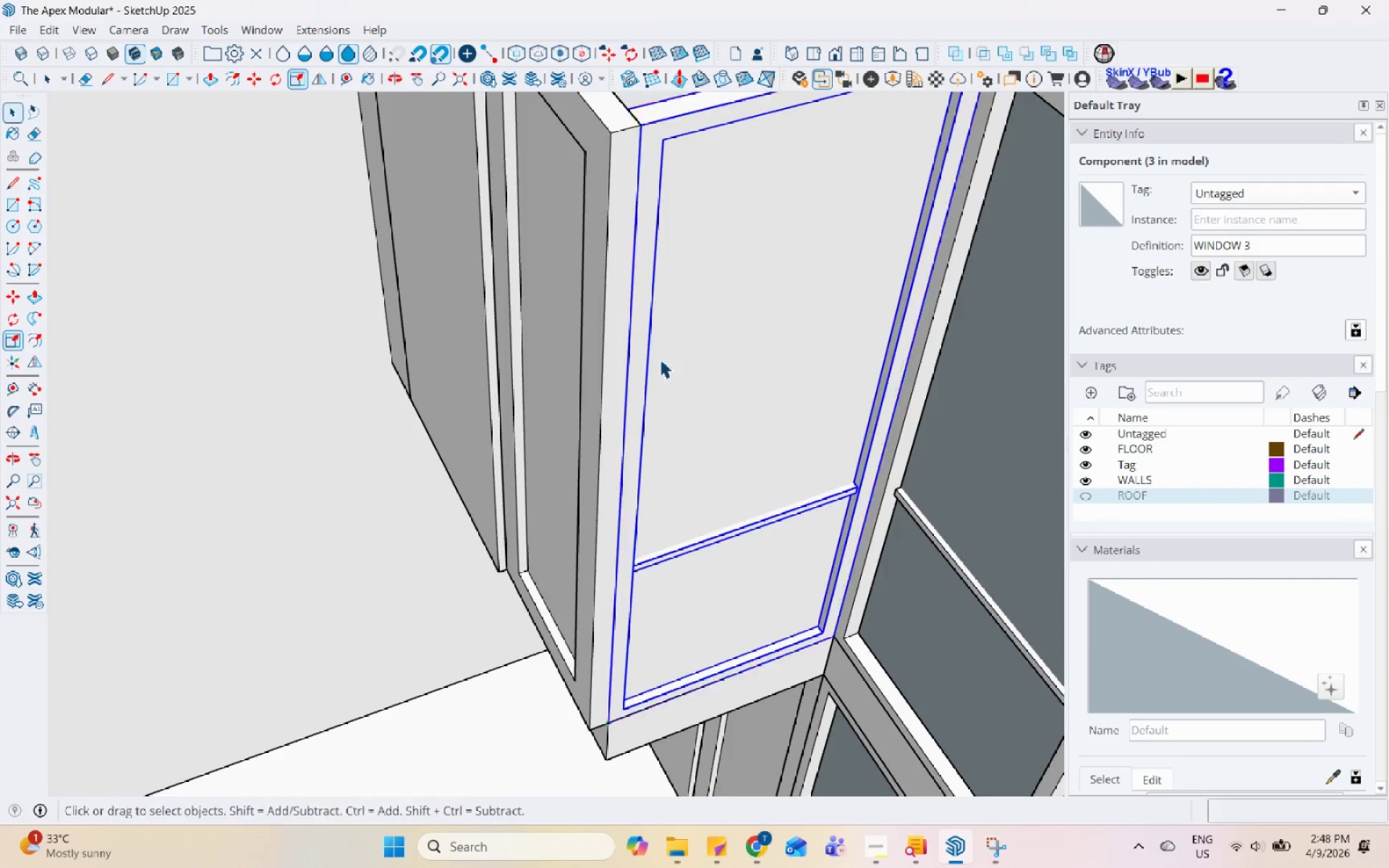 
scroll: coordinate [710, 613], scroll_direction: down, amount: 9.0
 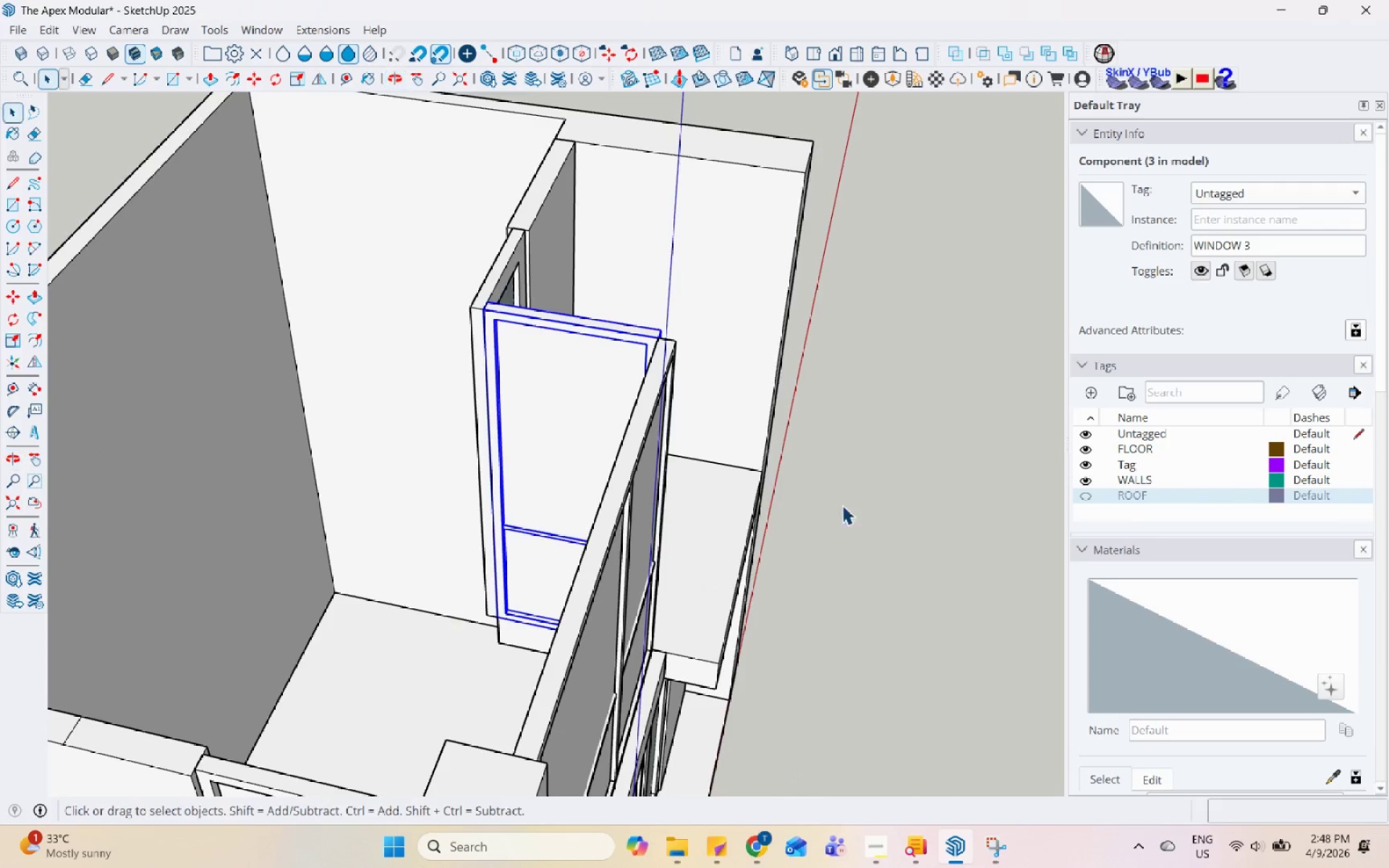 
triple_click([437, 473])
 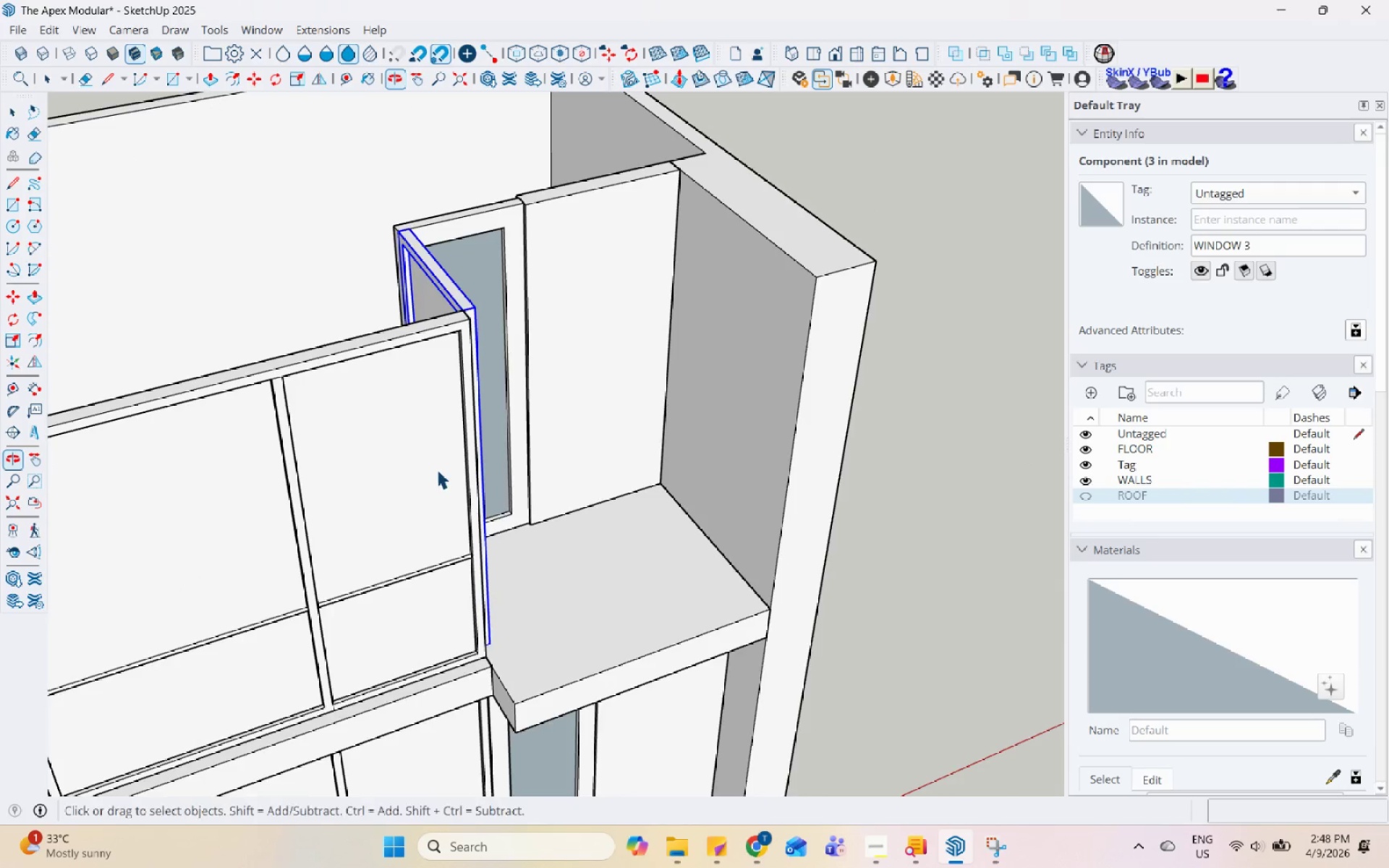 
scroll: coordinate [438, 468], scroll_direction: up, amount: 1.0
 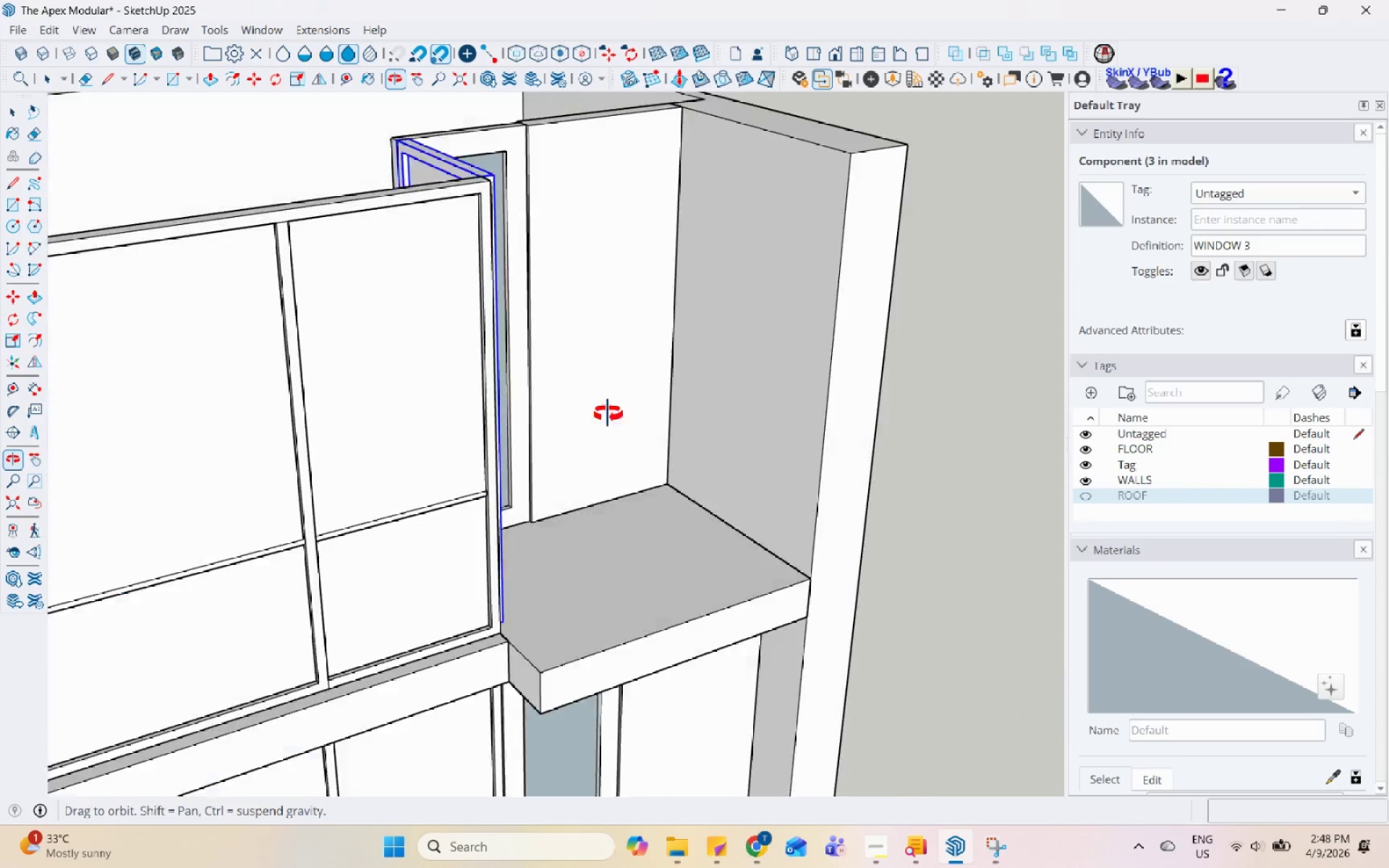 
middle_click([570, 454])
 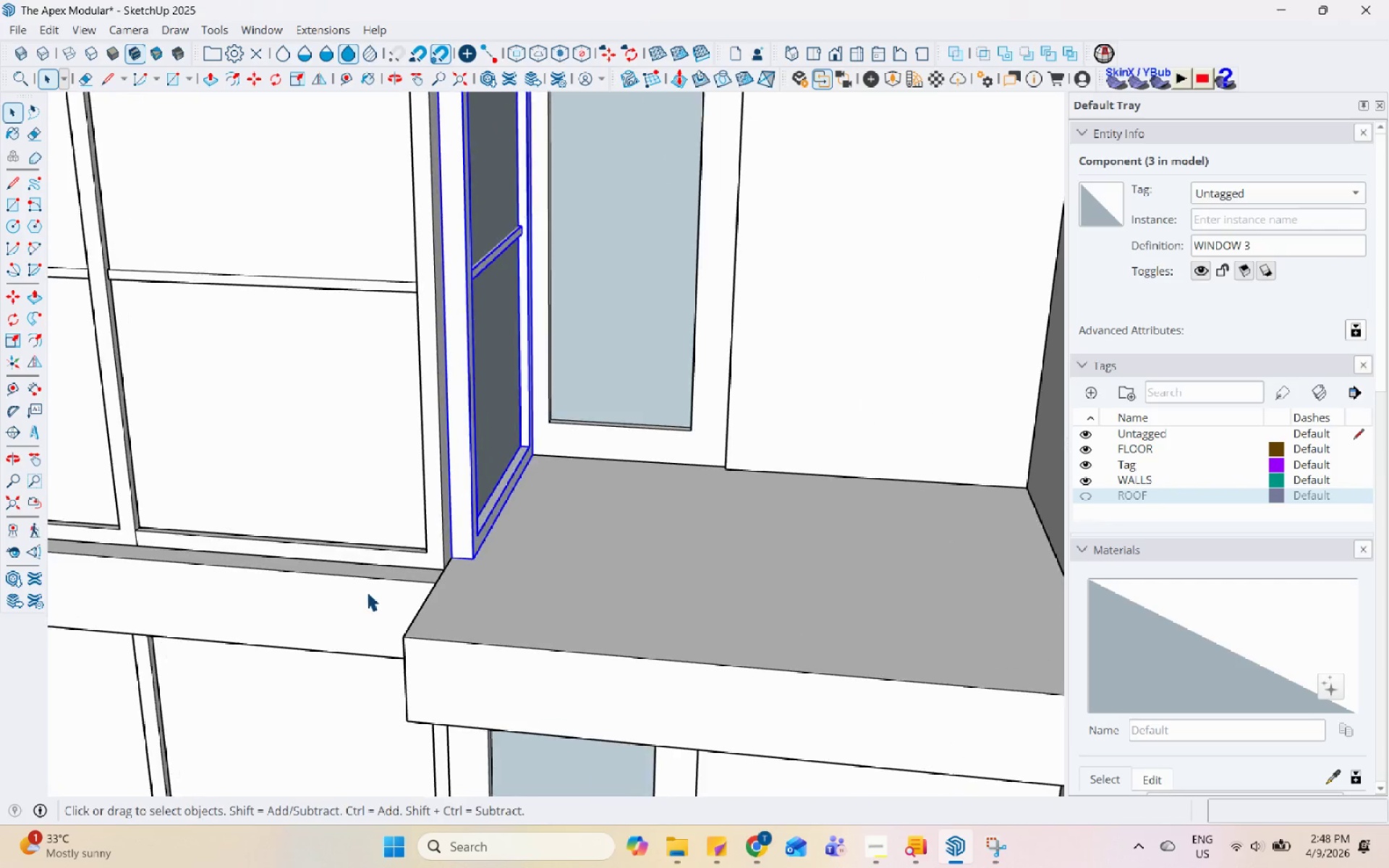 
left_click([539, 563])
 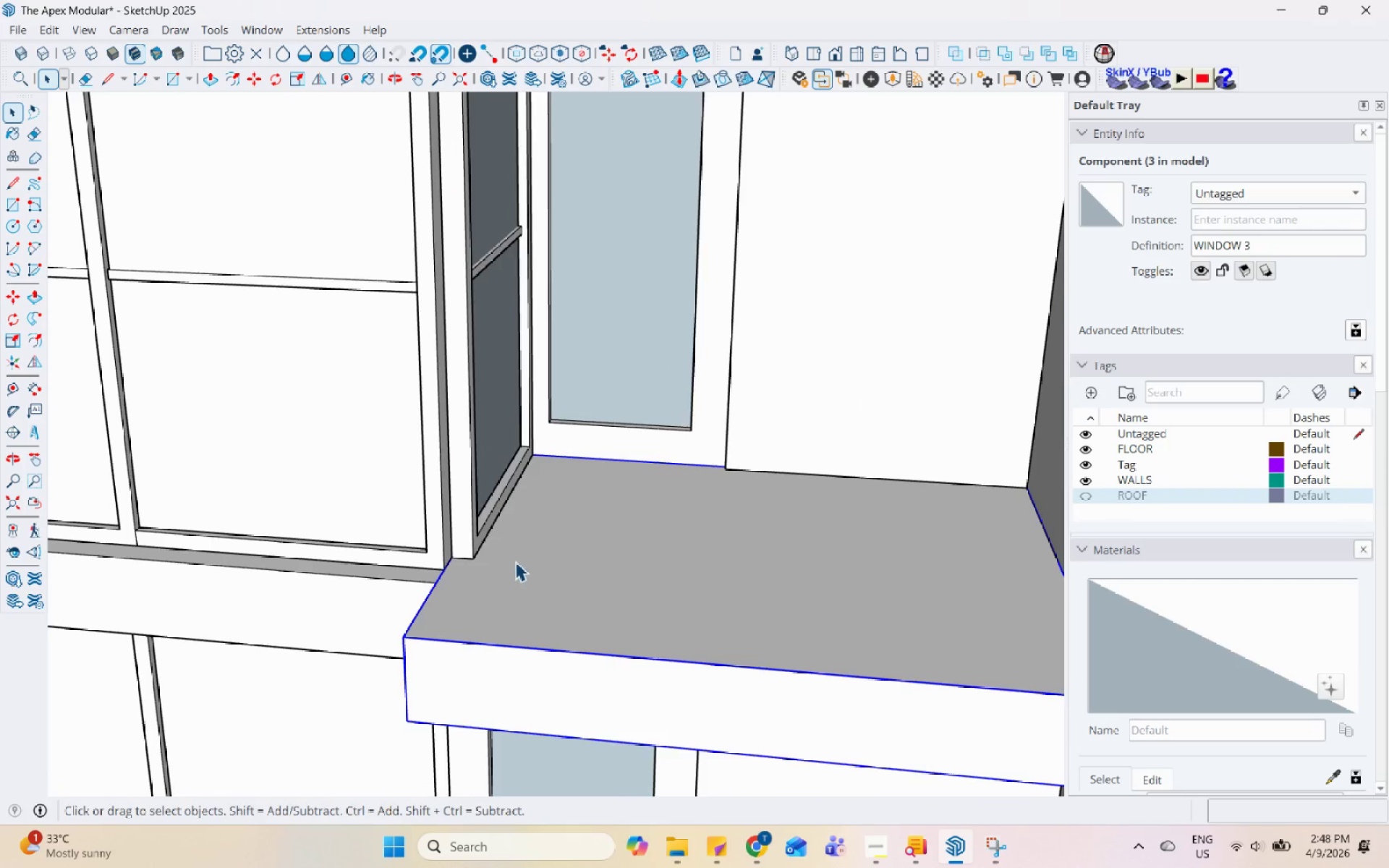 
scroll: coordinate [362, 595], scroll_direction: up, amount: 6.0
 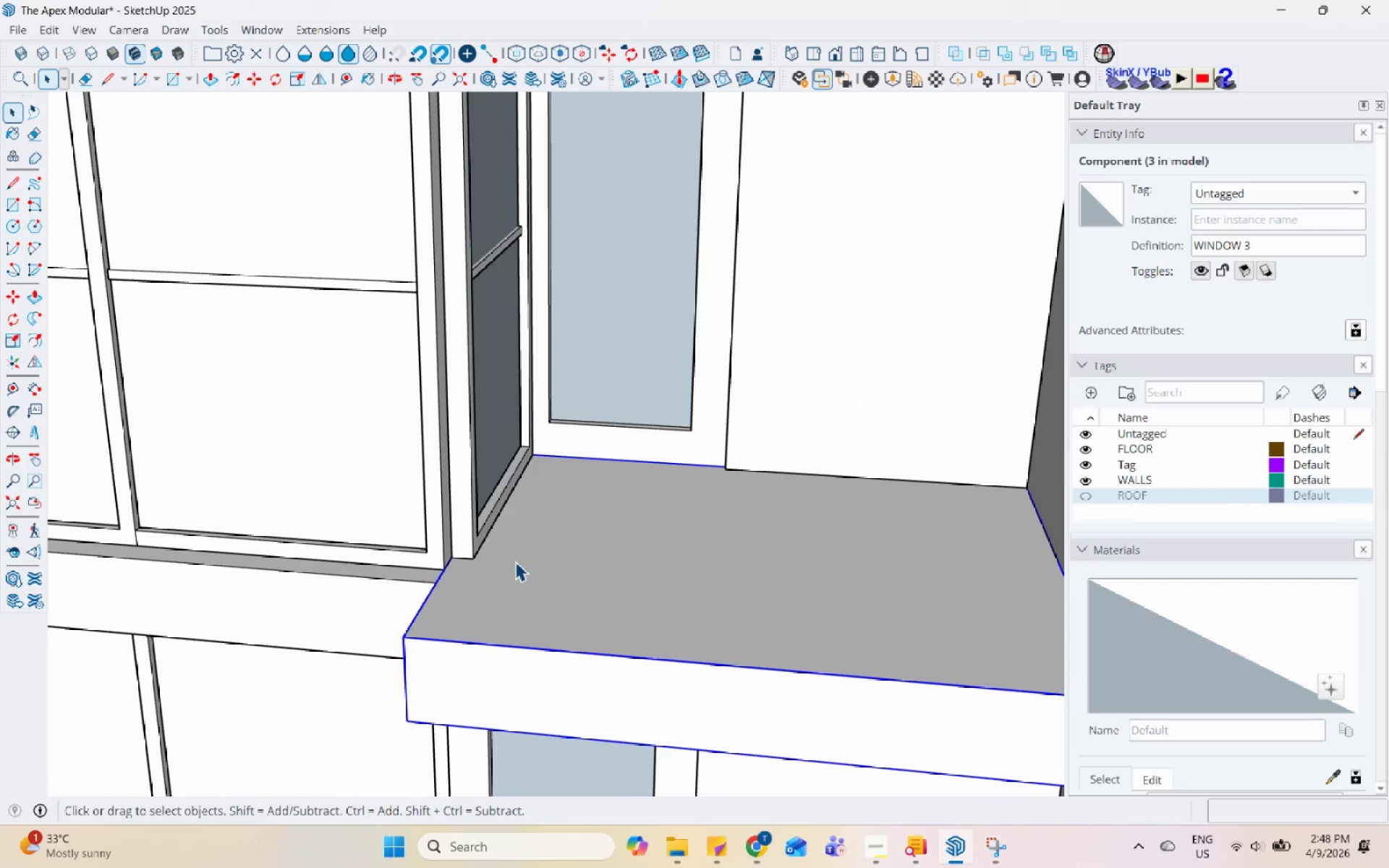 
scroll: coordinate [381, 365], scroll_direction: down, amount: 11.0
 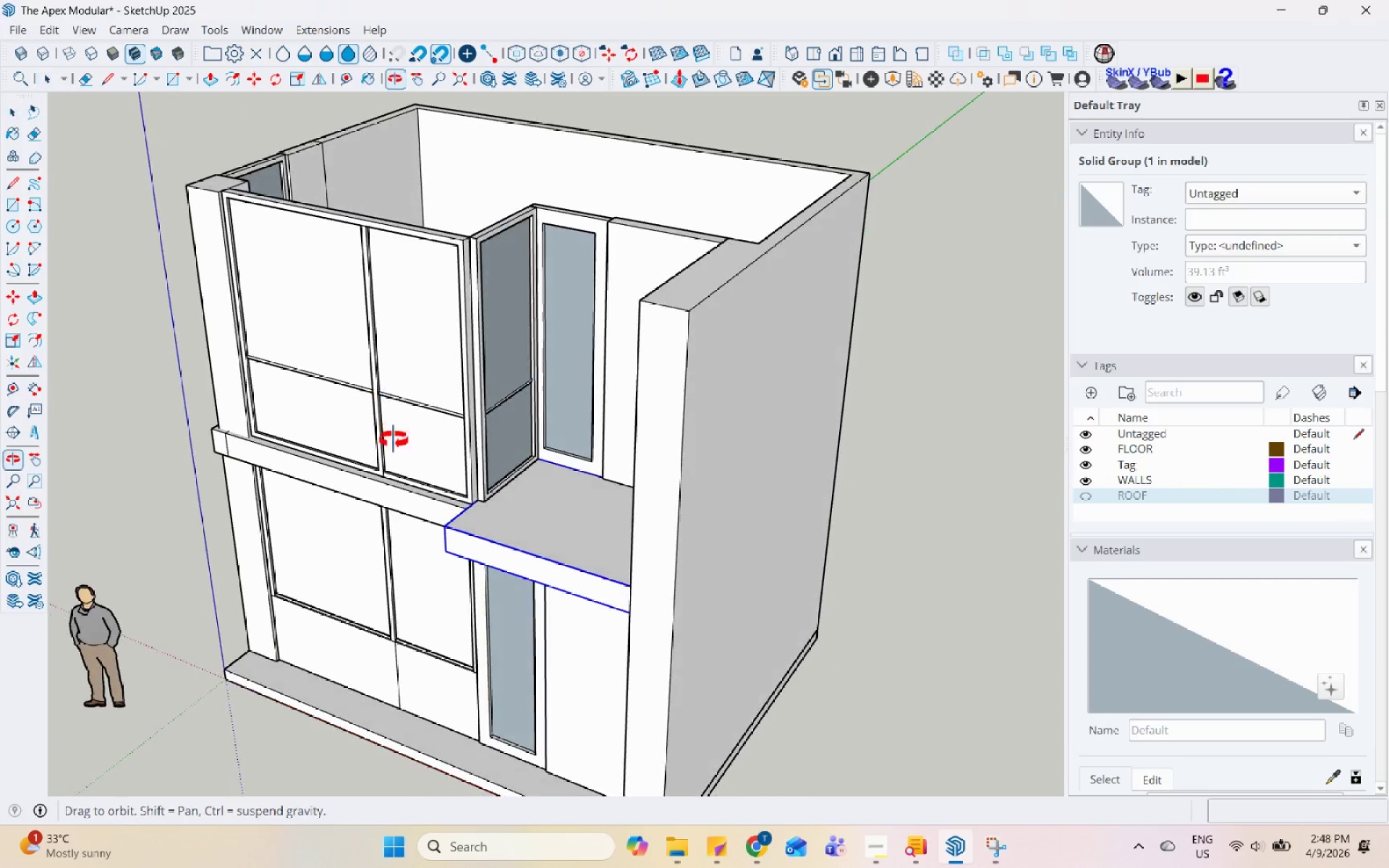 
left_click([500, 229])
 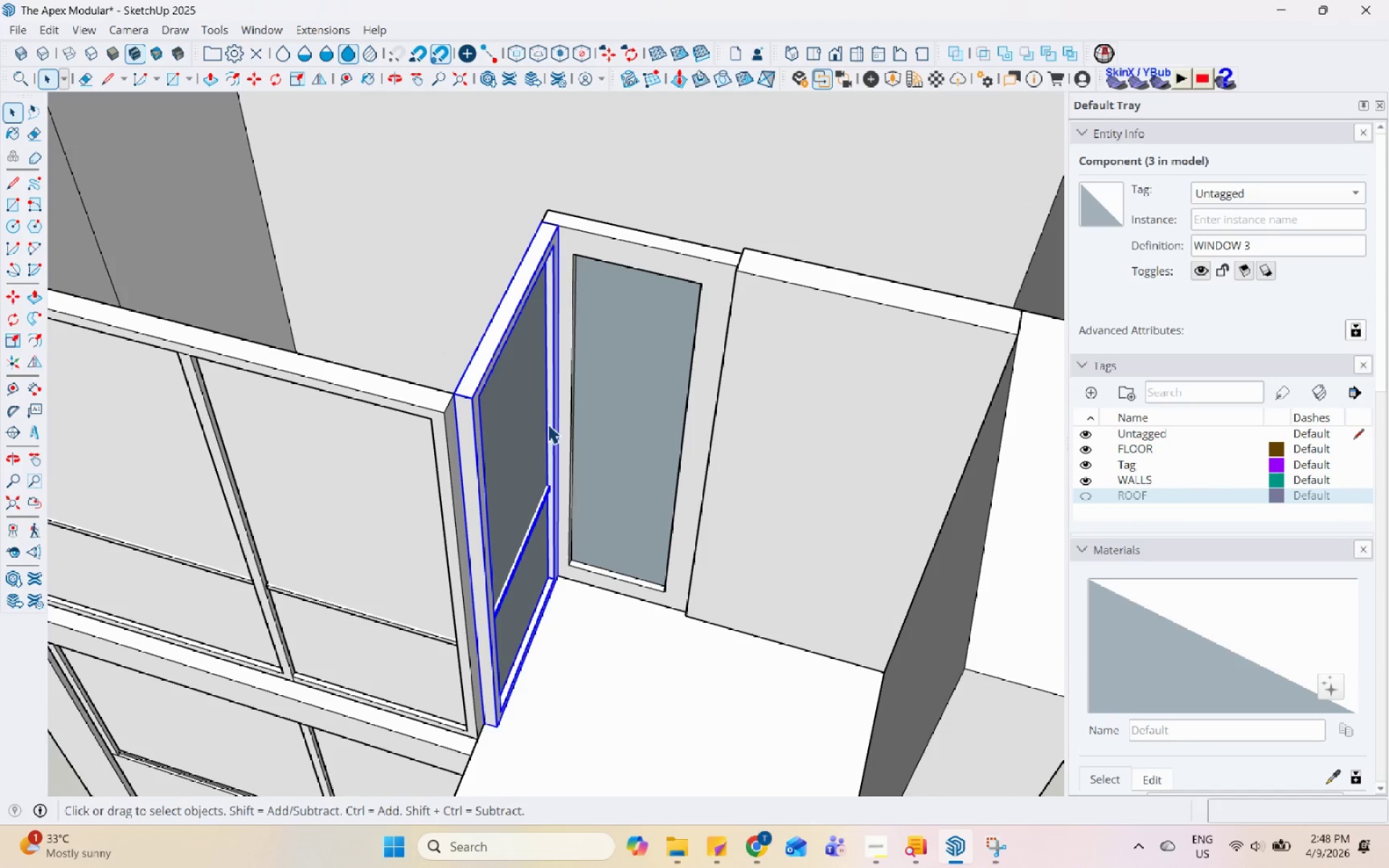 
scroll: coordinate [690, 517], scroll_direction: up, amount: 13.0
 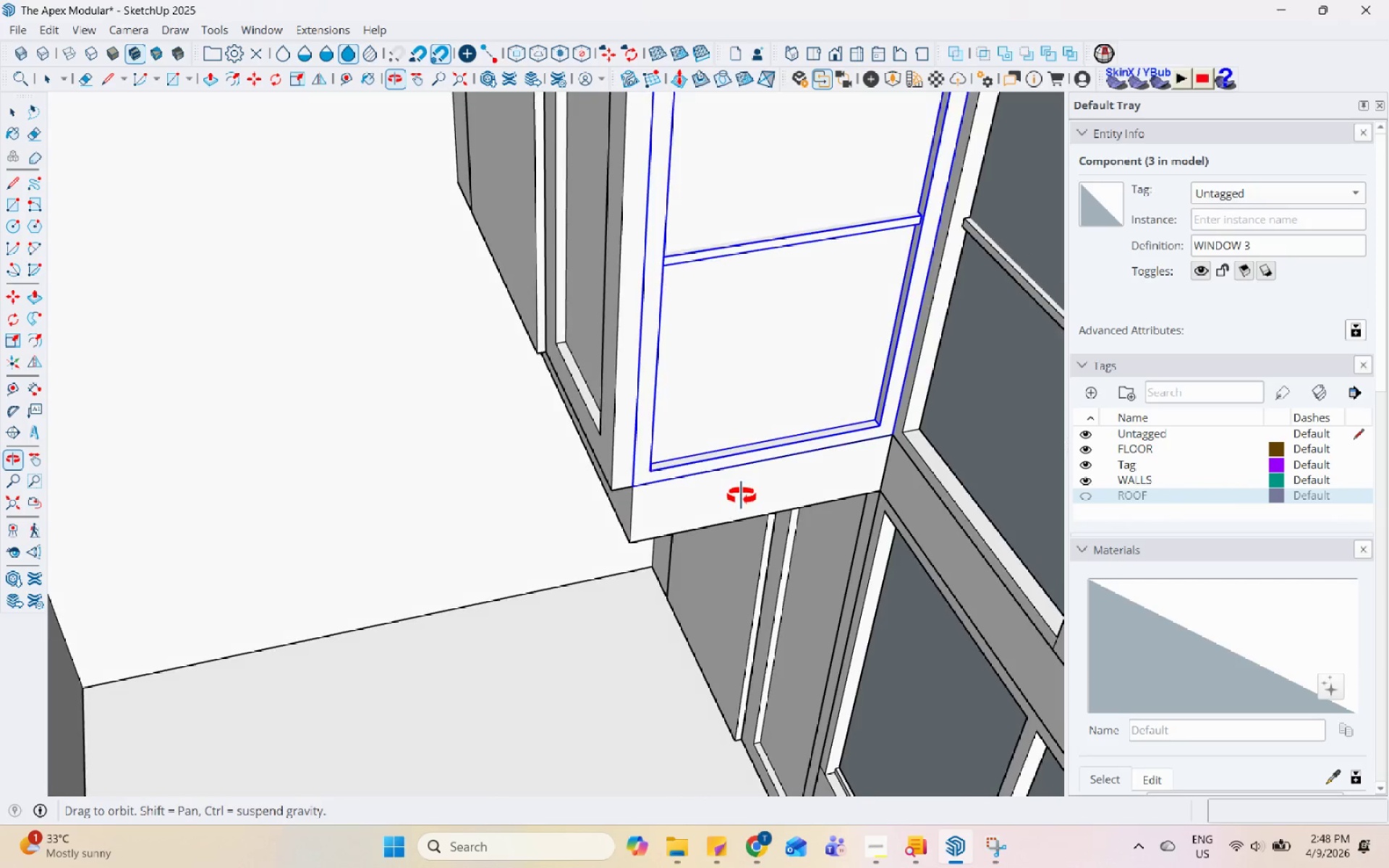 
scroll: coordinate [664, 464], scroll_direction: down, amount: 1.0
 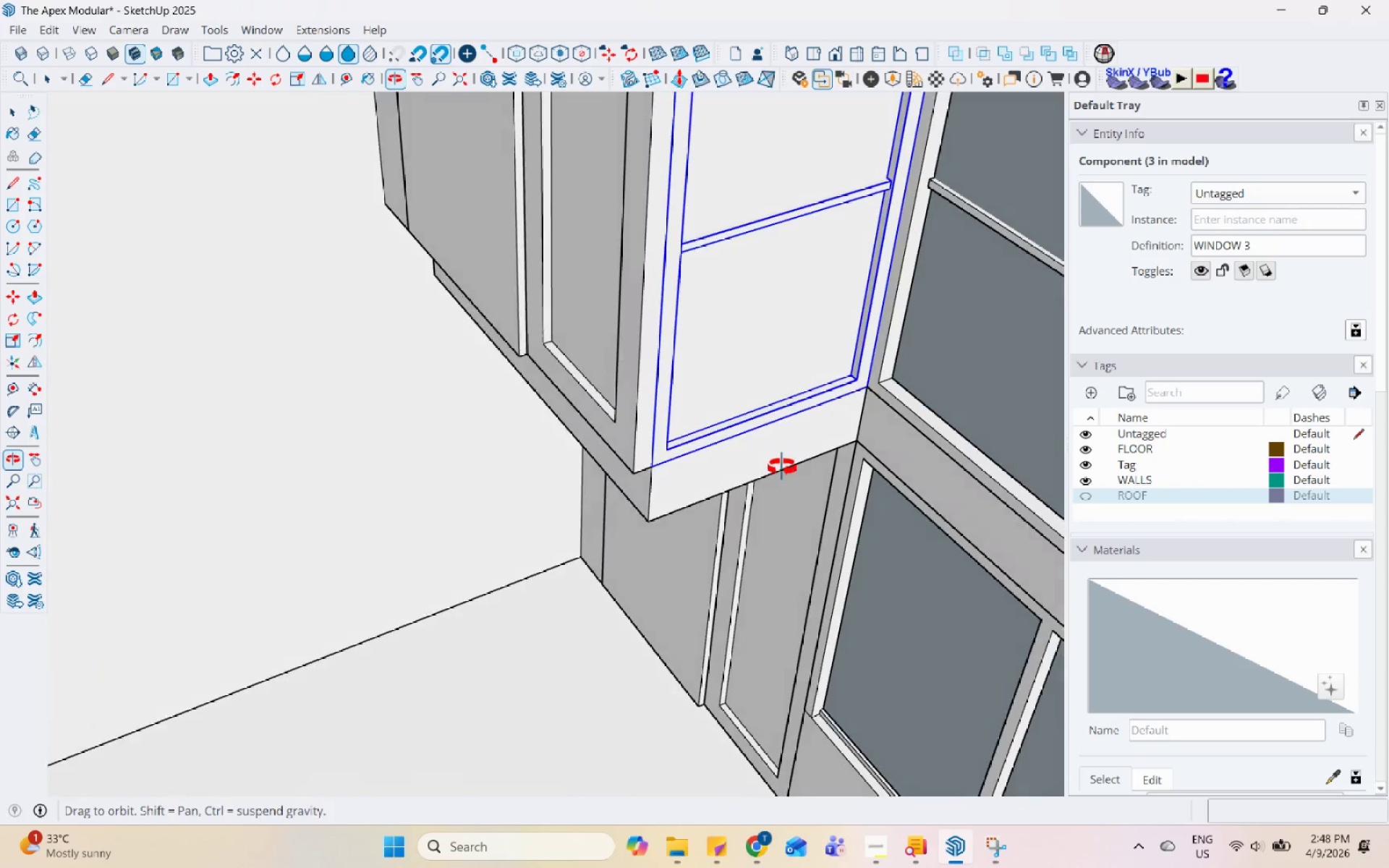 
double_click([785, 459])
 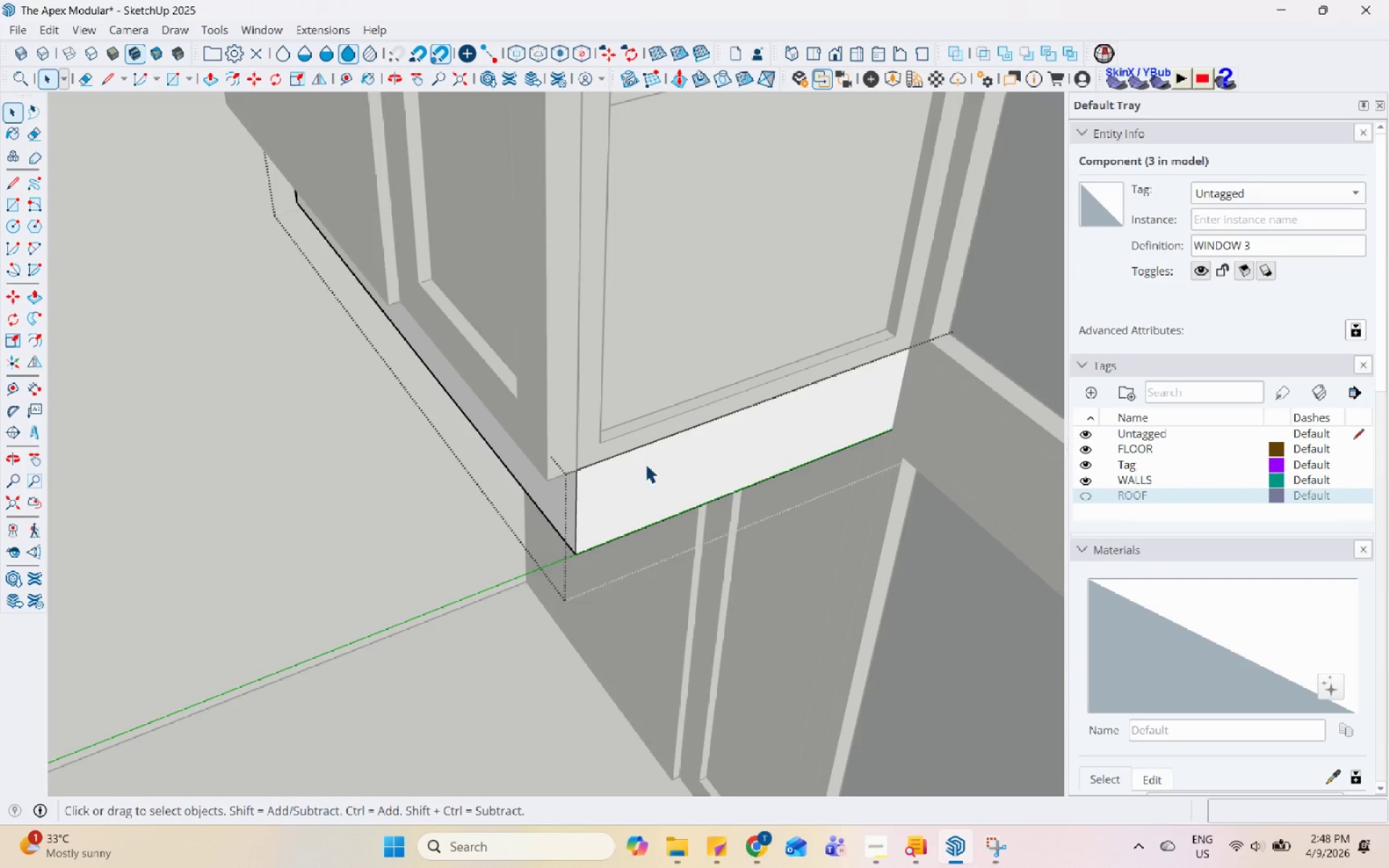 
scroll: coordinate [785, 459], scroll_direction: up, amount: 4.0
 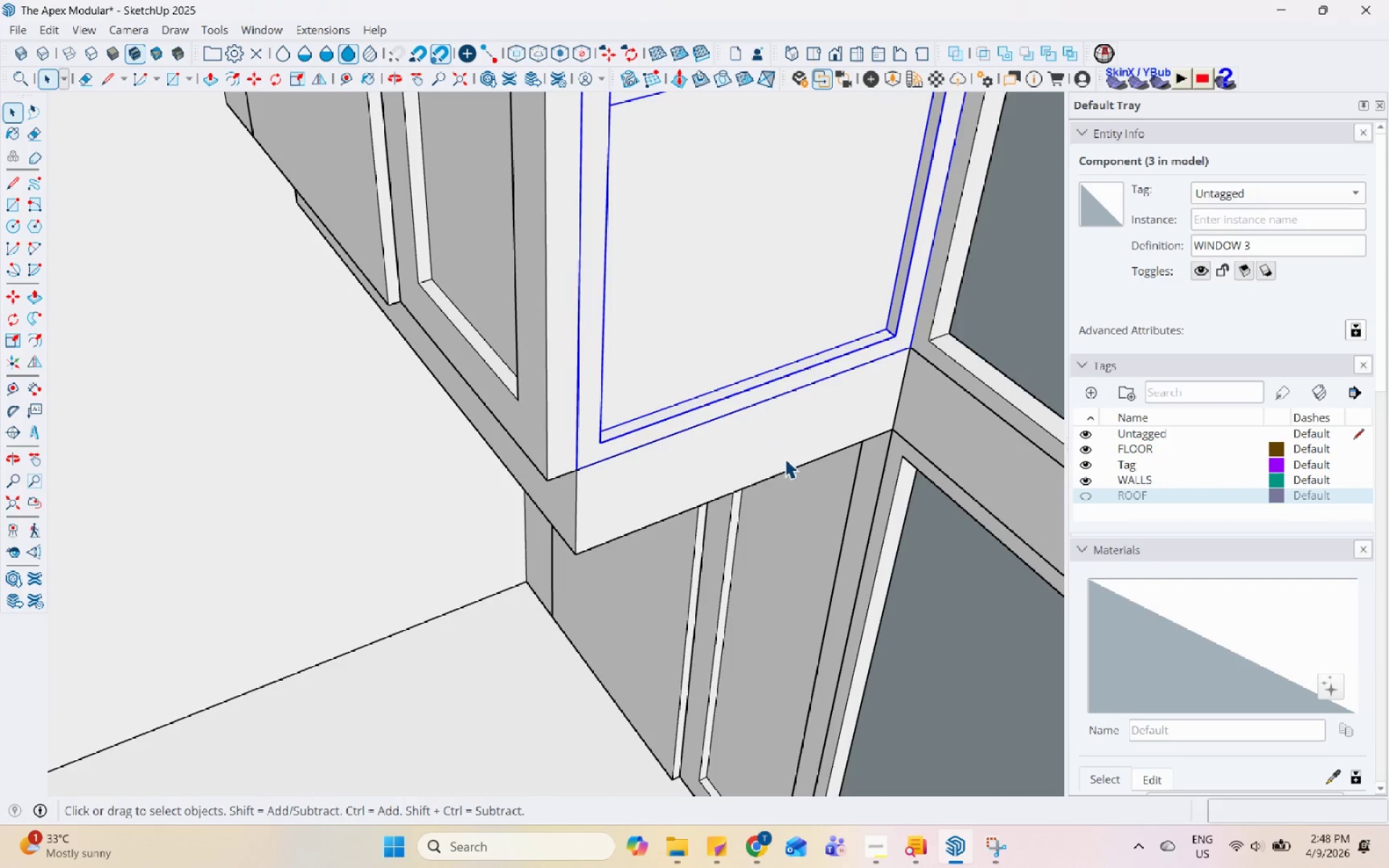 
scroll: coordinate [345, 435], scroll_direction: down, amount: 12.0
 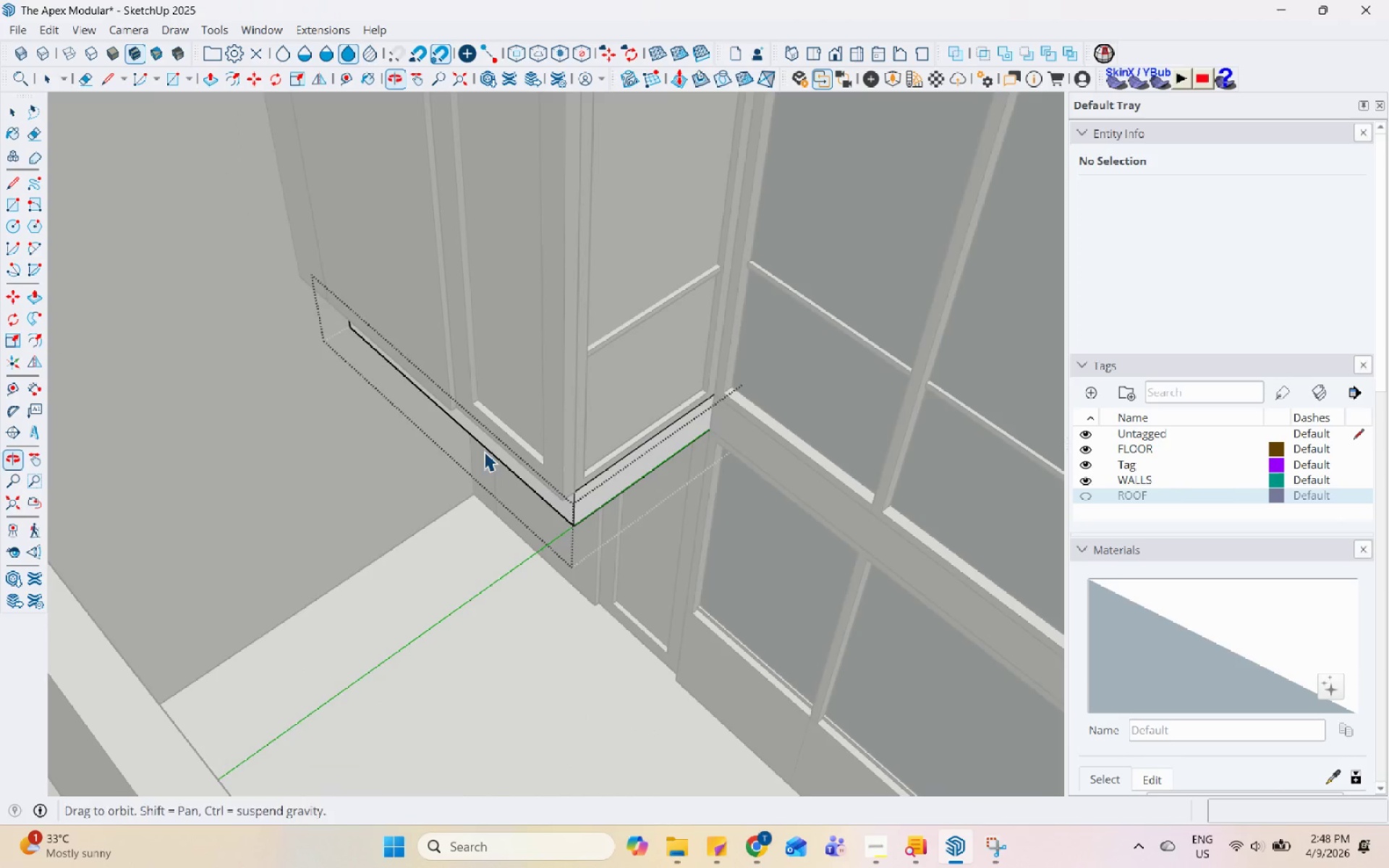 
key(Escape)
 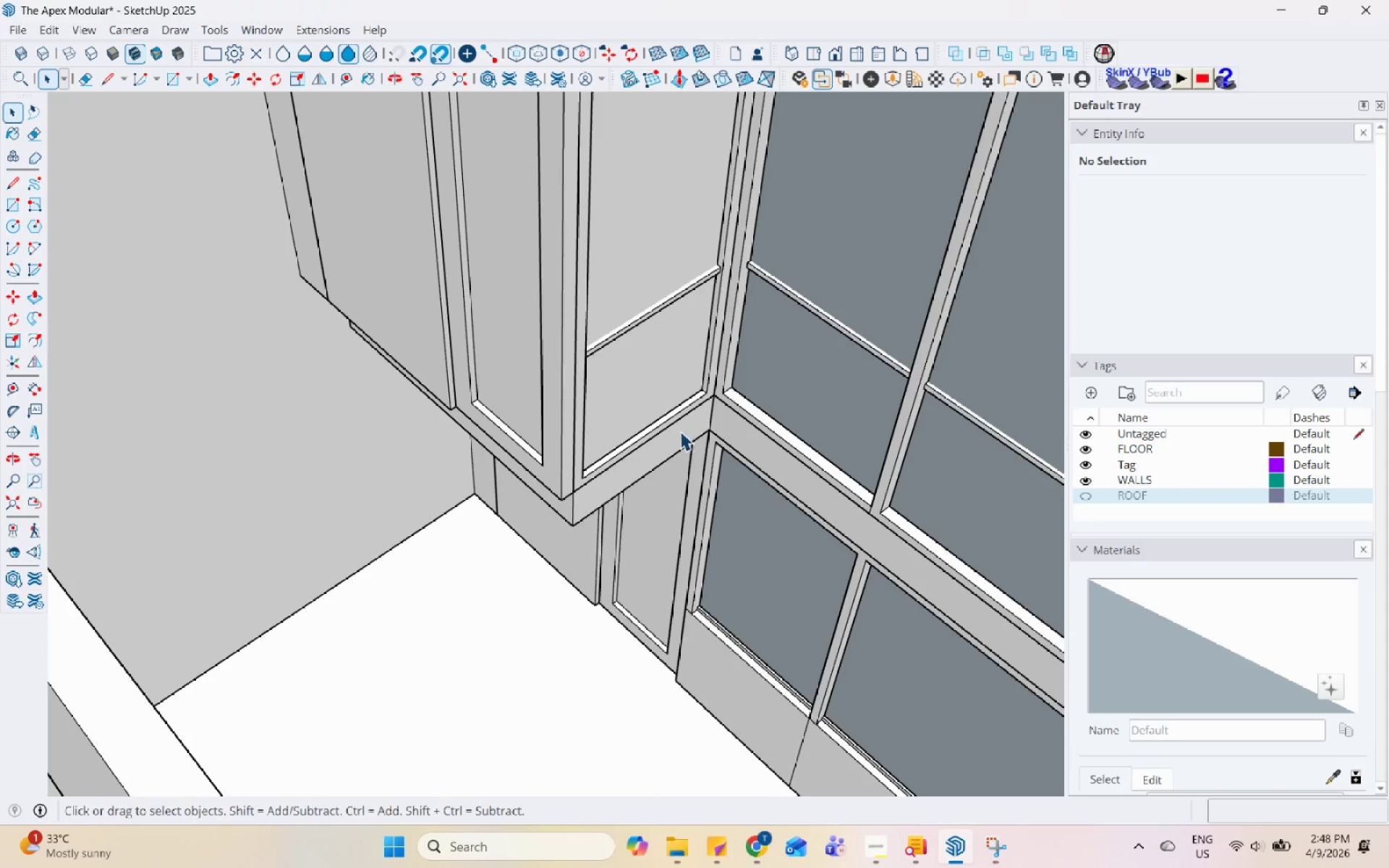 
scroll: coordinate [755, 430], scroll_direction: up, amount: 10.0
 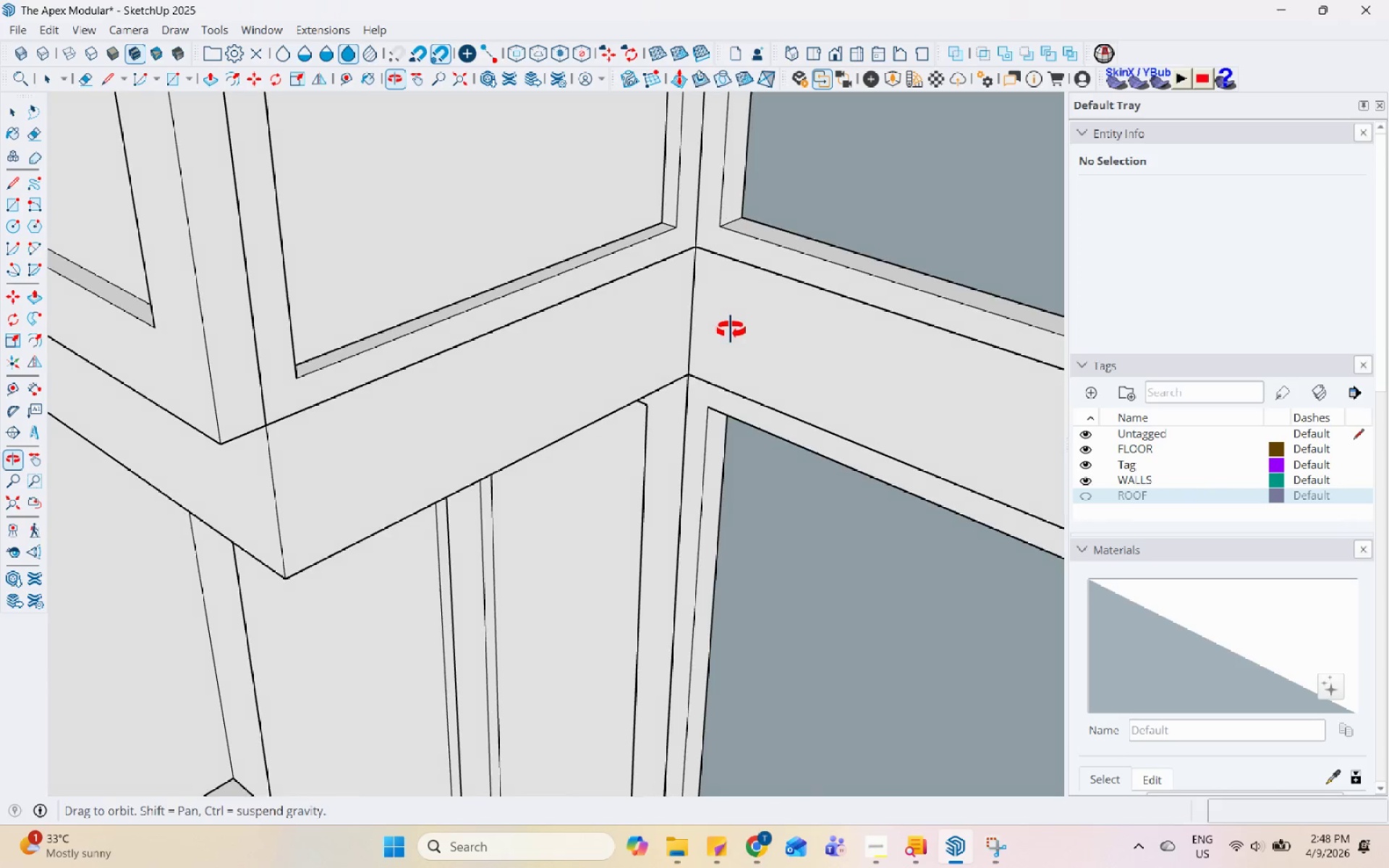 
scroll: coordinate [540, 467], scroll_direction: down, amount: 4.0
 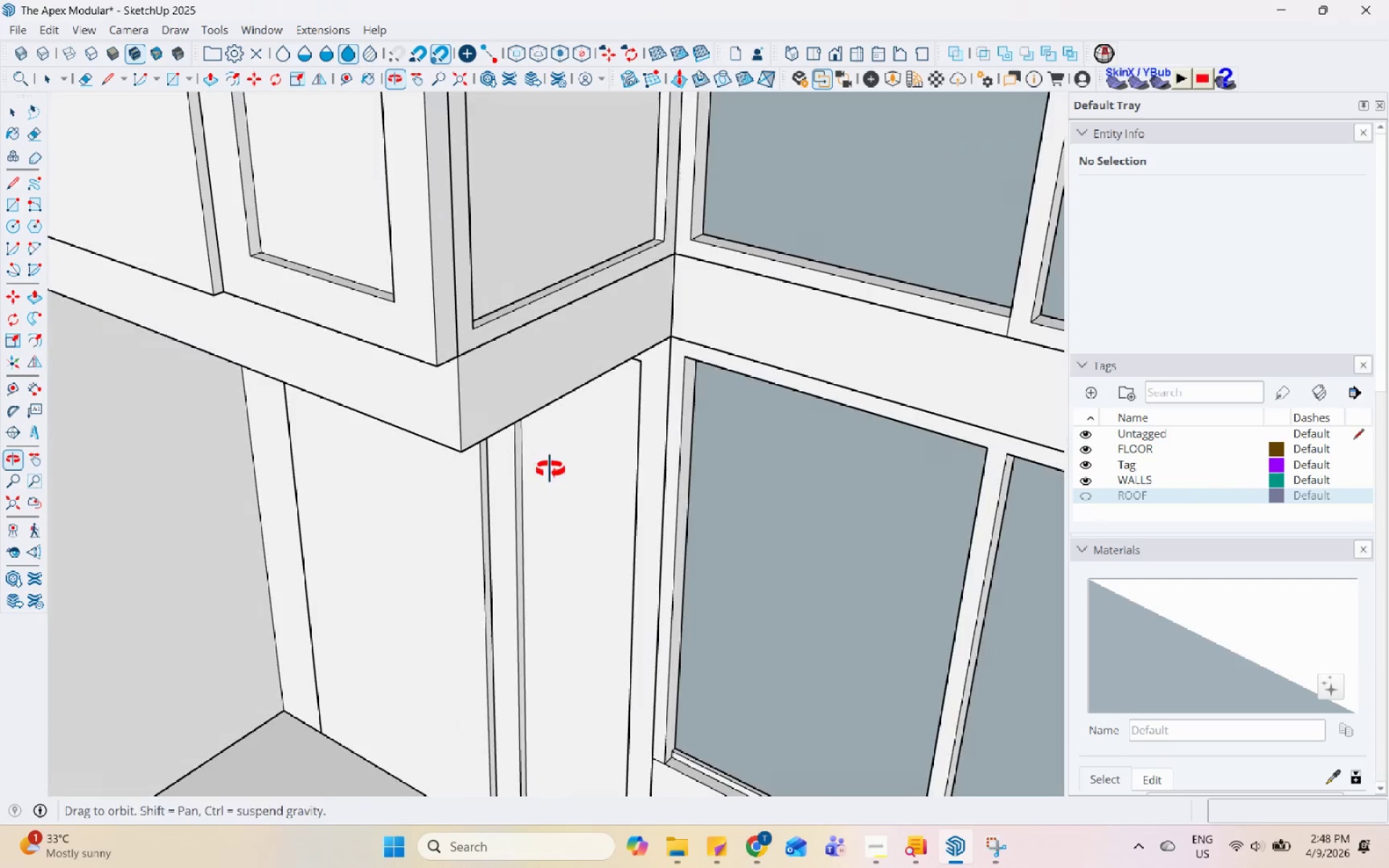 
double_click([753, 294])
 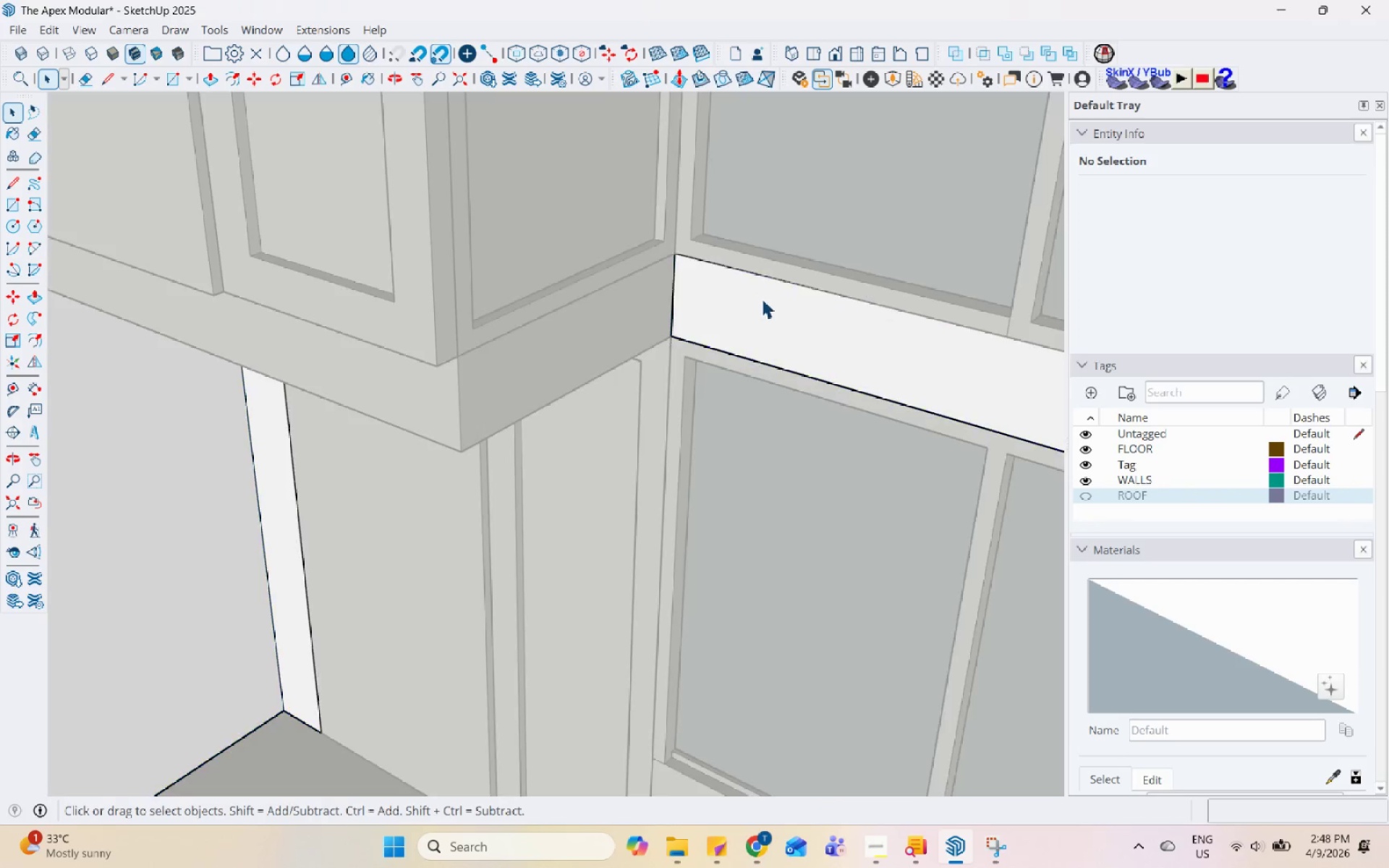 
triple_click([763, 299])
 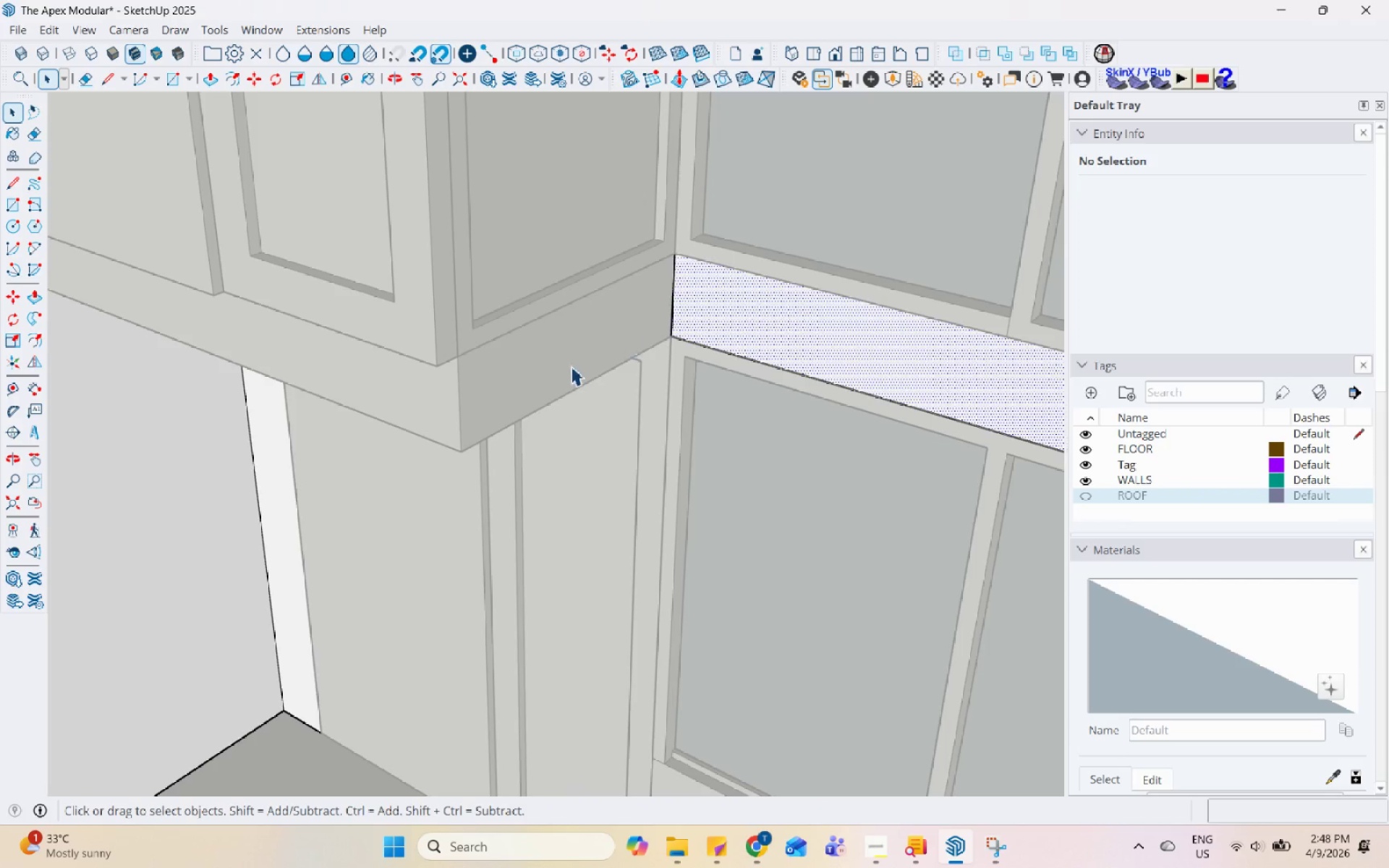 
key(Escape)
 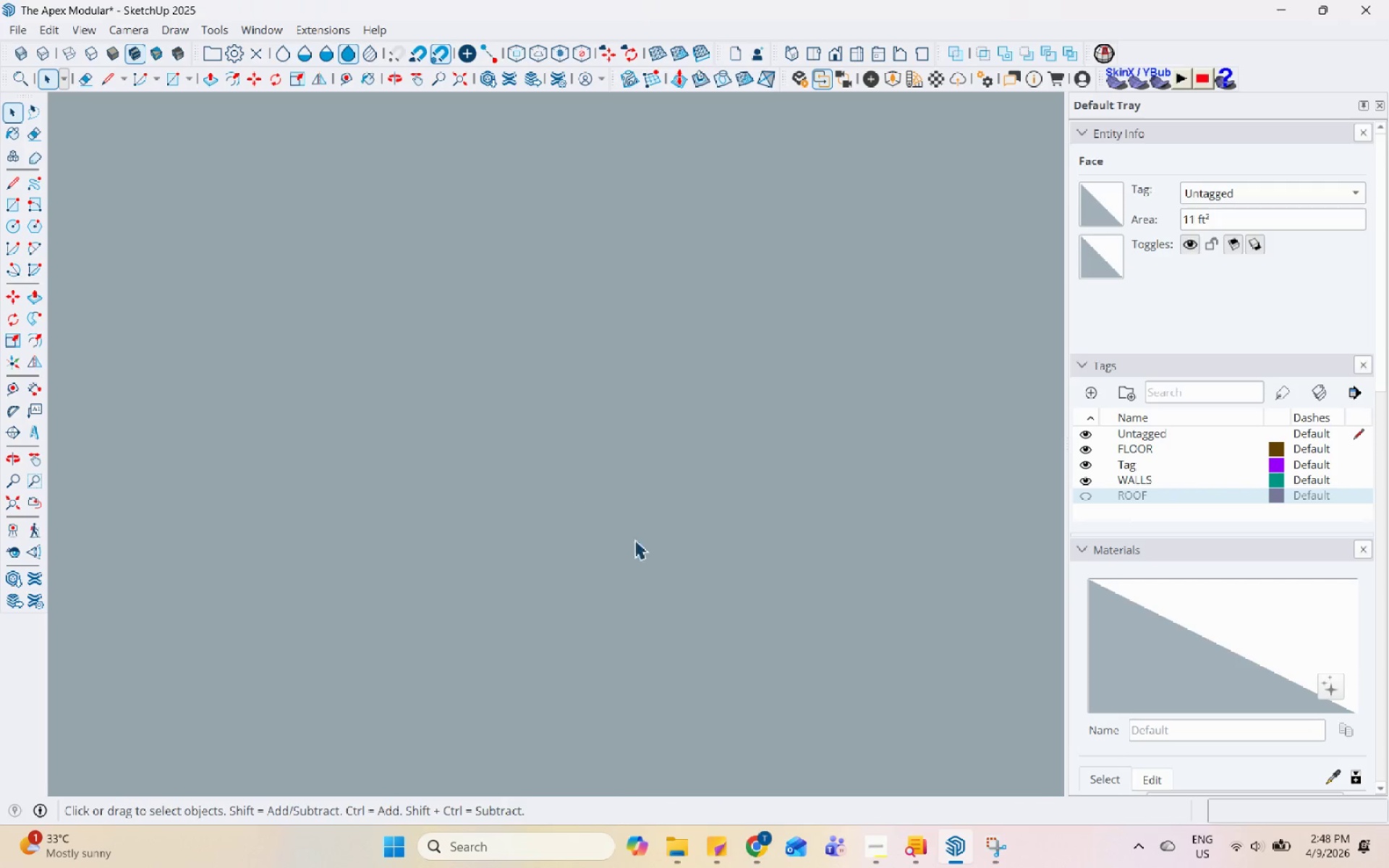 
scroll: coordinate [618, 545], scroll_direction: down, amount: 86.0
 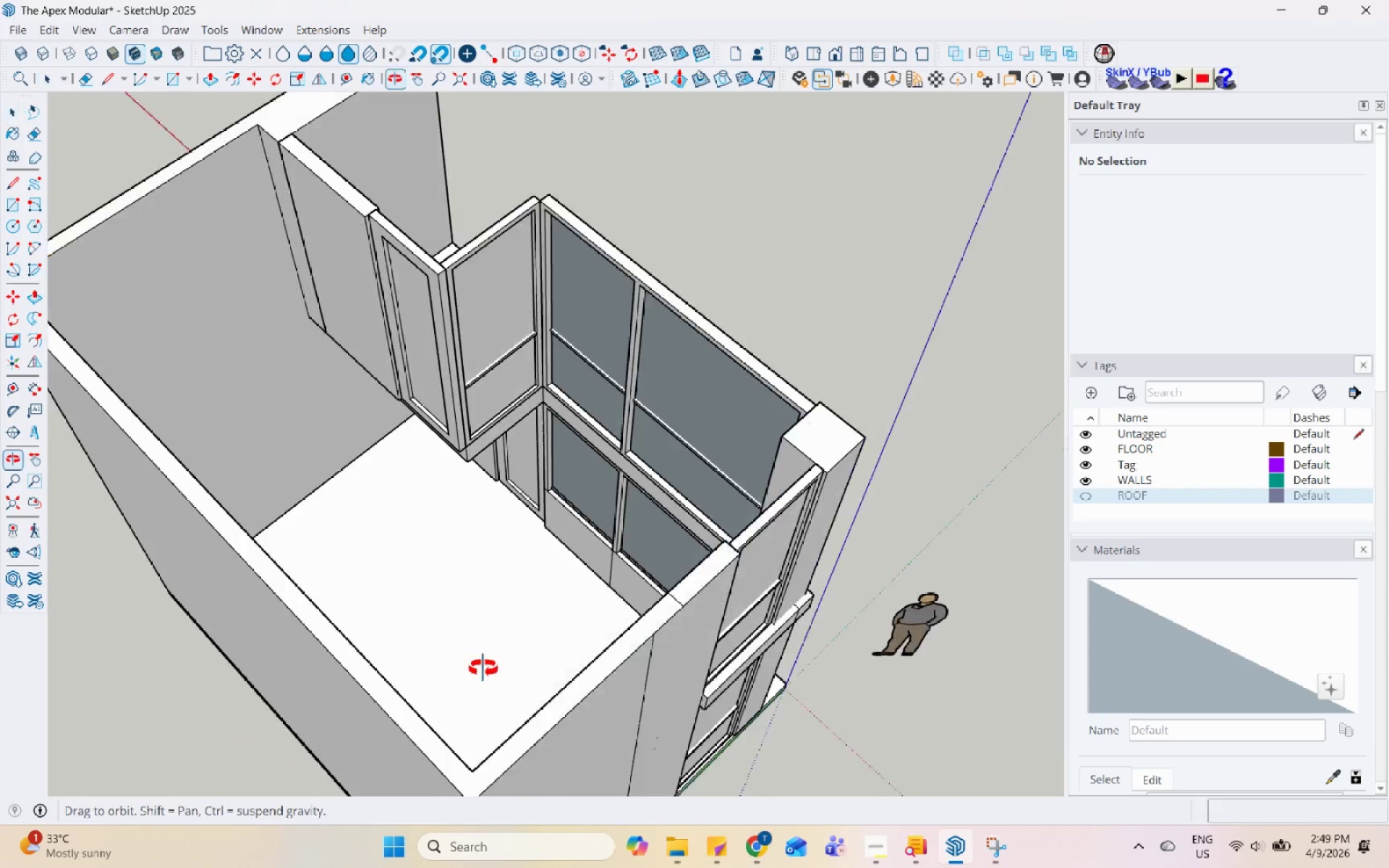 
scroll: coordinate [449, 510], scroll_direction: up, amount: 15.0
 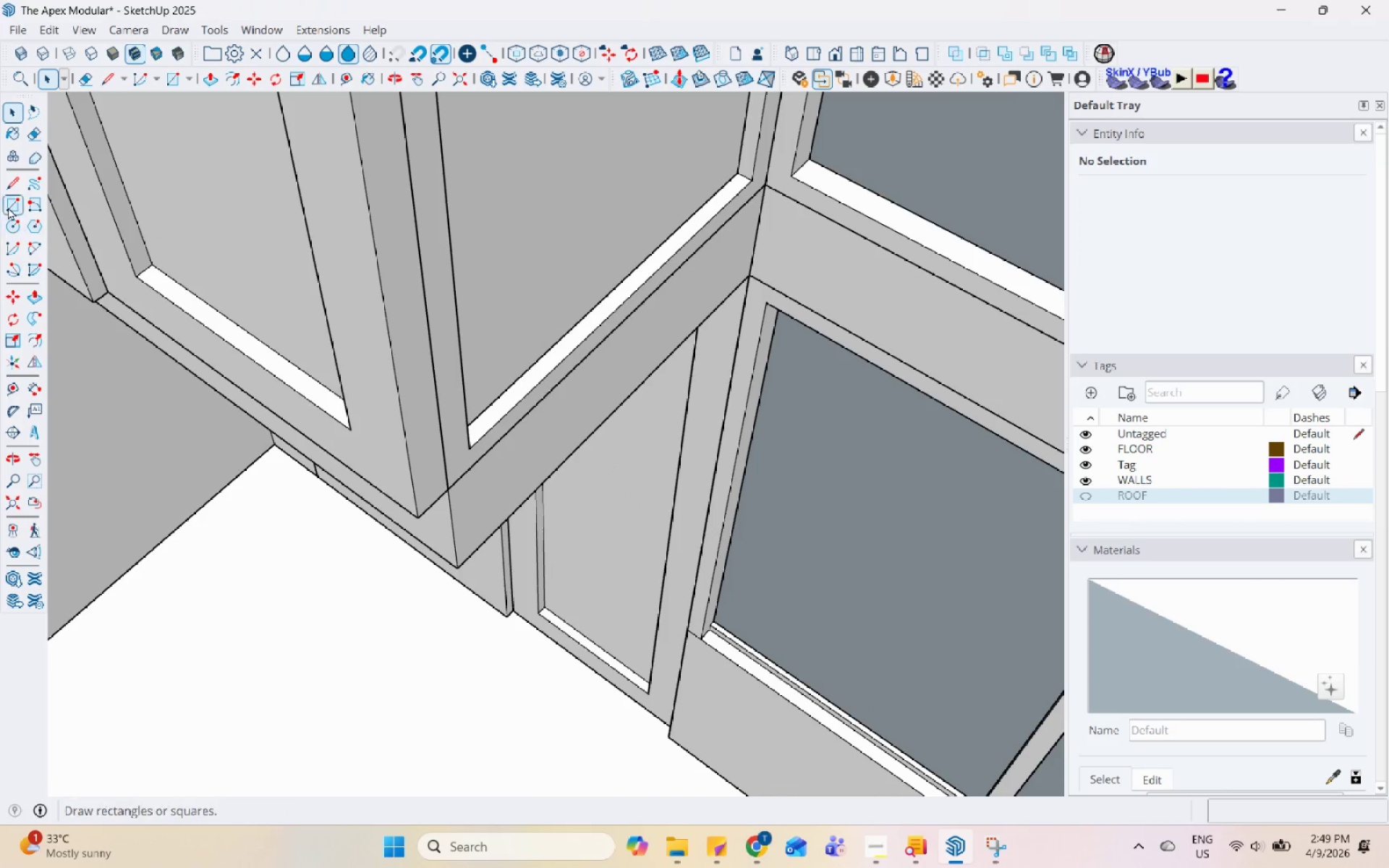 
left_click([15, 190])
 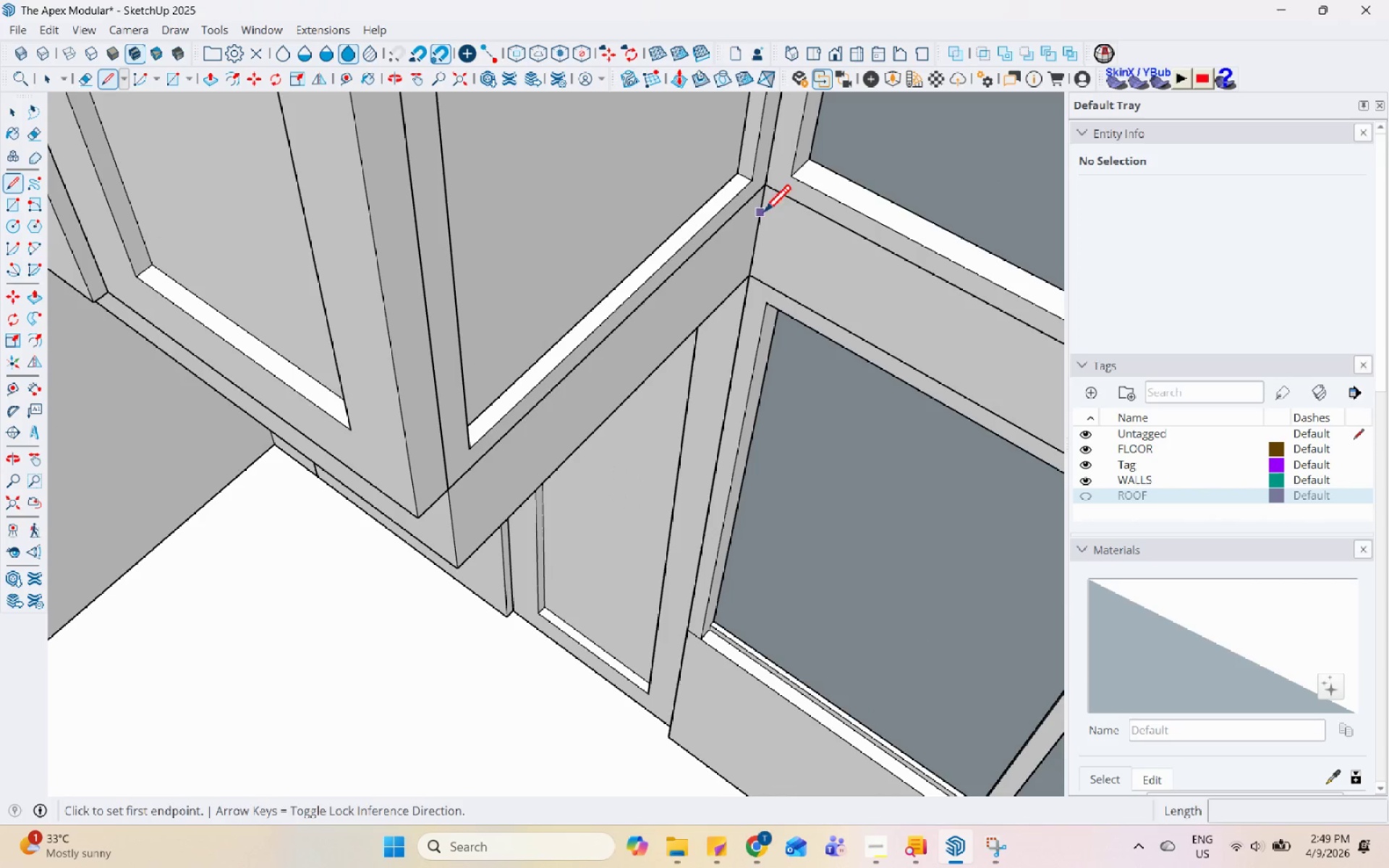 
left_click([767, 190])
 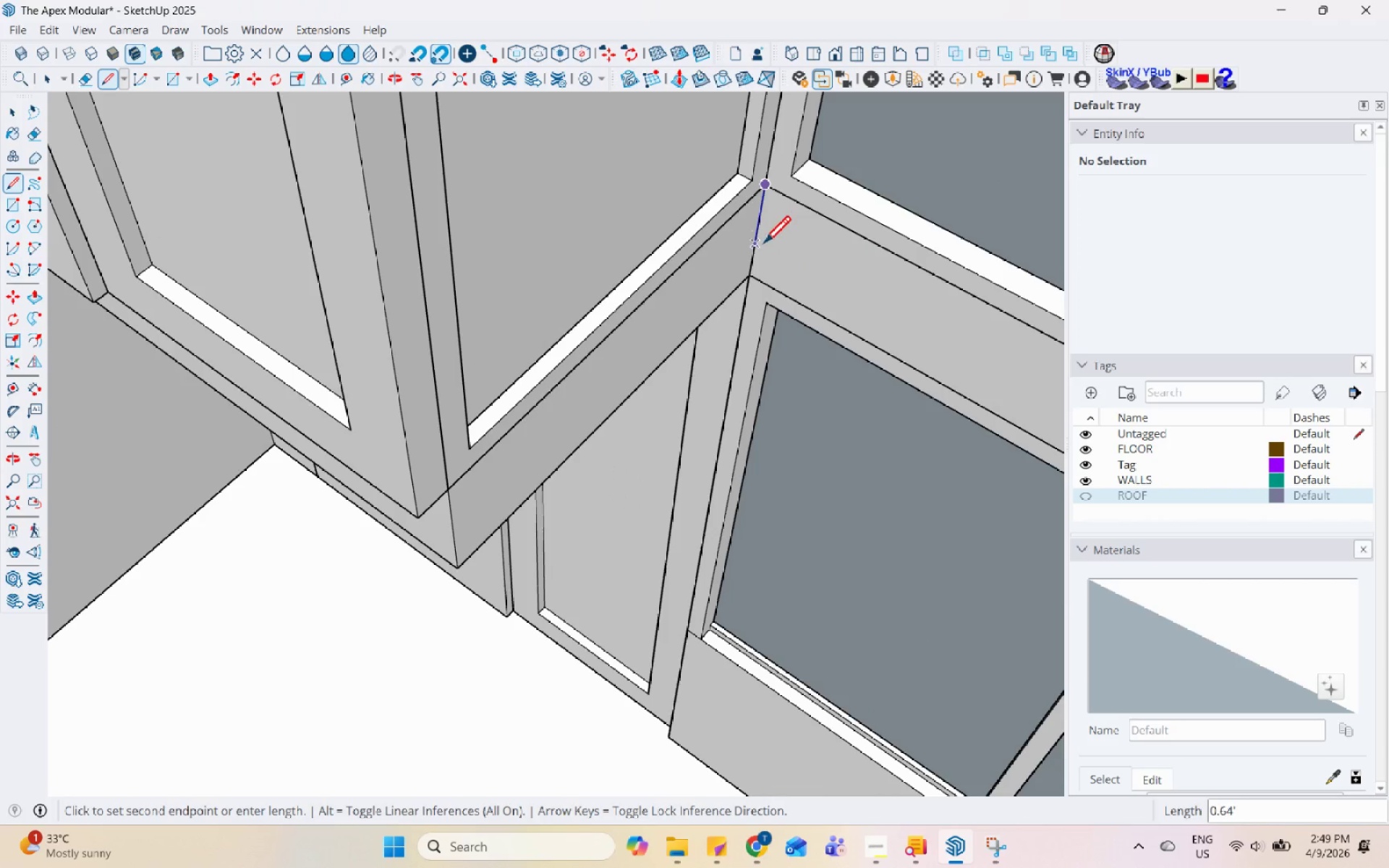 
left_click([752, 229])
 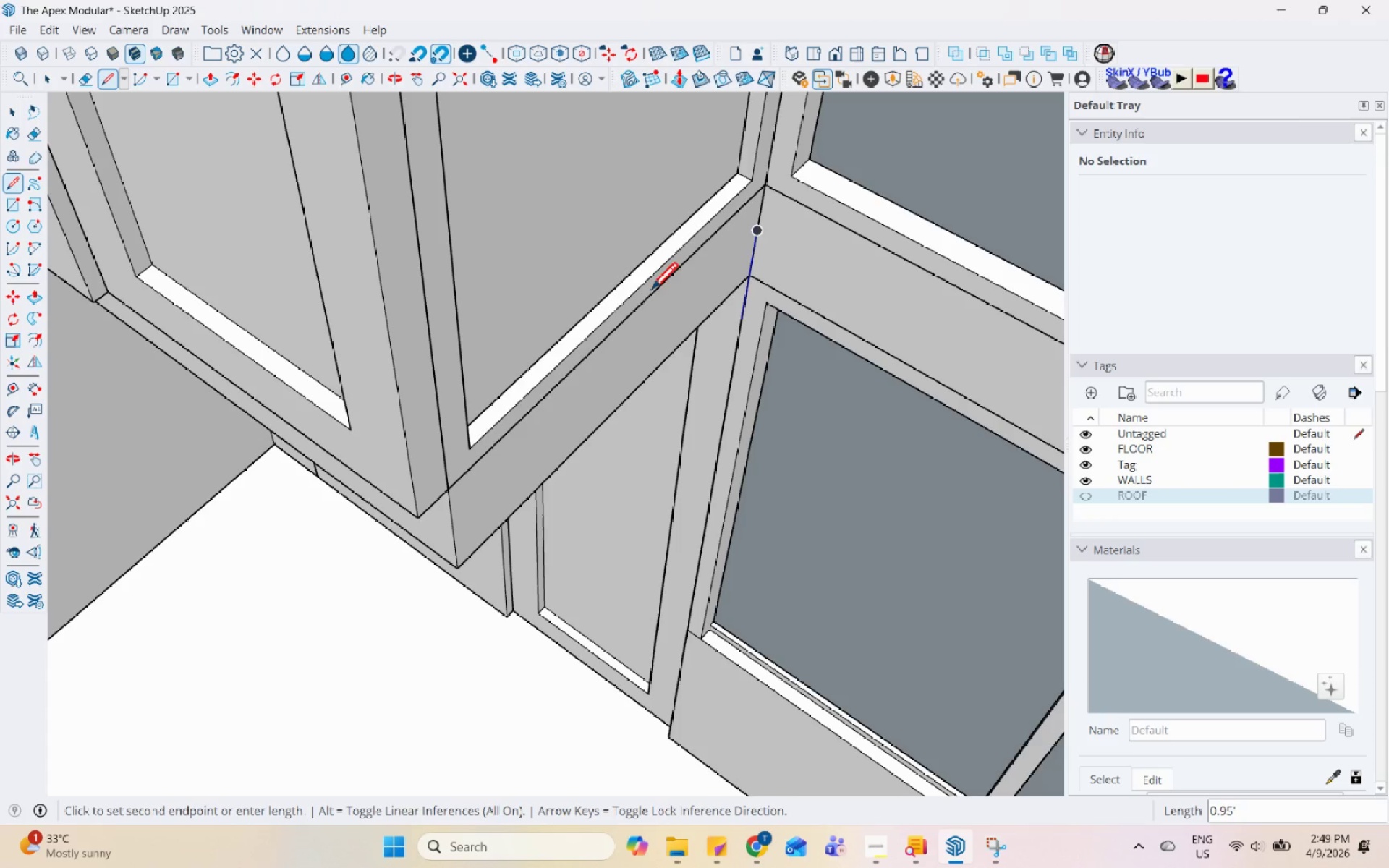 
scroll: coordinate [436, 327], scroll_direction: down, amount: 19.0
 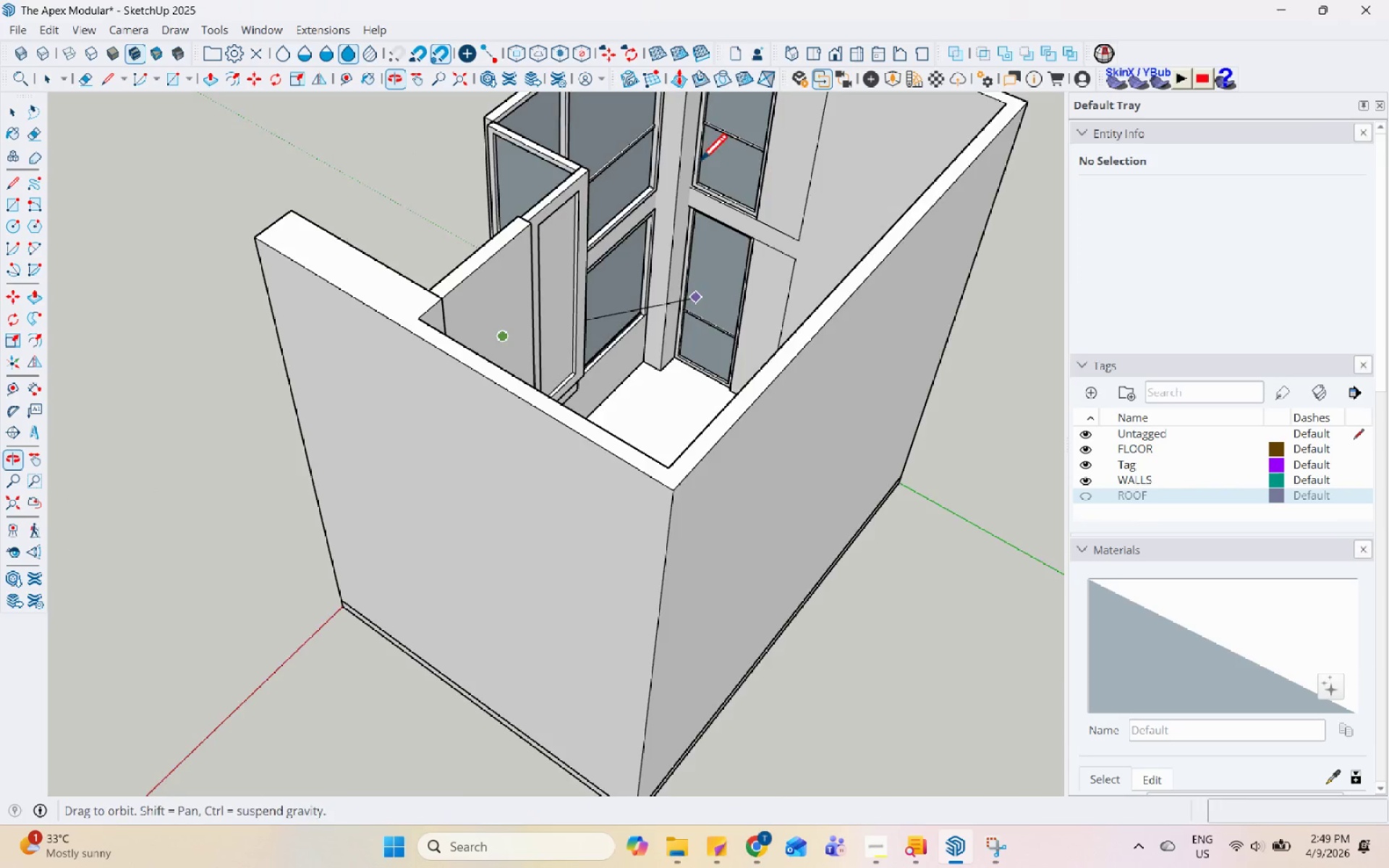 
scroll: coordinate [645, 221], scroll_direction: up, amount: 11.0
 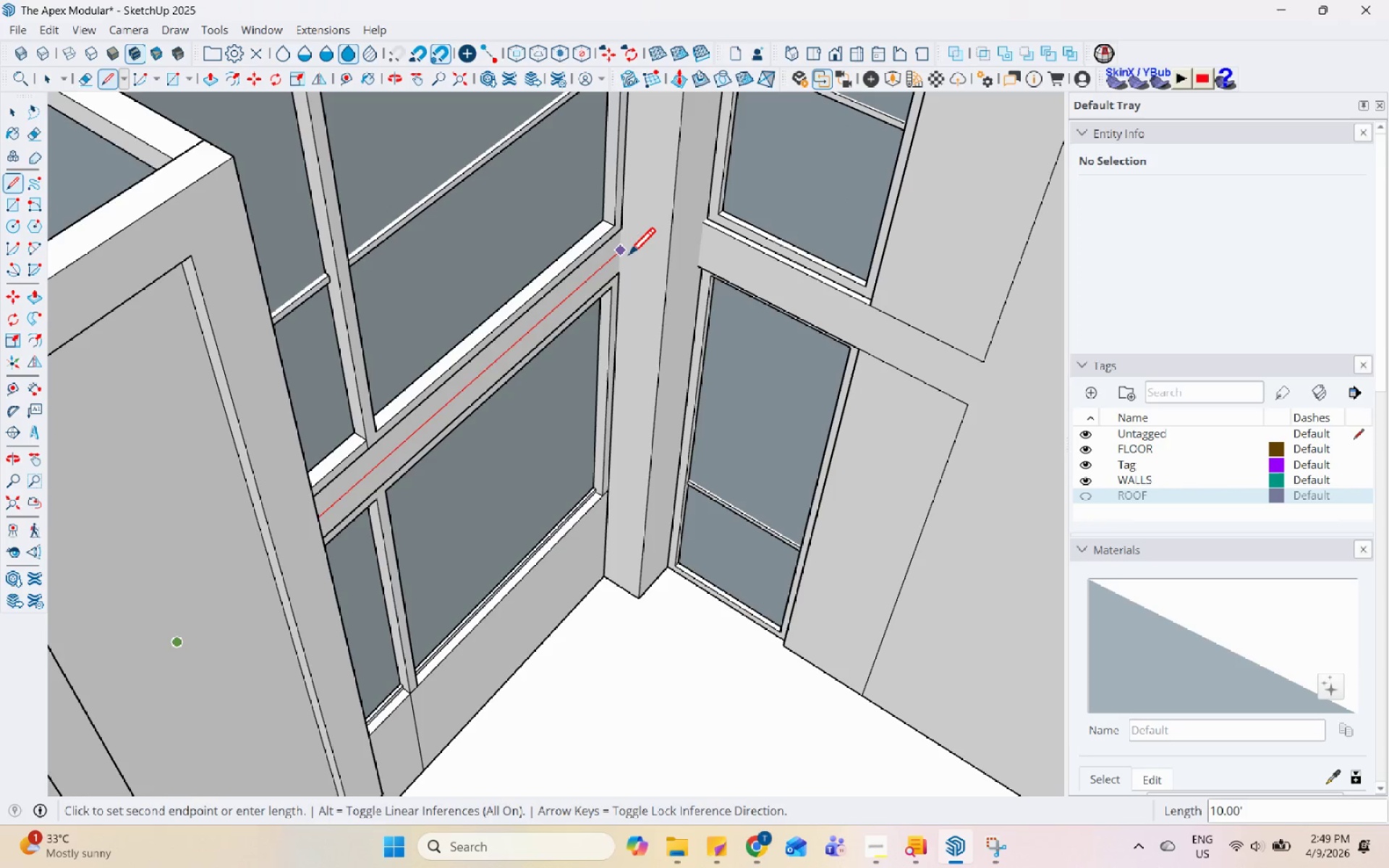 
left_click([628, 257])
 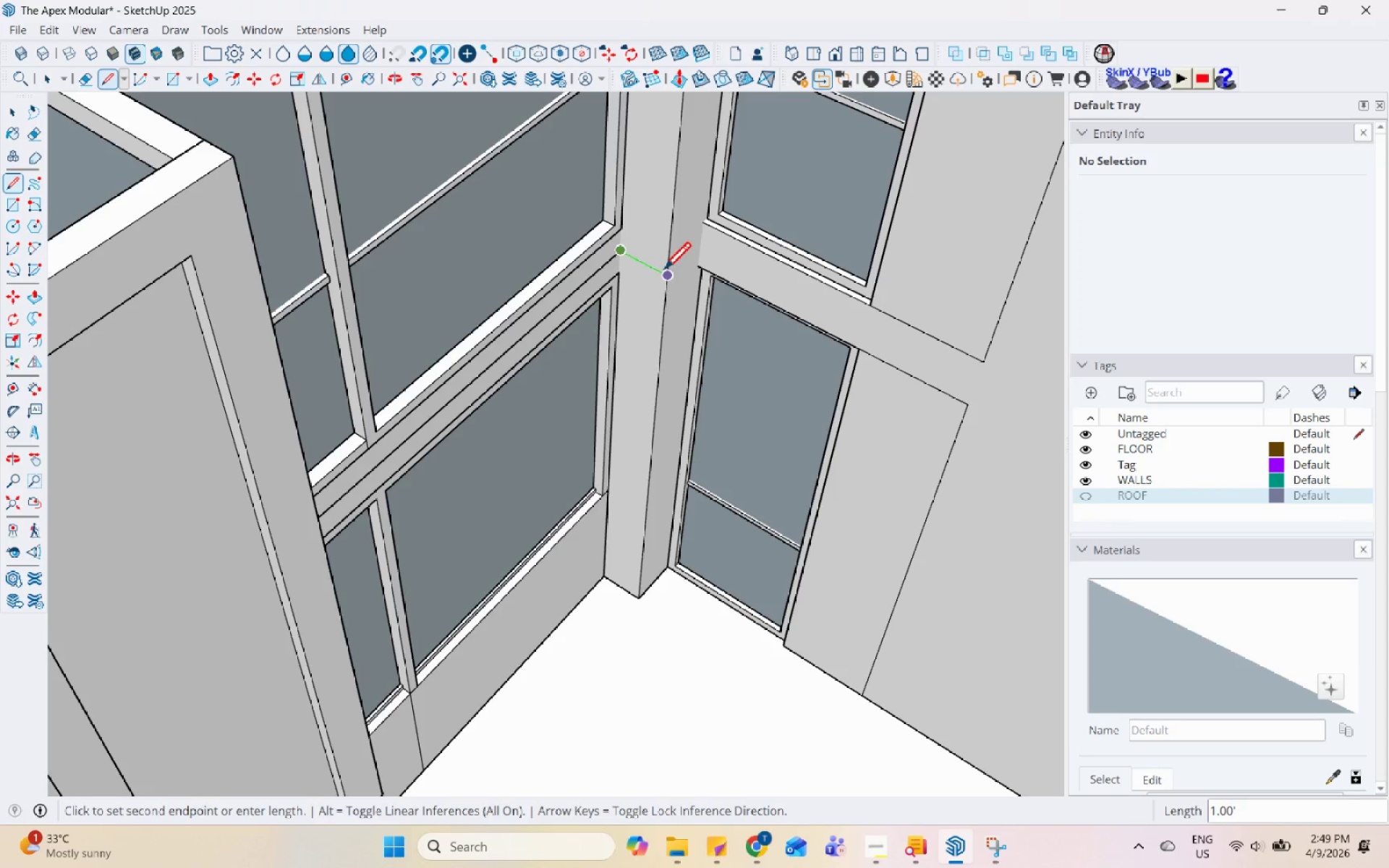 
left_click([665, 273])
 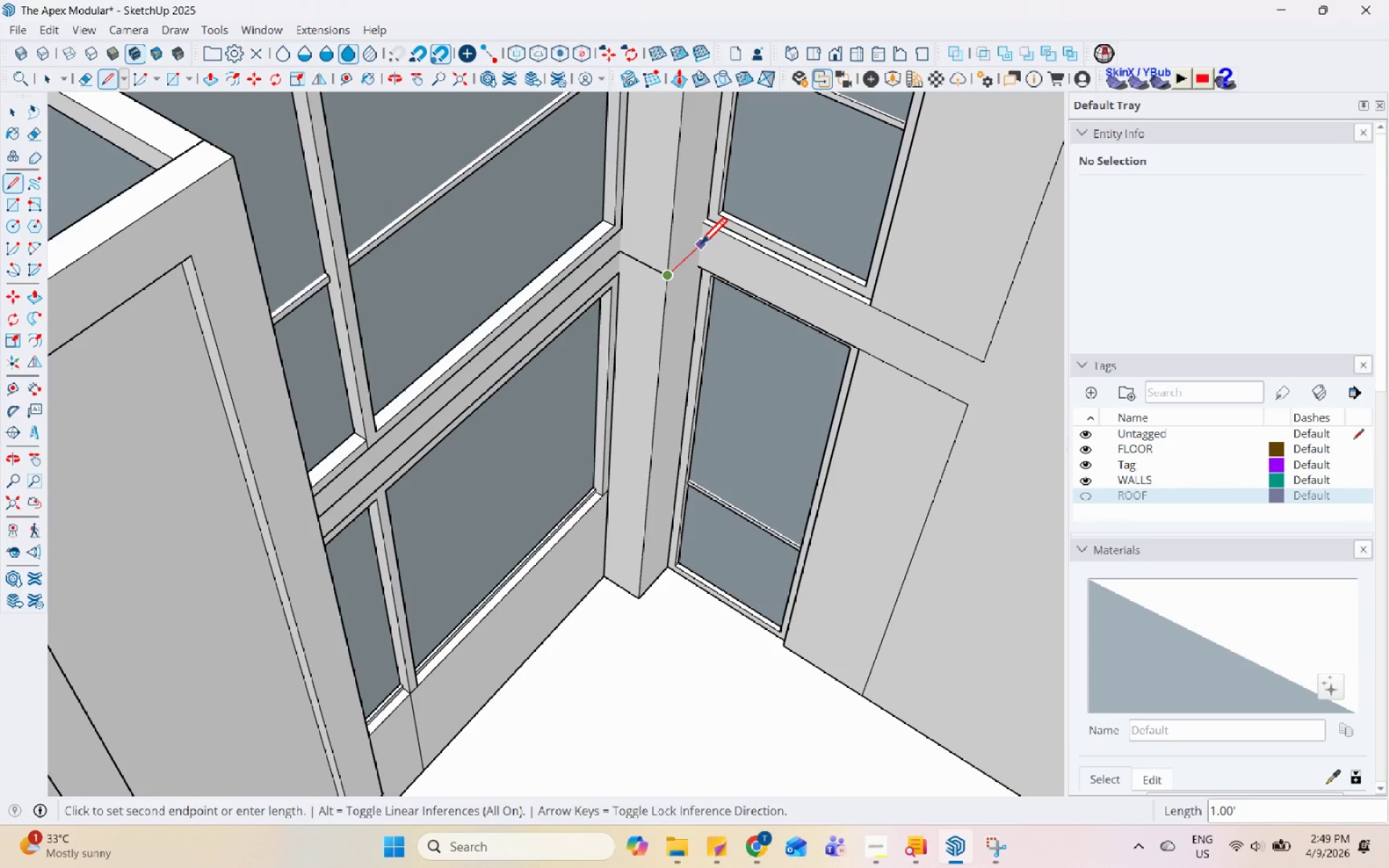 
left_click([700, 247])
 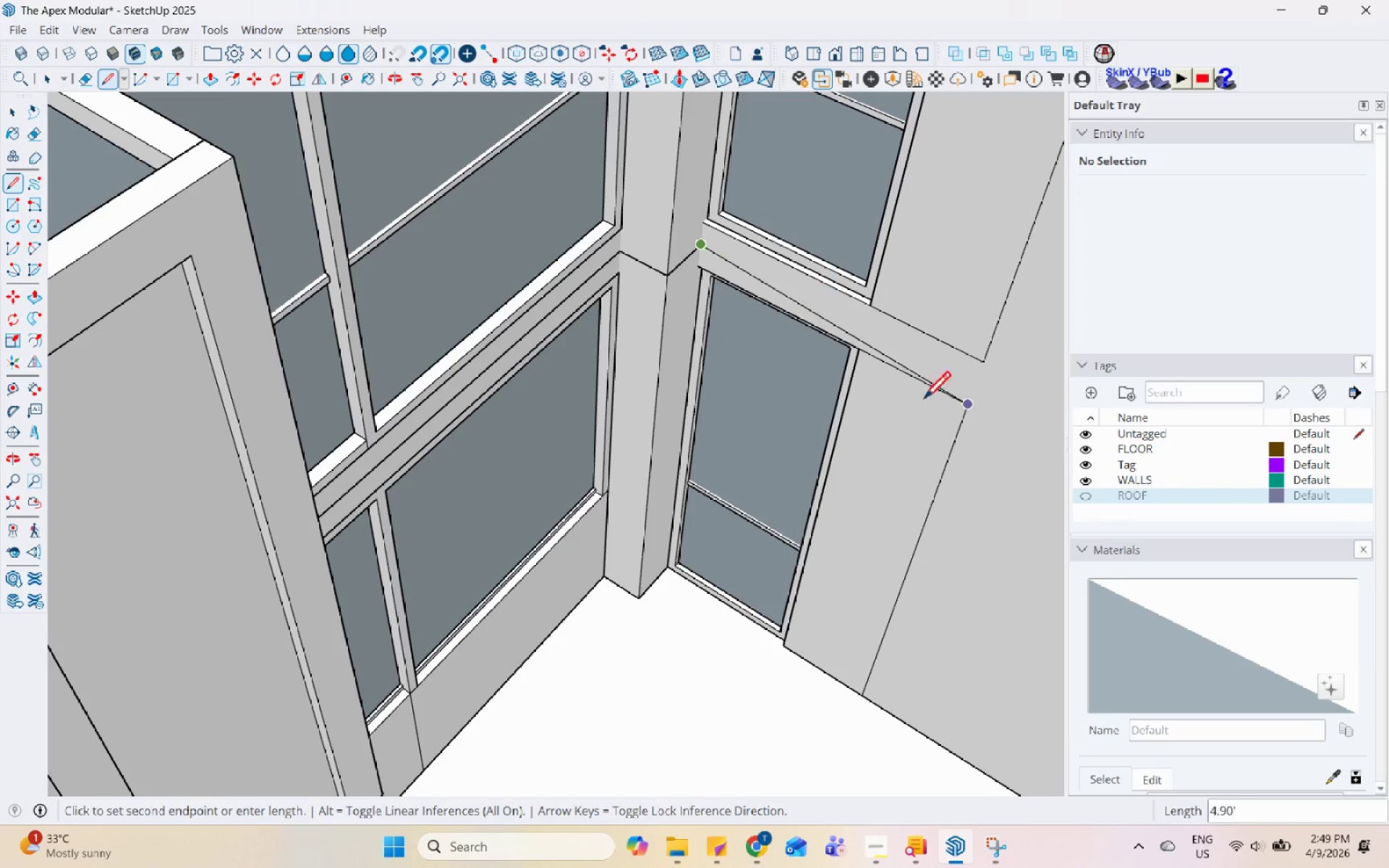 
scroll: coordinate [300, 393], scroll_direction: down, amount: 7.0
 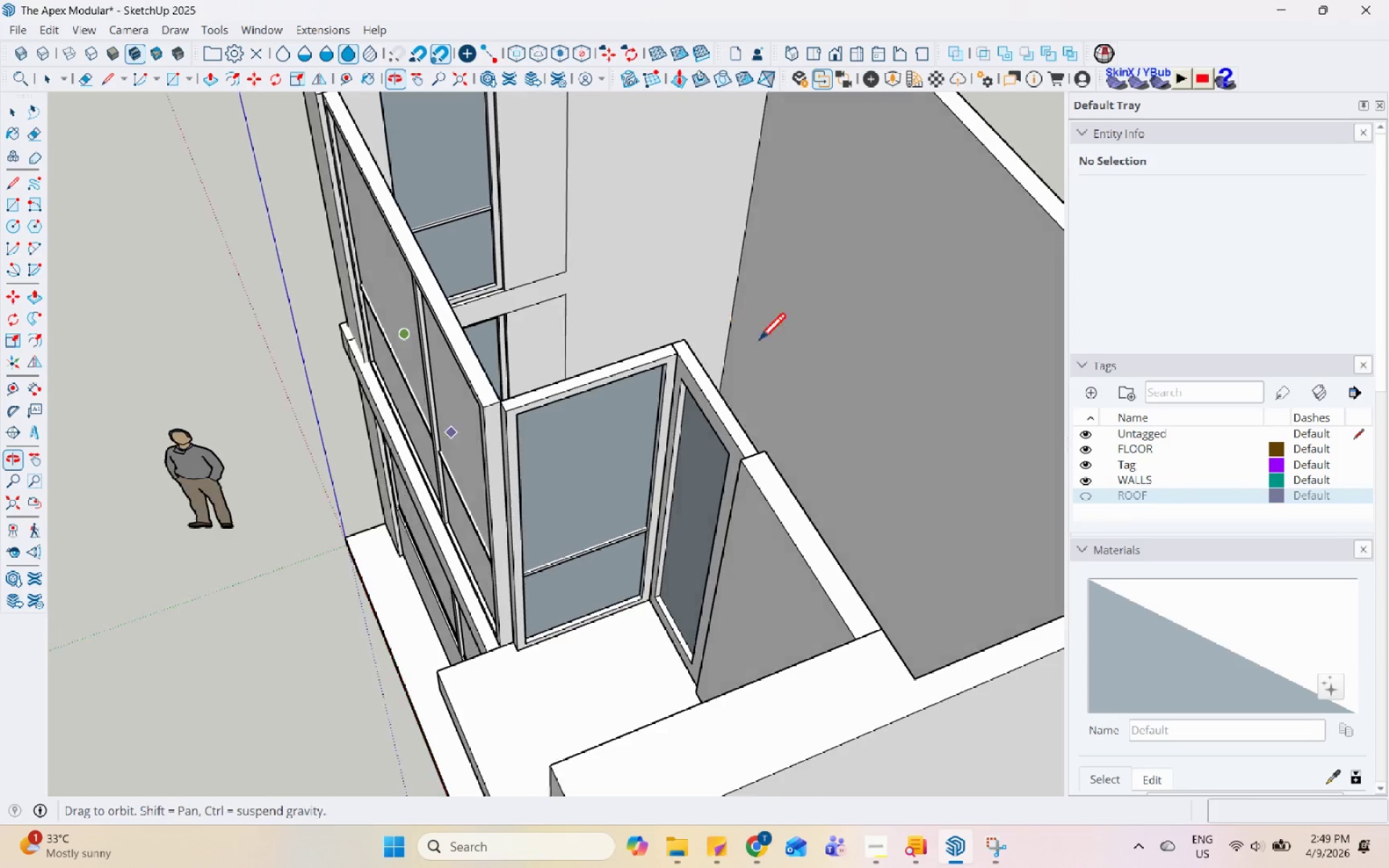 
scroll: coordinate [717, 280], scroll_direction: up, amount: 1.0
 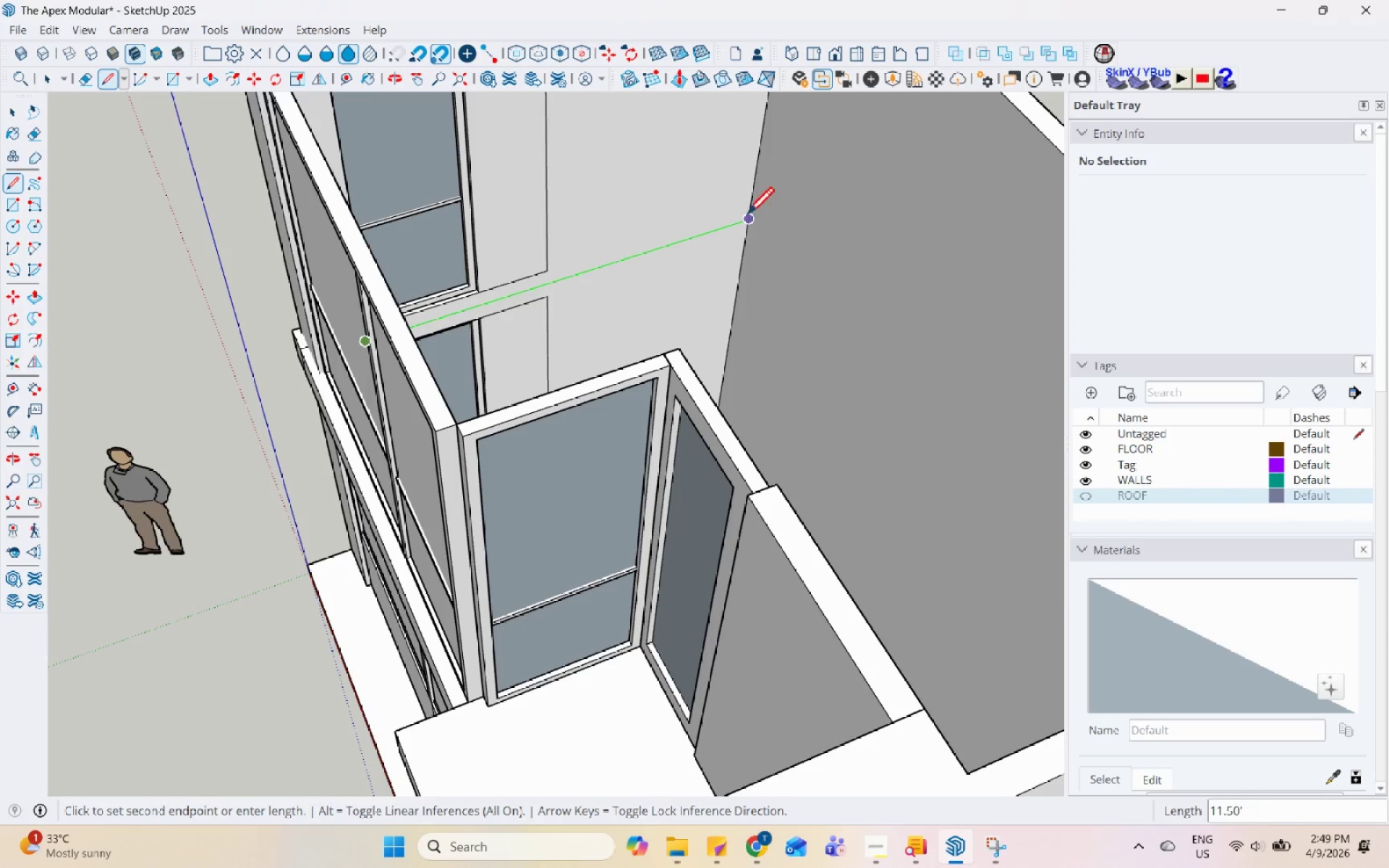 
left_click([747, 216])
 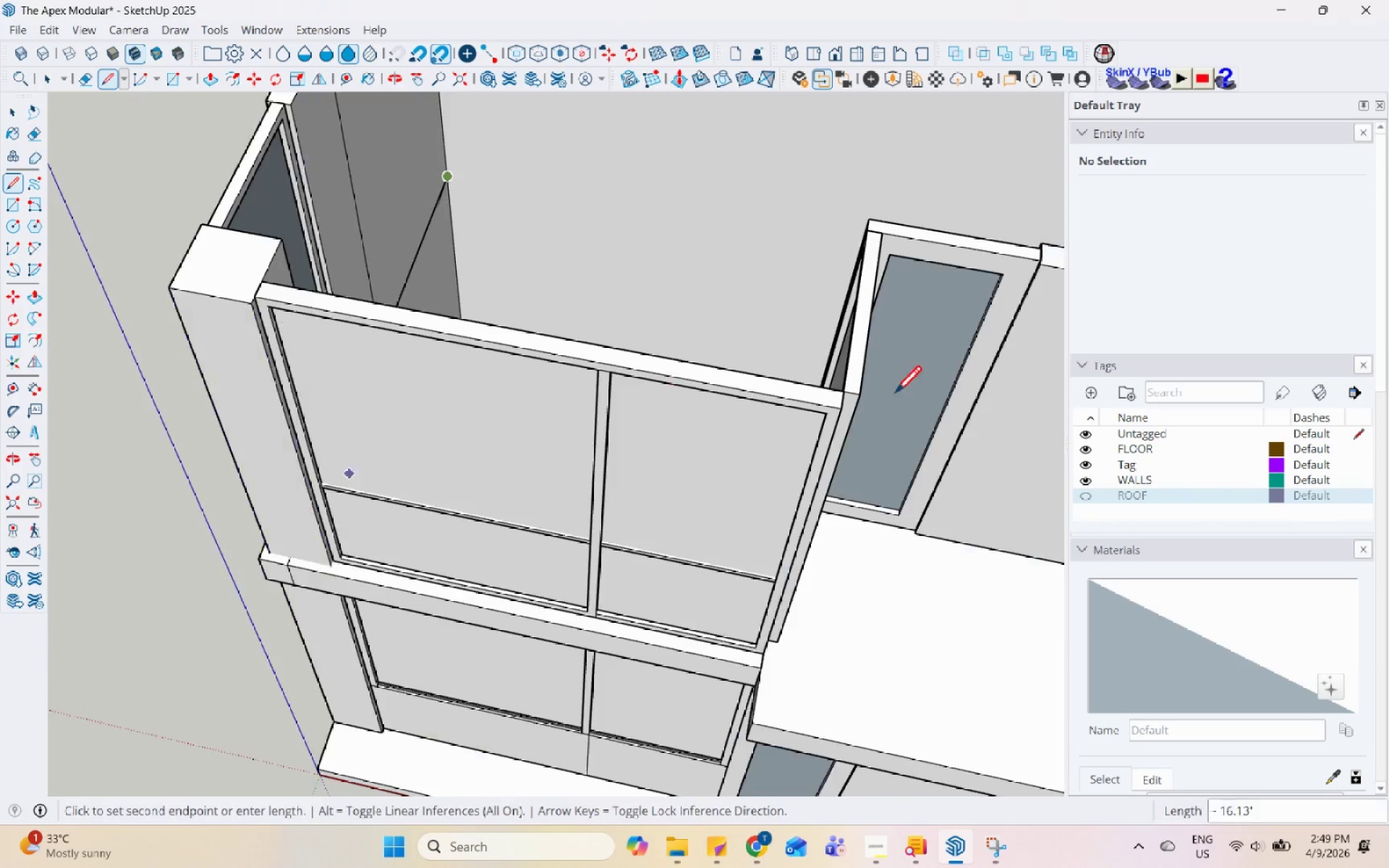 
scroll: coordinate [489, 488], scroll_direction: down, amount: 4.0
 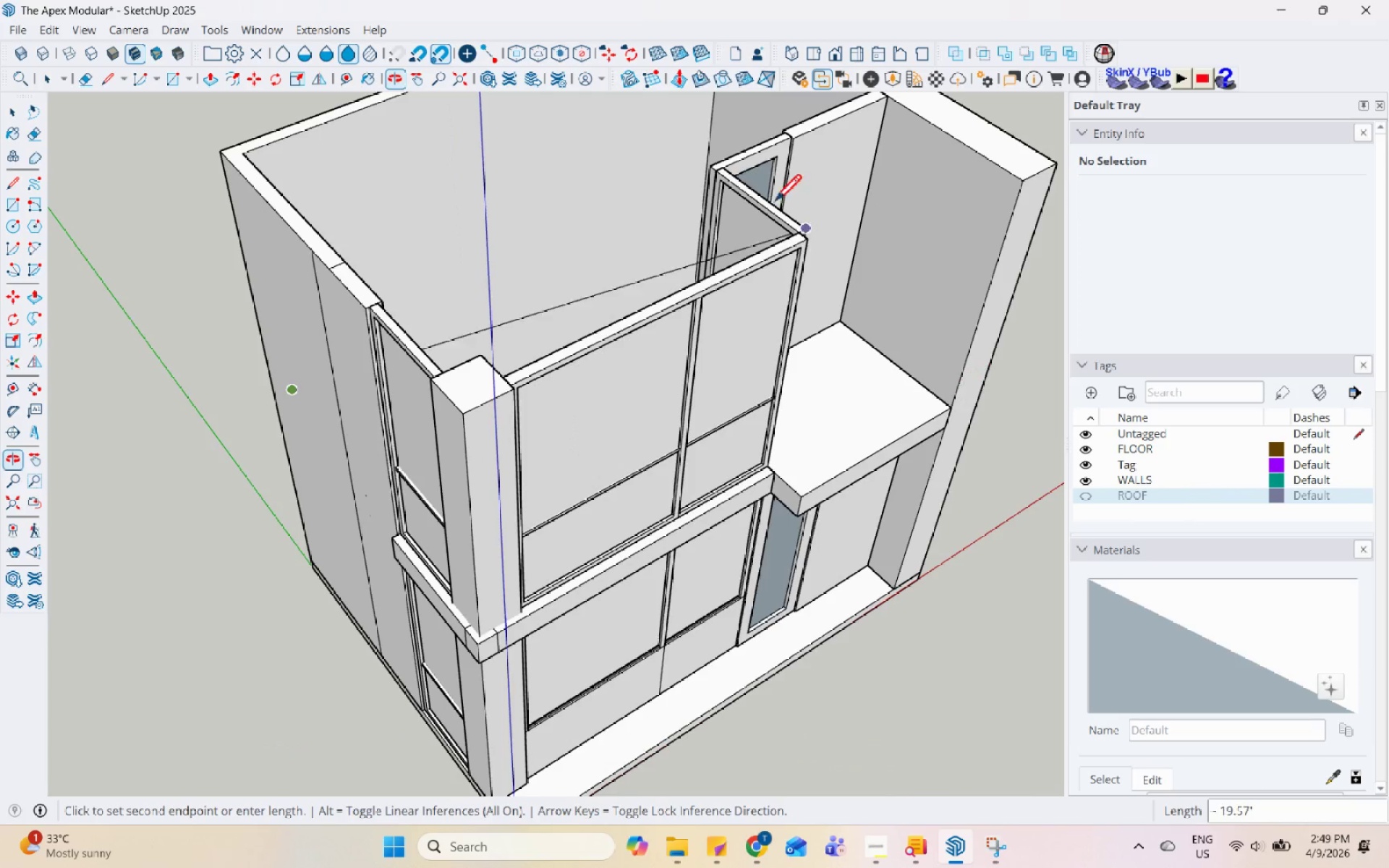 
scroll: coordinate [666, 123], scroll_direction: up, amount: 3.0
 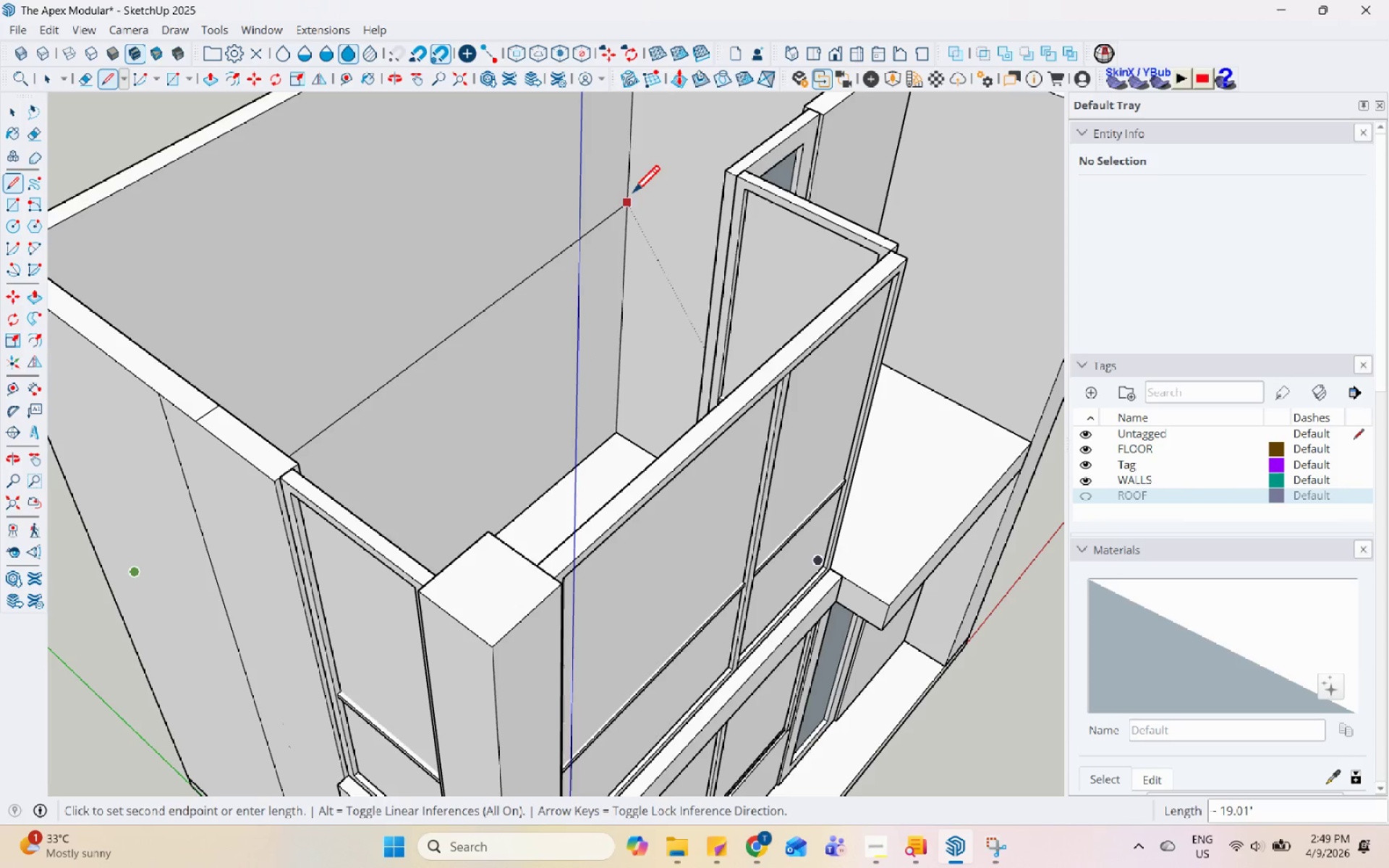 
left_click([633, 214])
 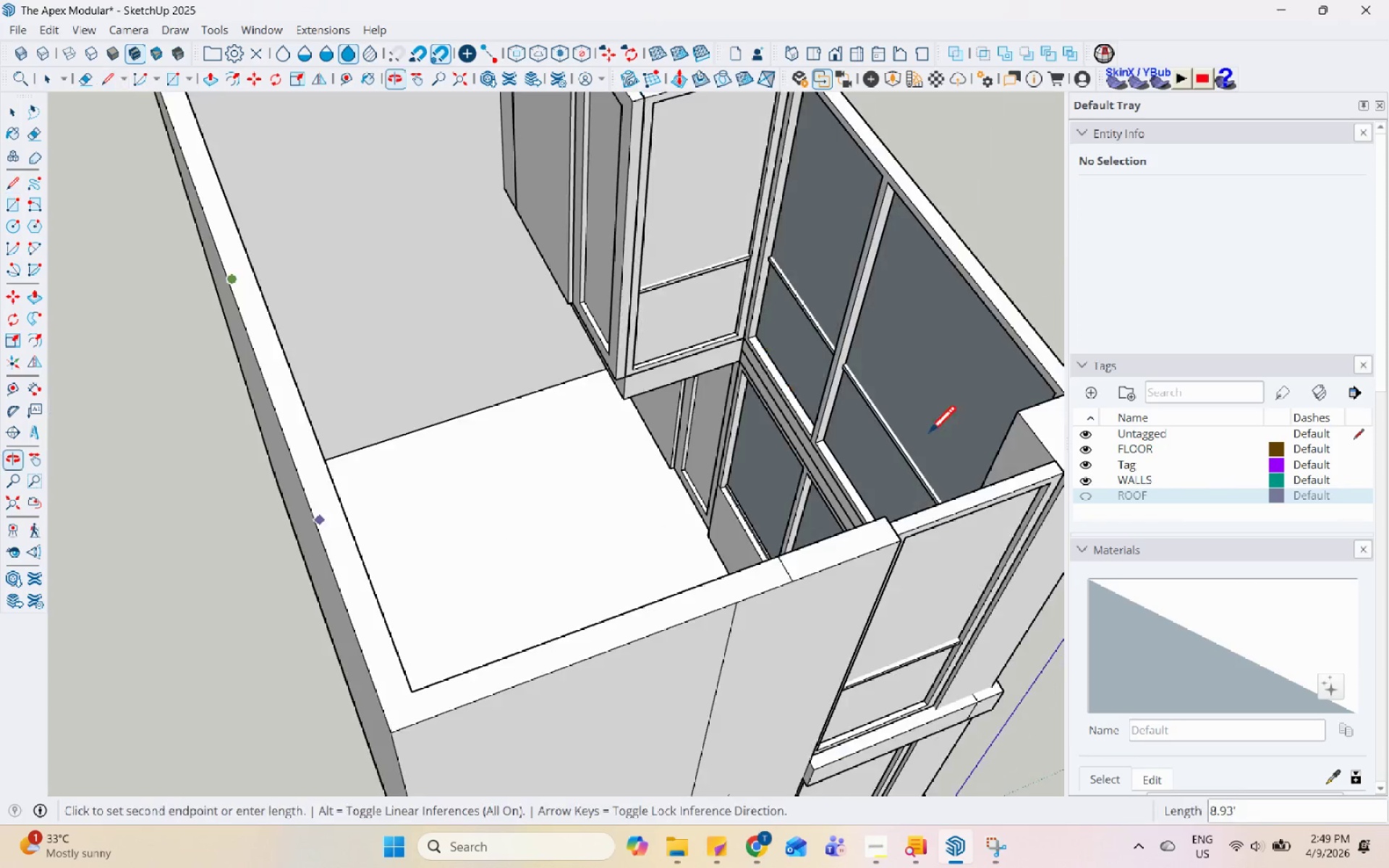 
scroll: coordinate [424, 172], scroll_direction: up, amount: 4.0
 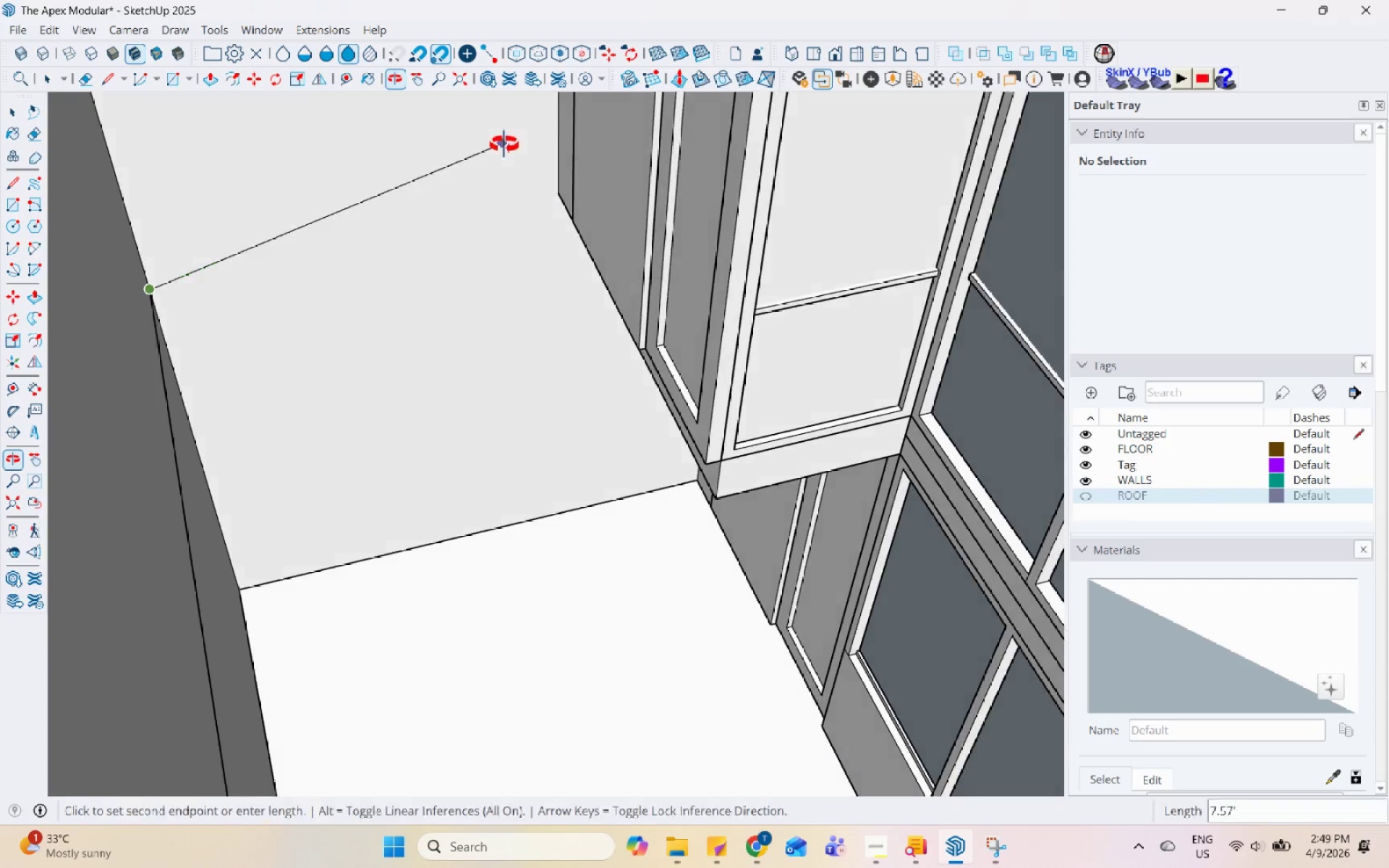 
triple_click([545, 190])
 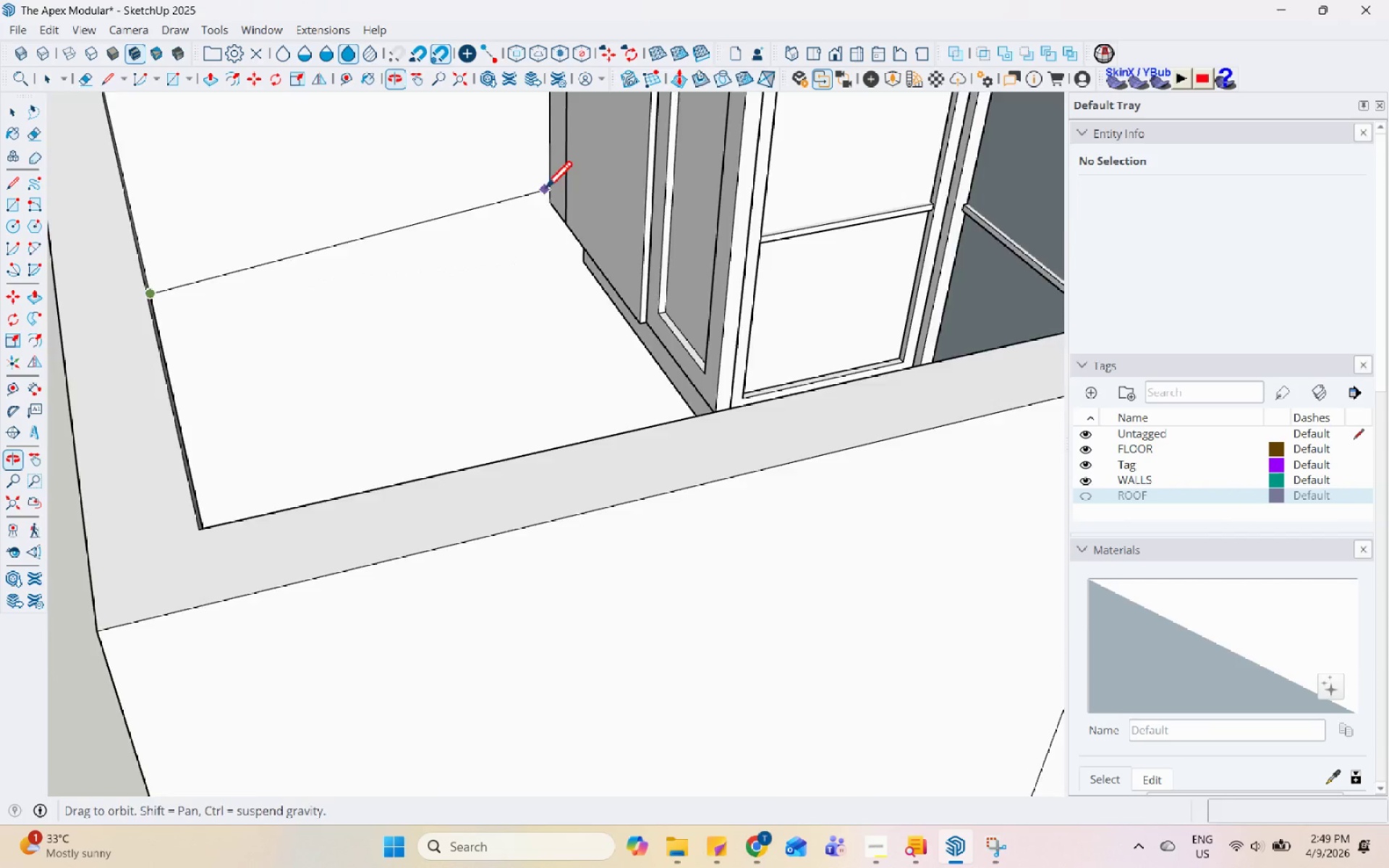 
triple_click([545, 190])
 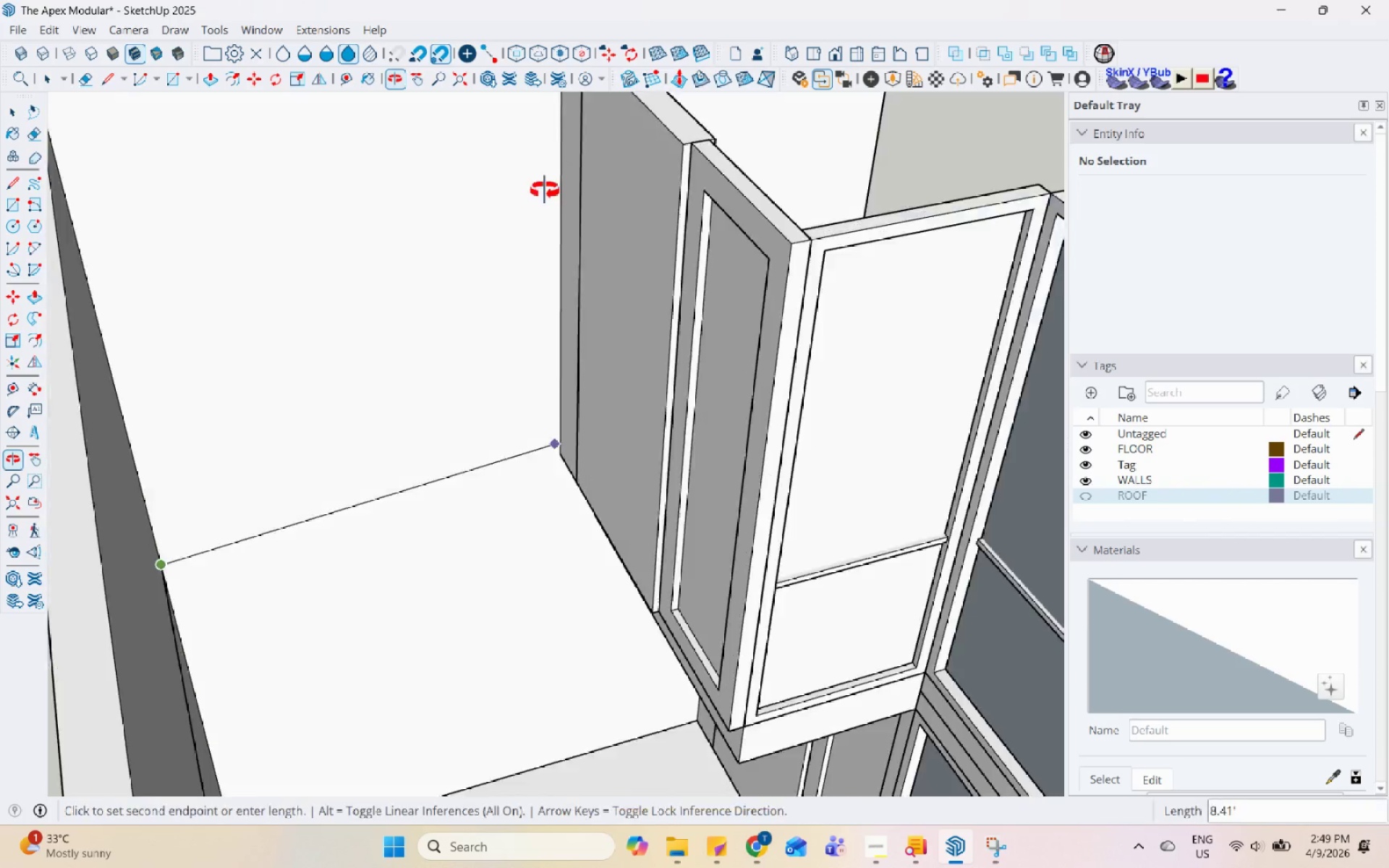 
scroll: coordinate [541, 247], scroll_direction: up, amount: 6.0
 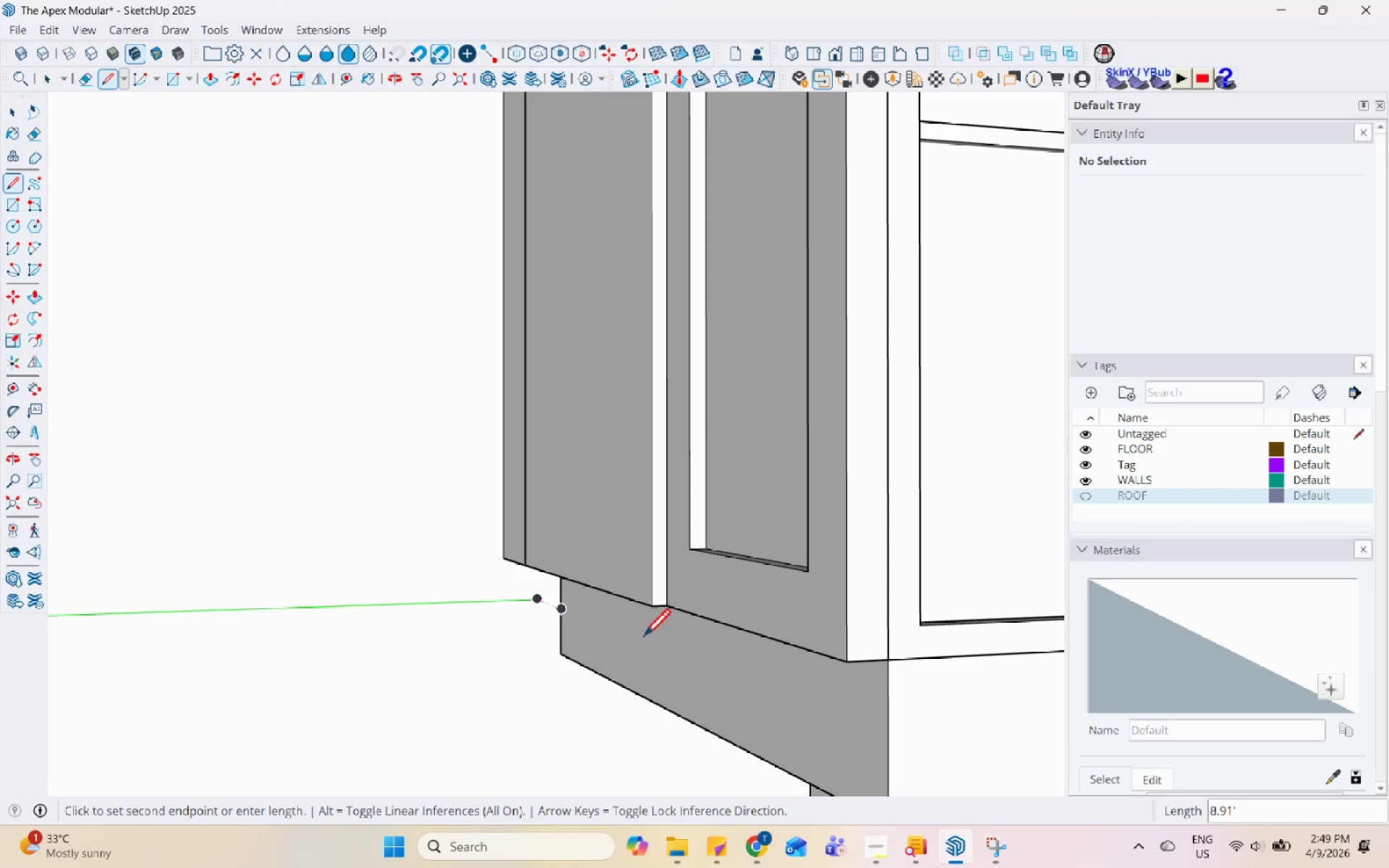 
wait(7.22)
 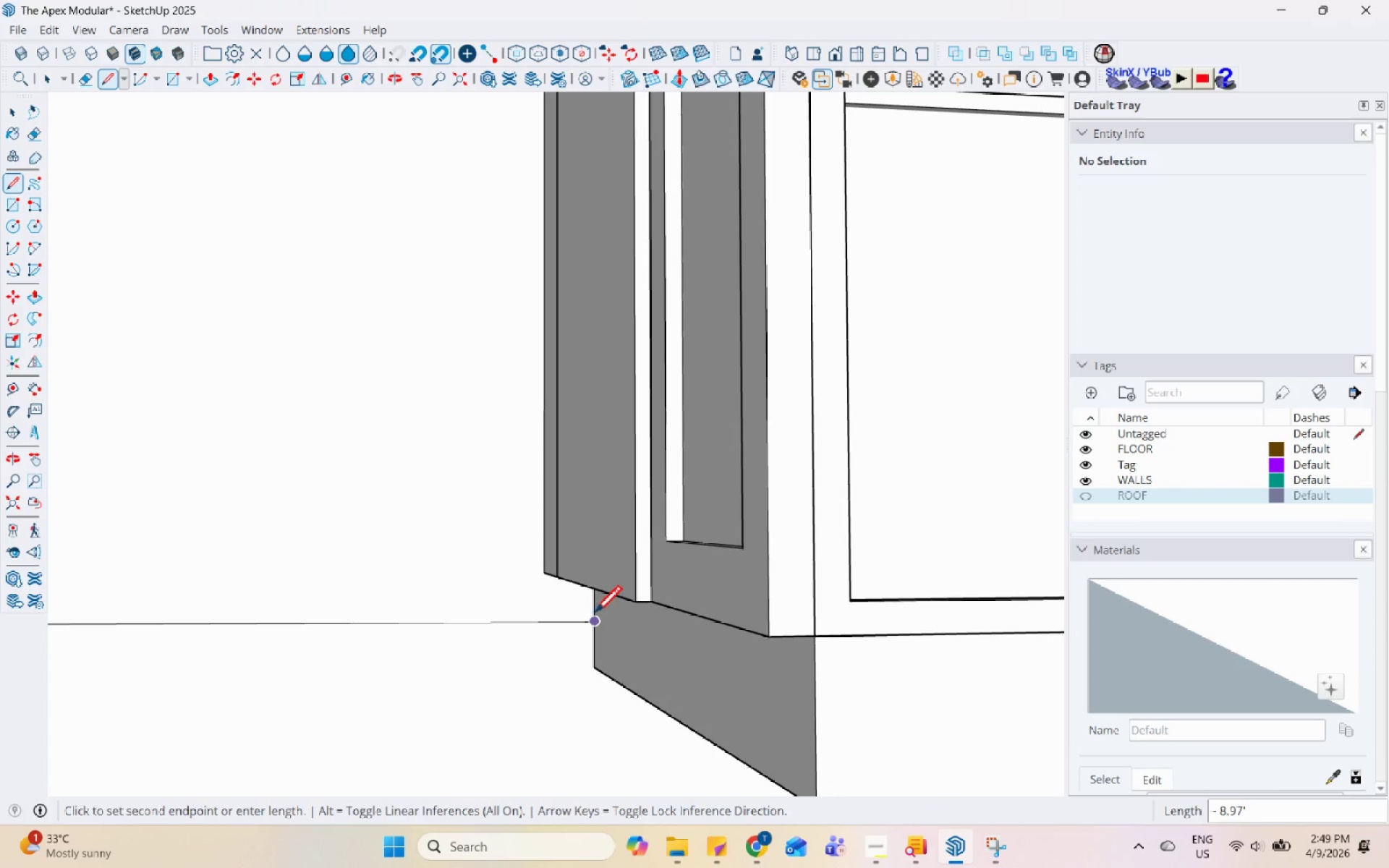 
left_click_drag(start_coordinate=[557, 612], to_coordinate=[561, 616])
 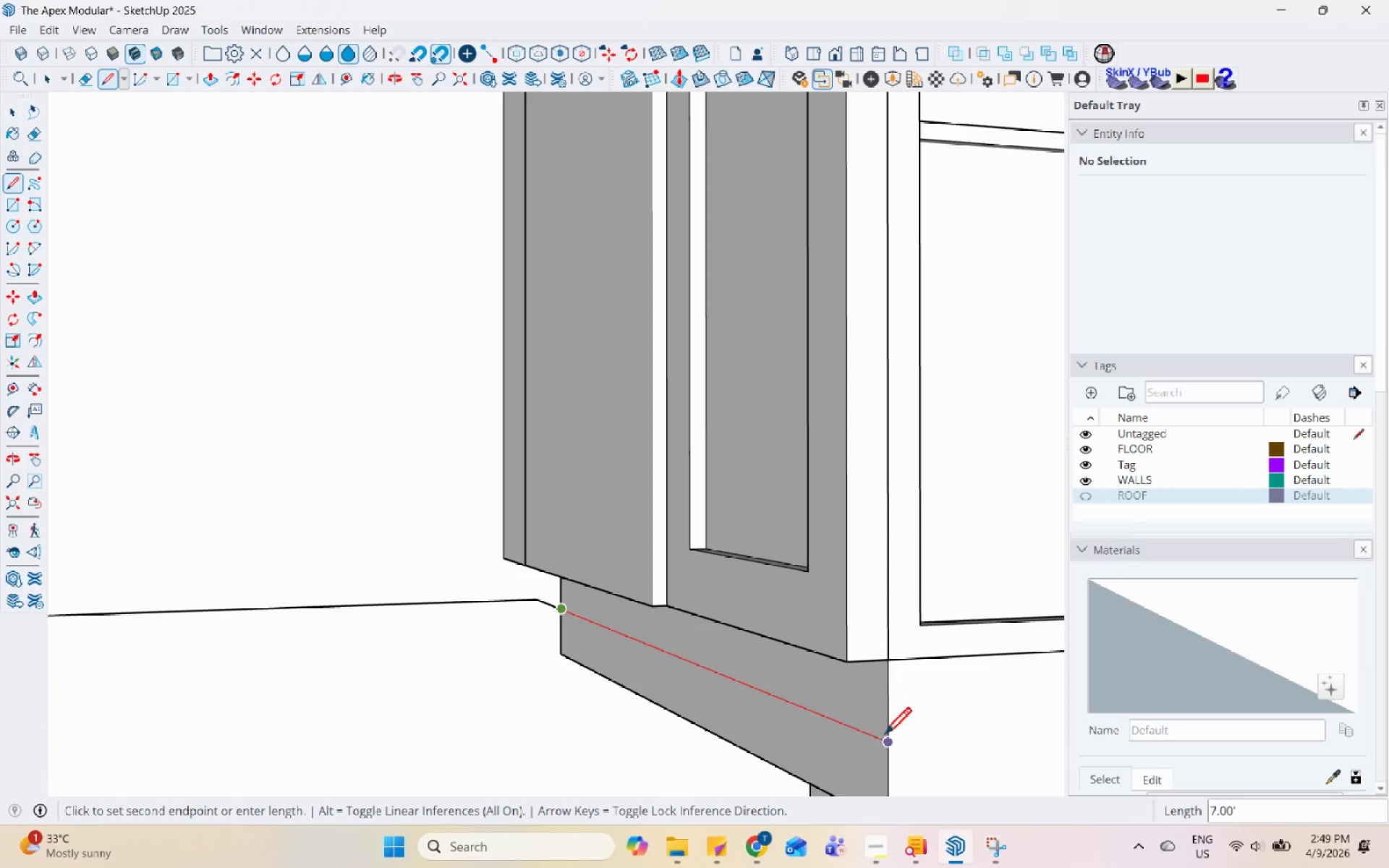 
left_click([893, 741])
 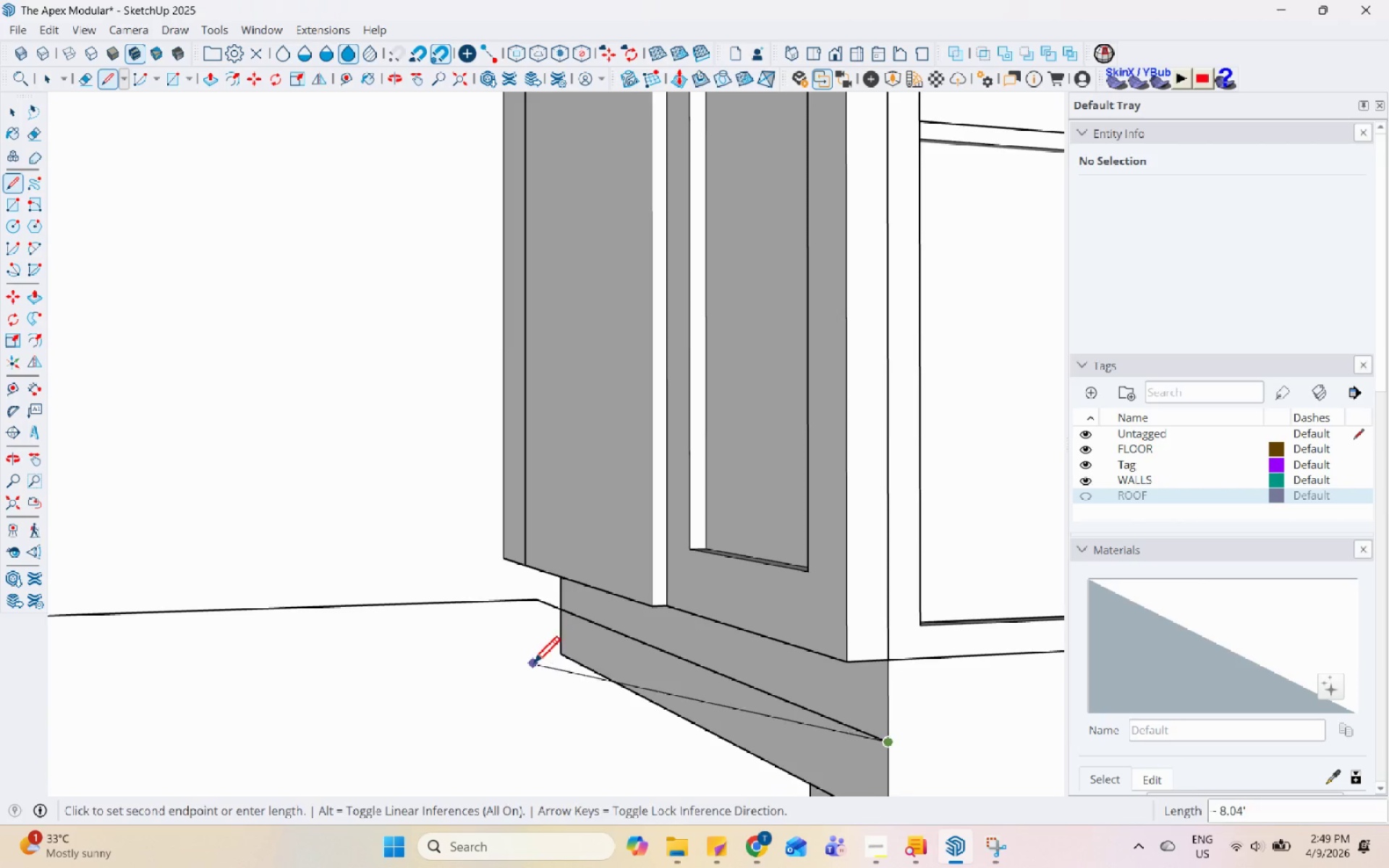 
scroll: coordinate [342, 478], scroll_direction: down, amount: 36.0
 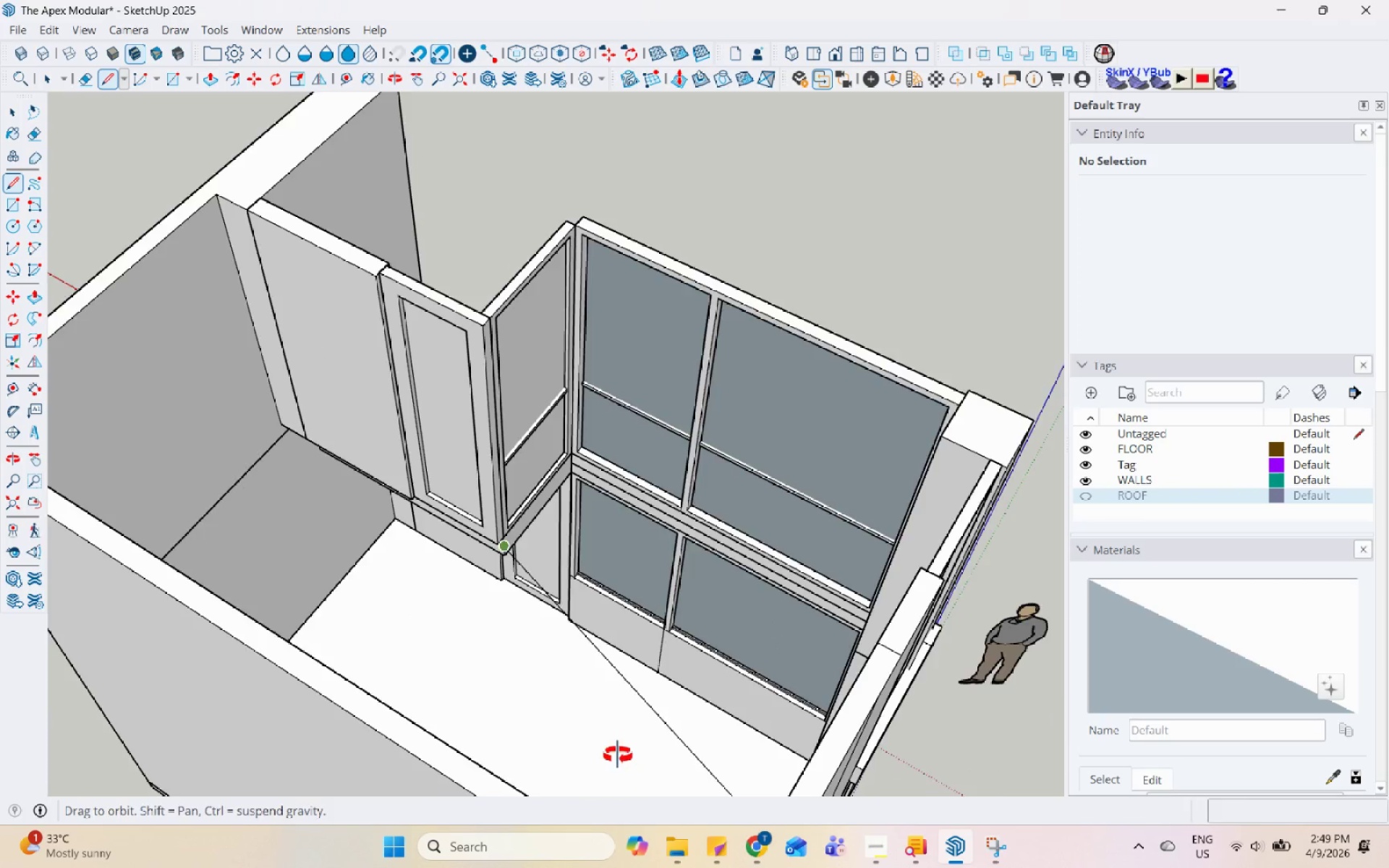 
scroll: coordinate [555, 422], scroll_direction: up, amount: 9.0
 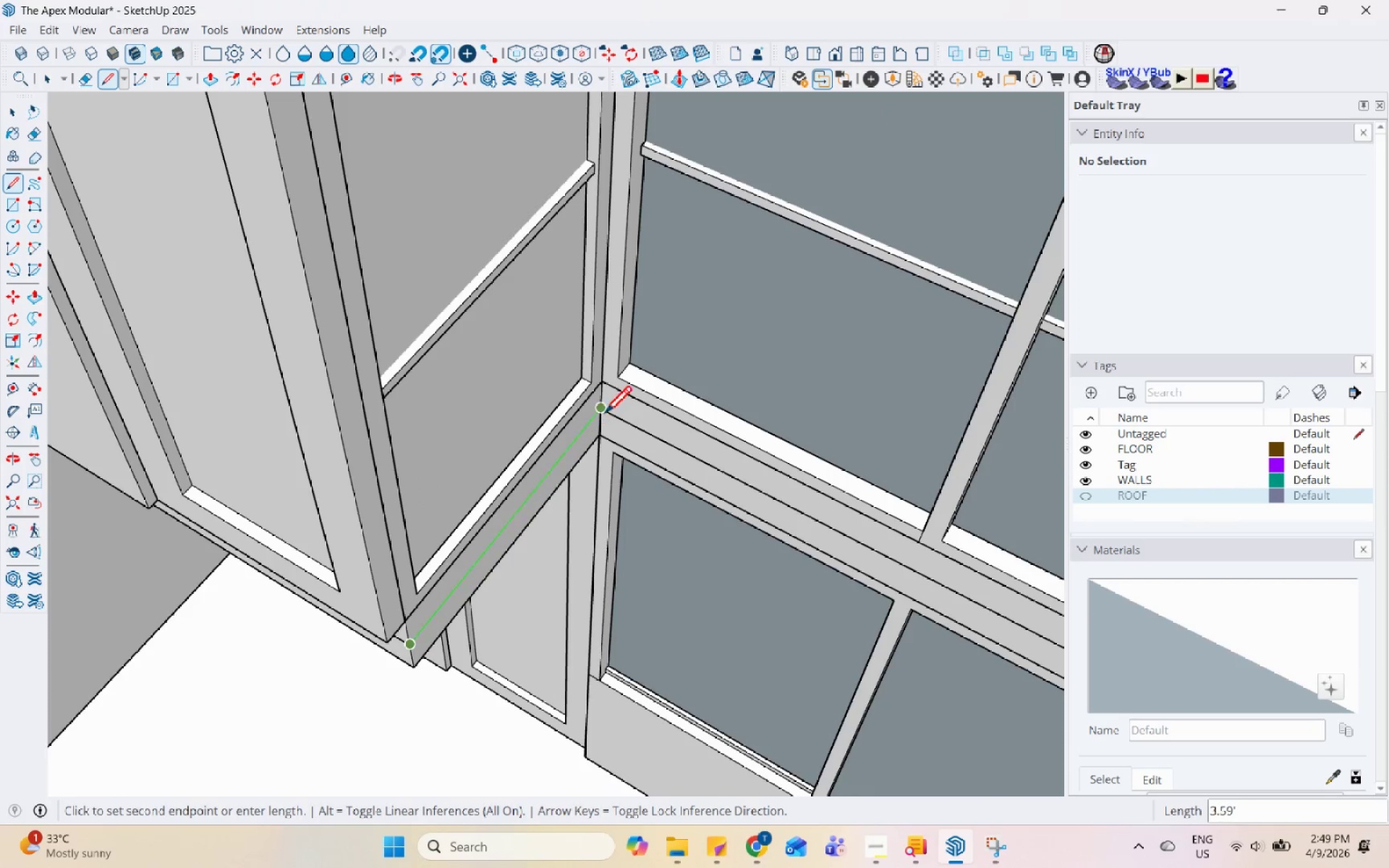 
left_click([606, 412])
 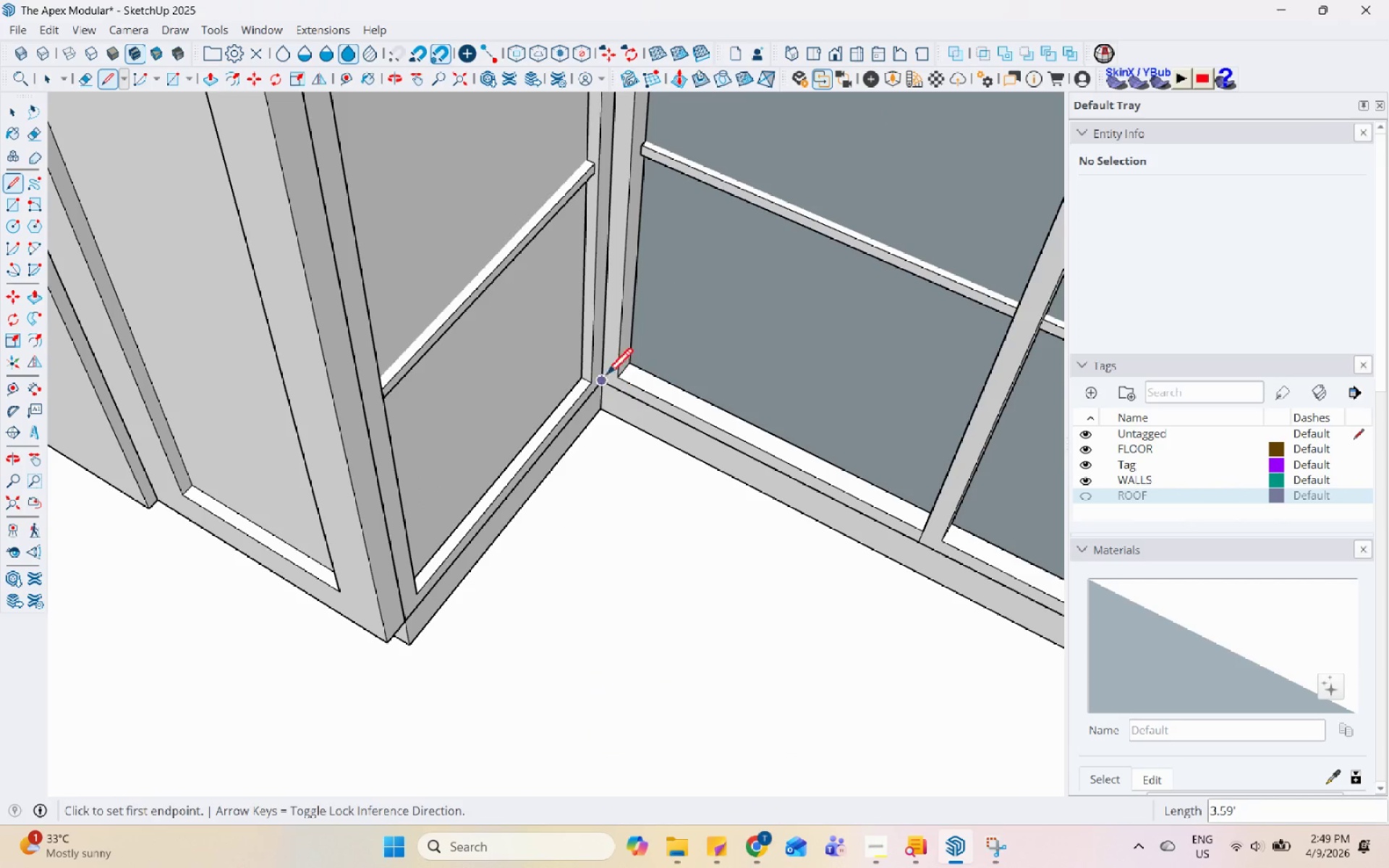 
scroll: coordinate [607, 407], scroll_direction: down, amount: 4.0
 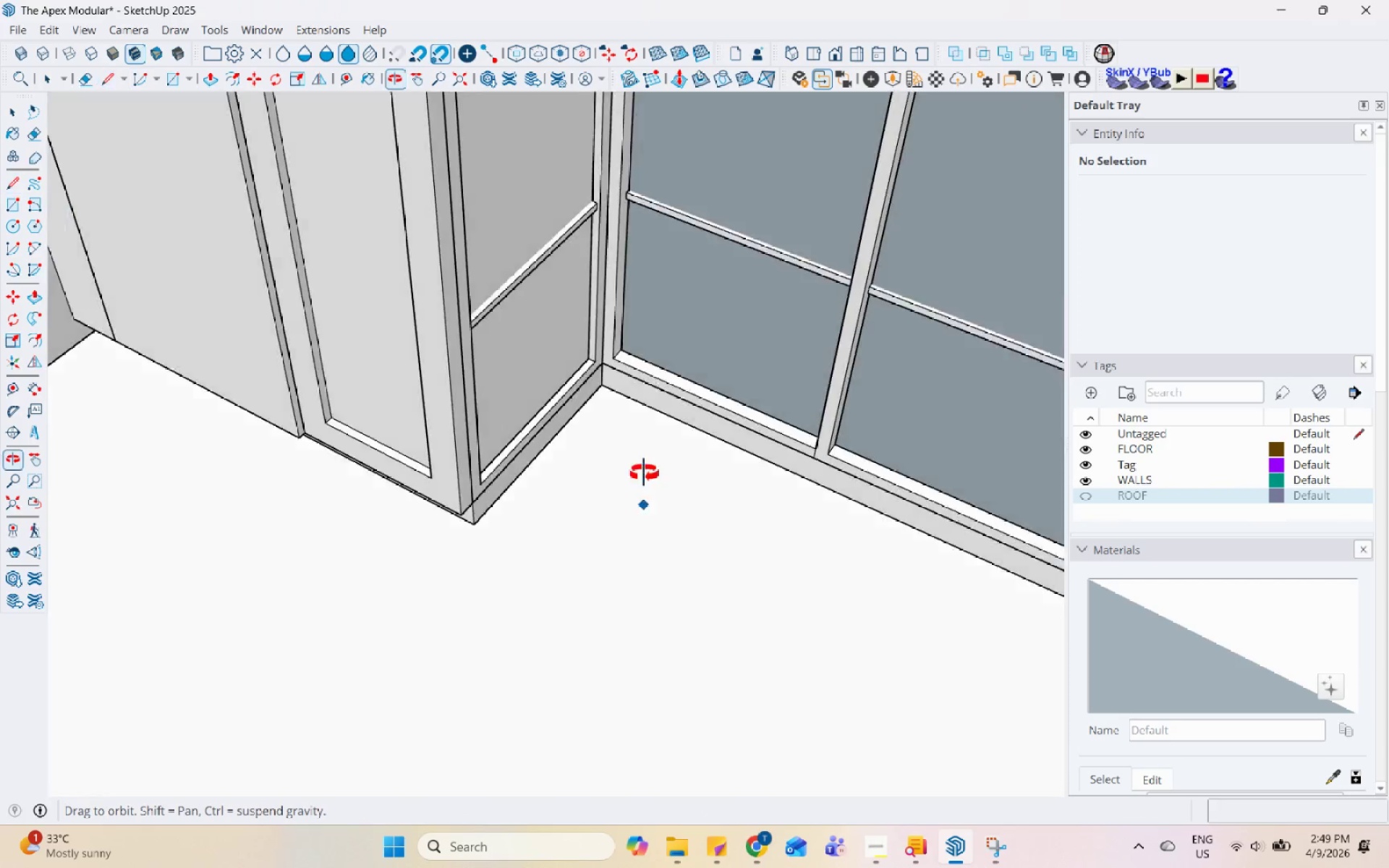 
triple_click([704, 429])
 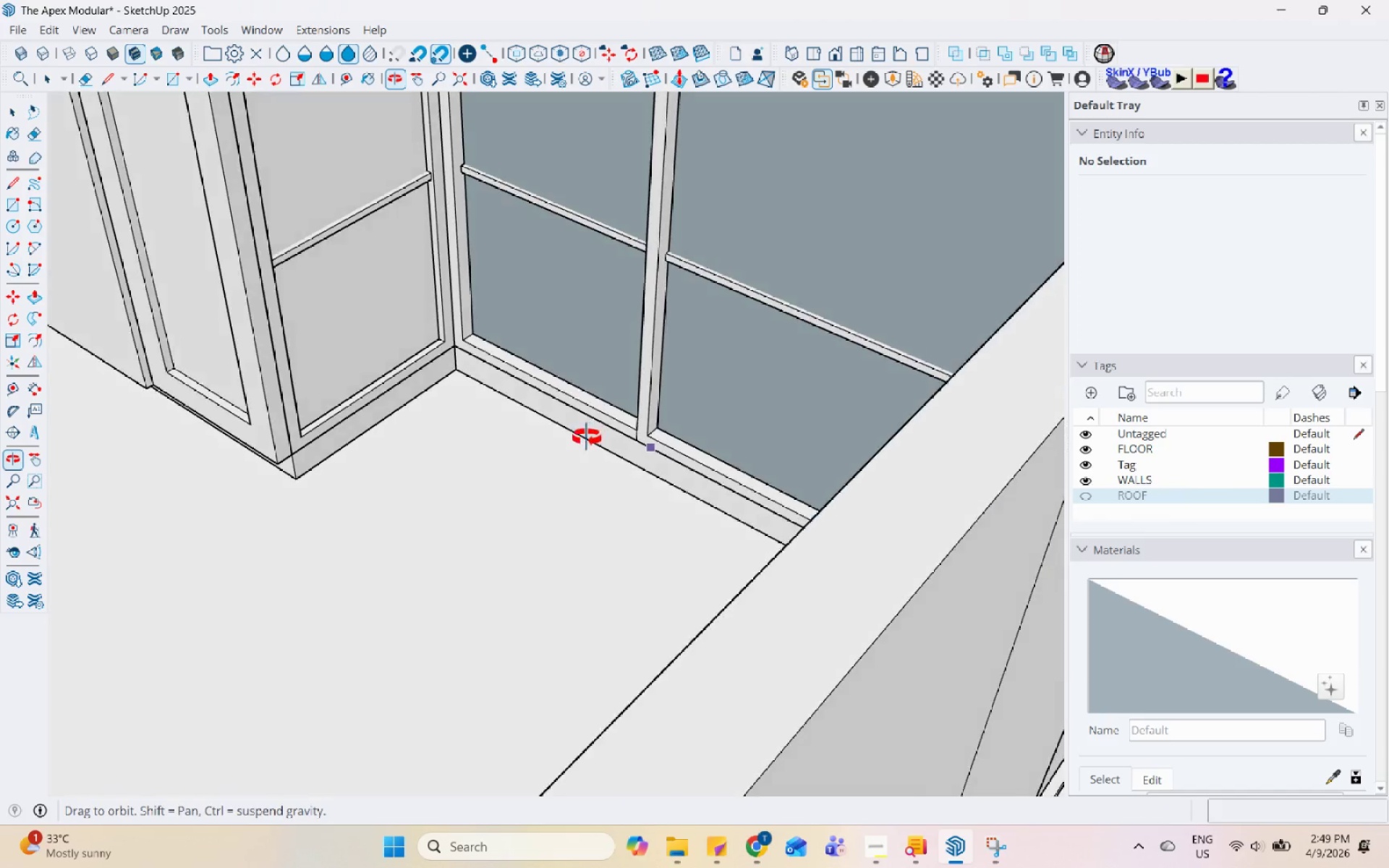 
double_click([704, 428])
 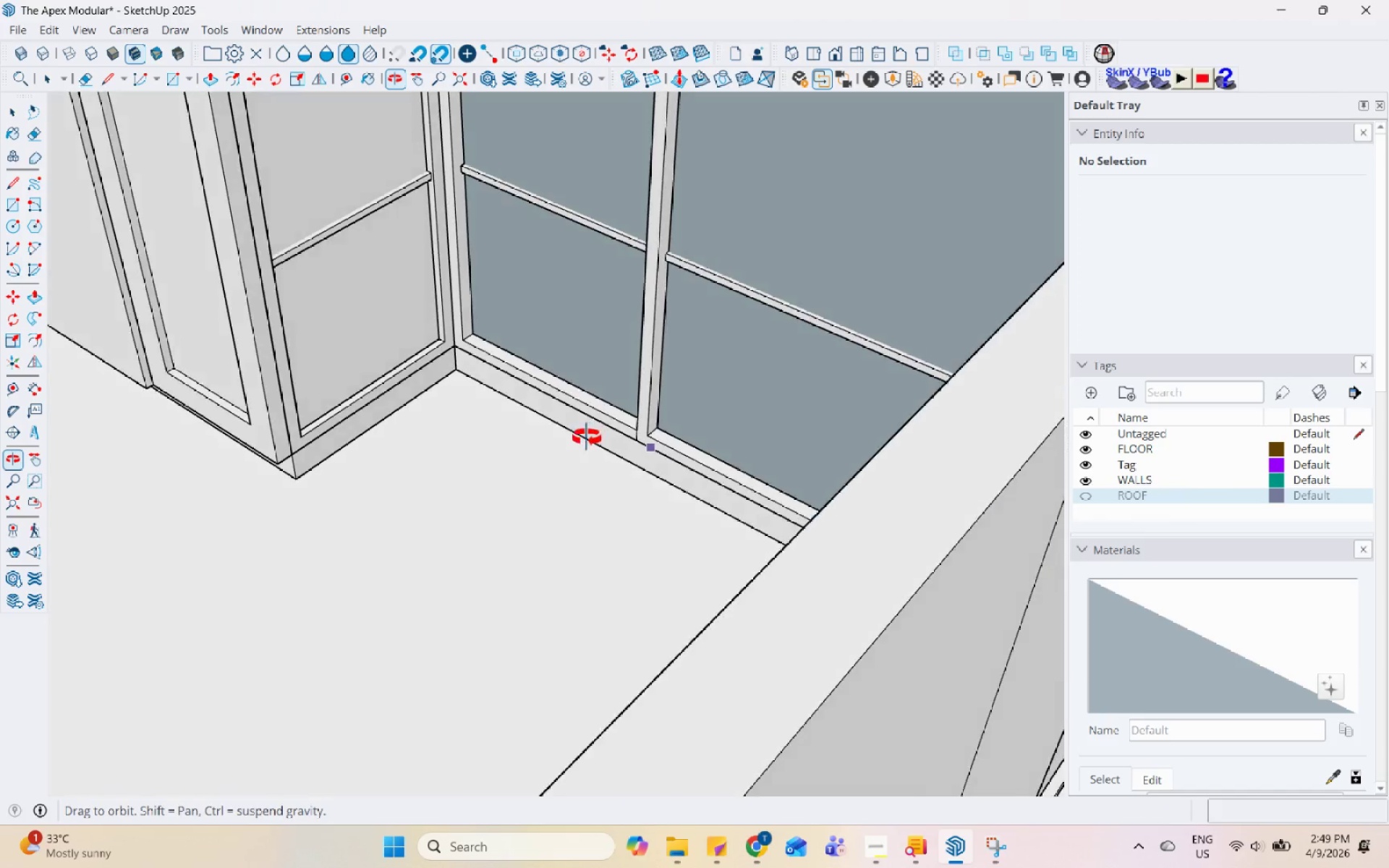 
triple_click([588, 441])
 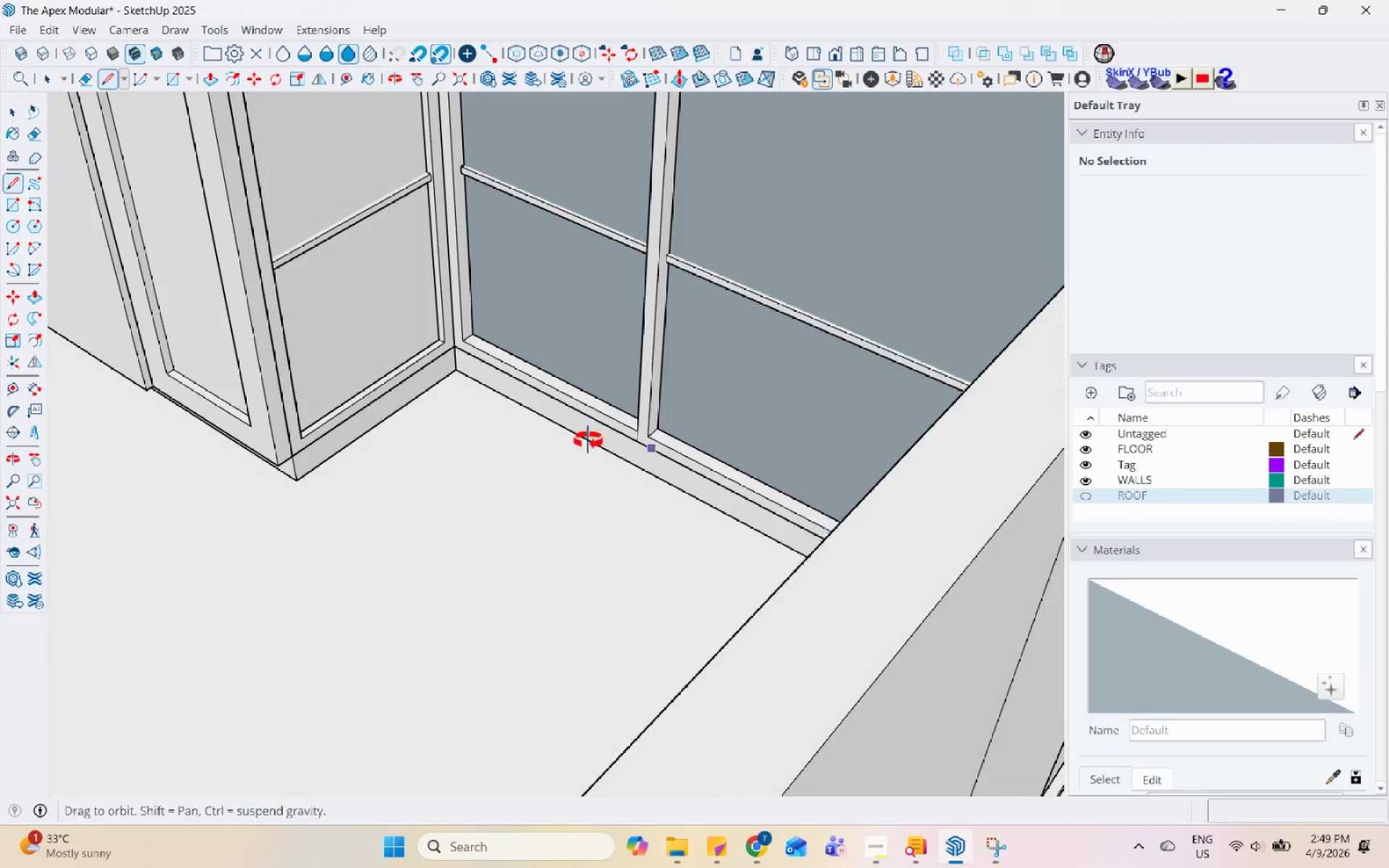 
key(Space)
 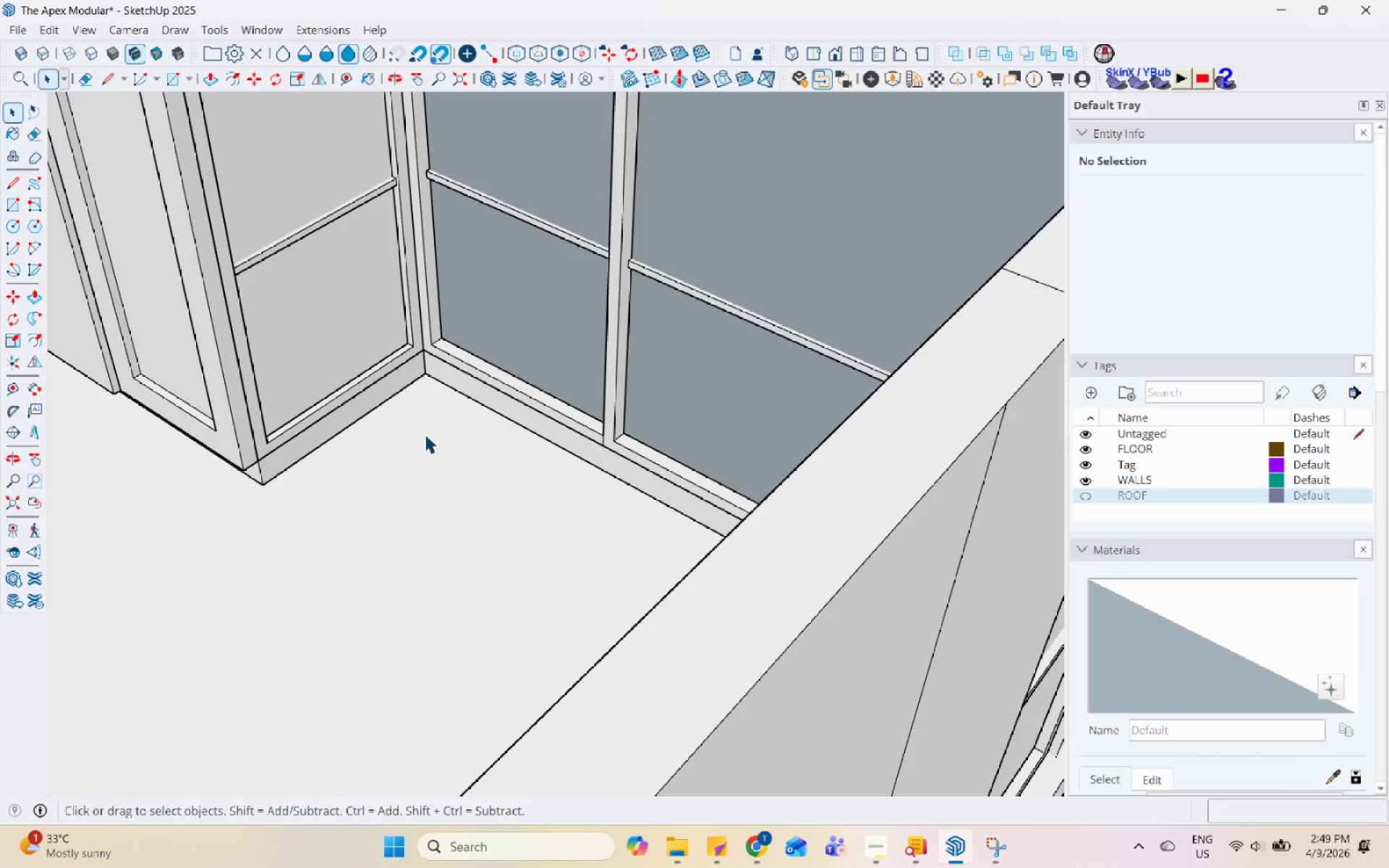 
left_click([425, 434])
 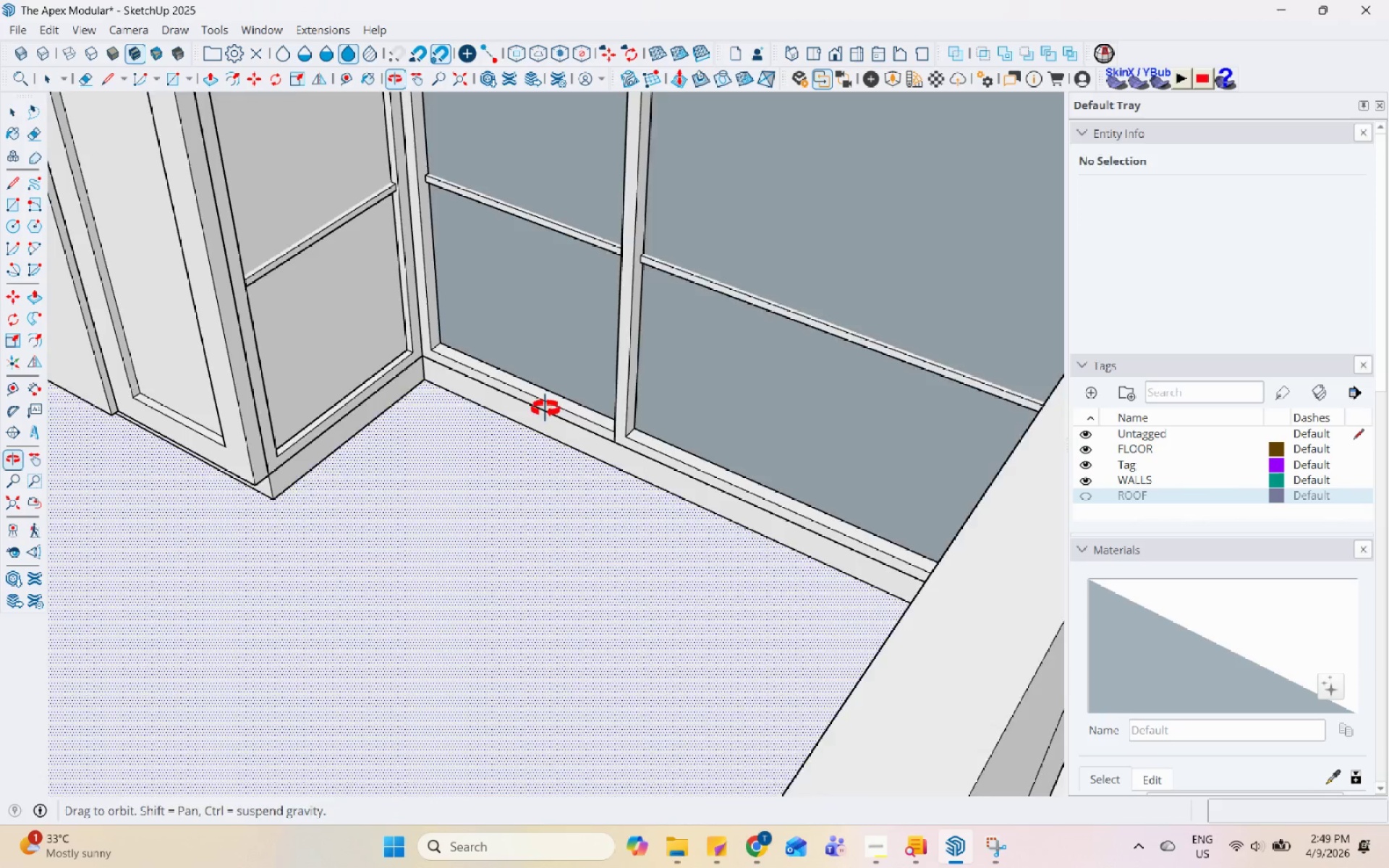 
triple_click([626, 416])
 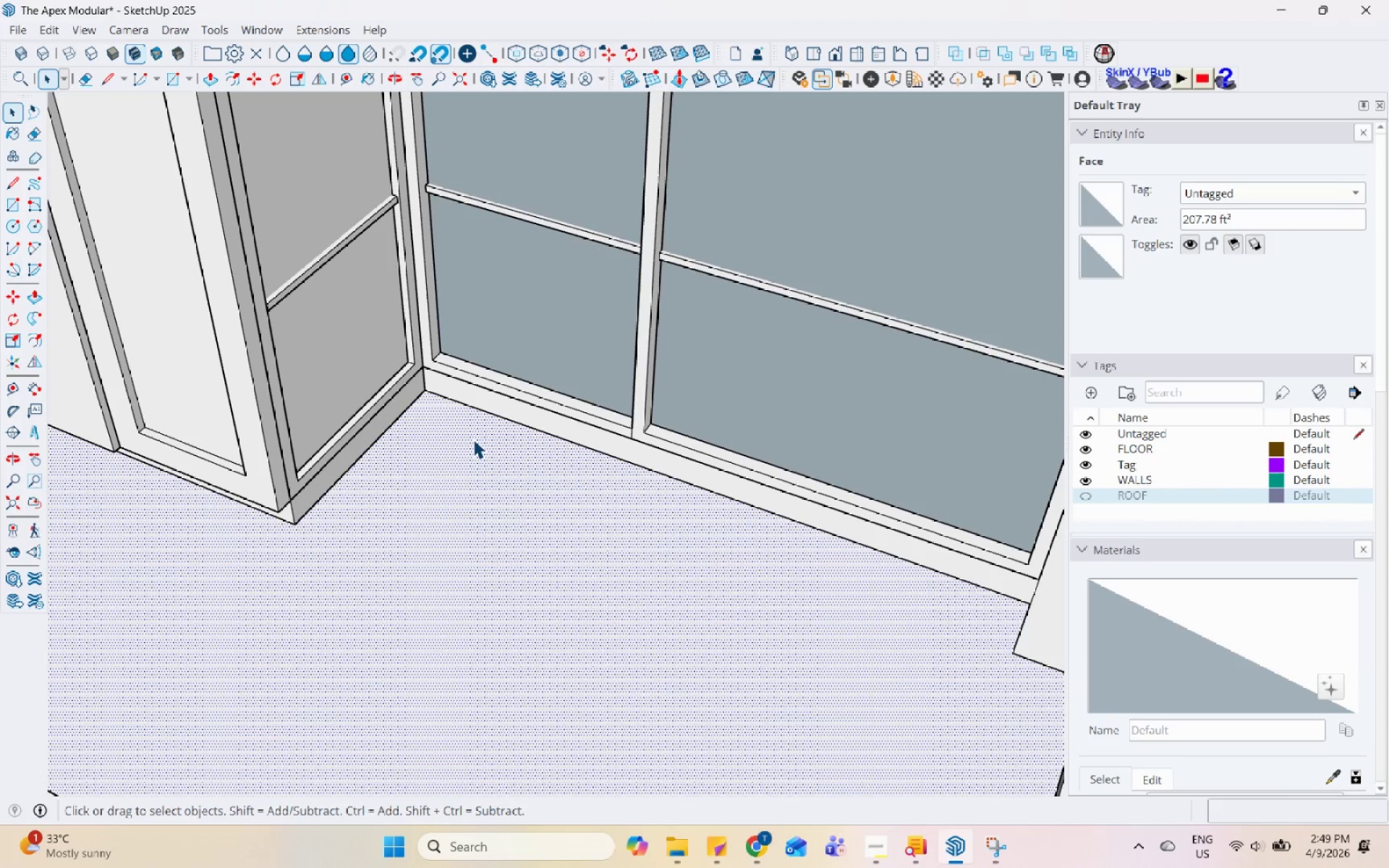 
key(P)
 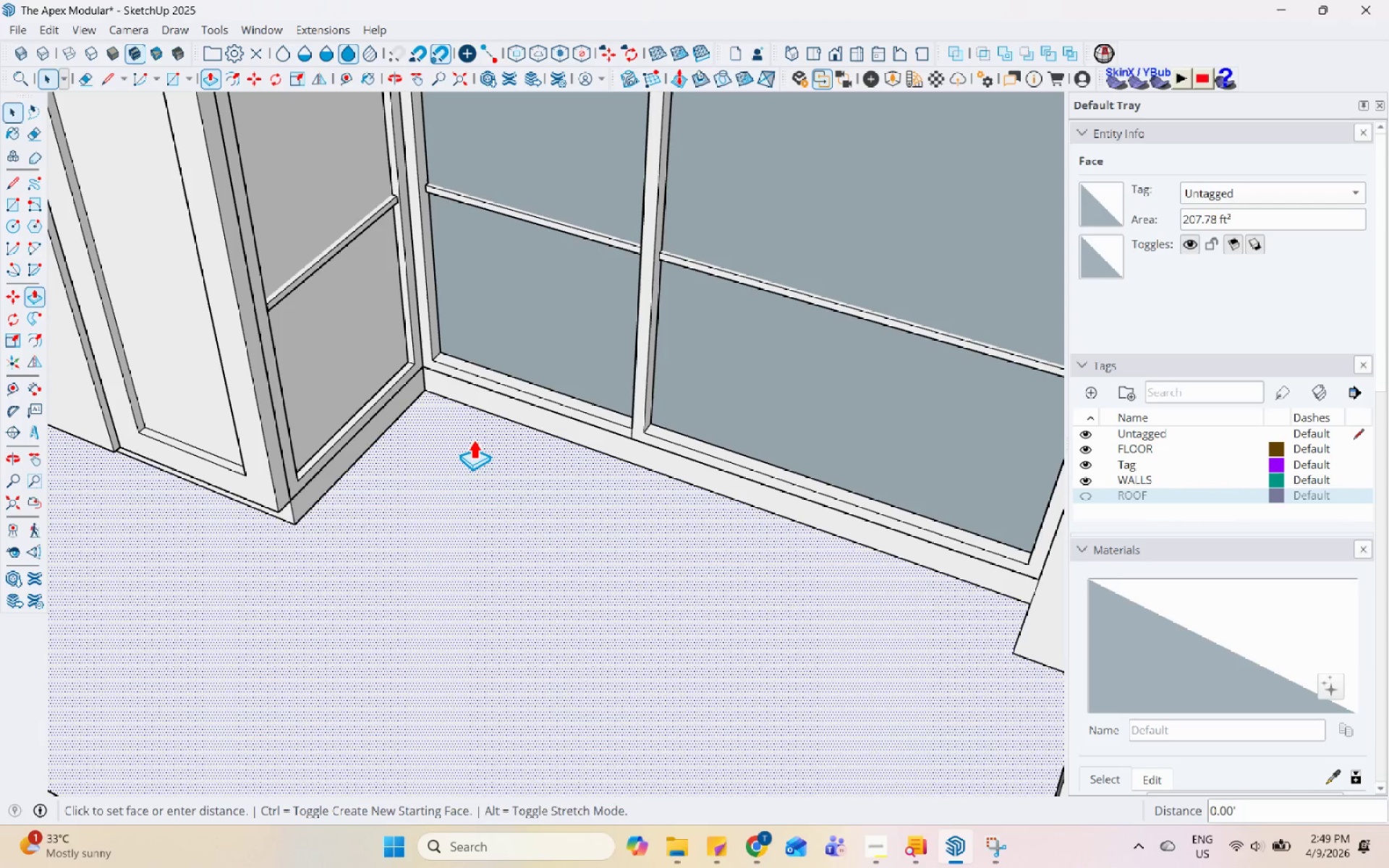 
left_click([473, 439])
 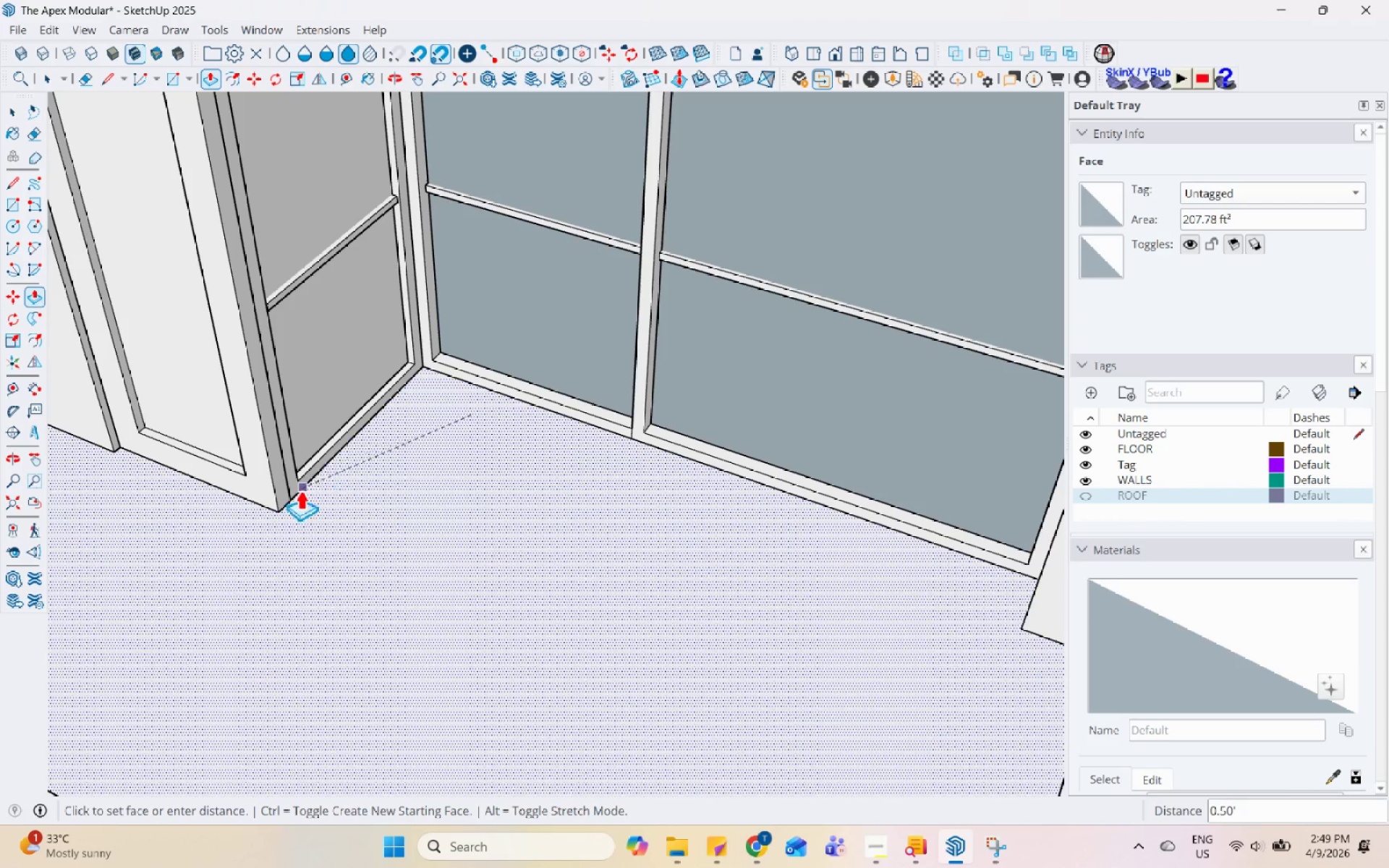 
left_click([291, 498])
 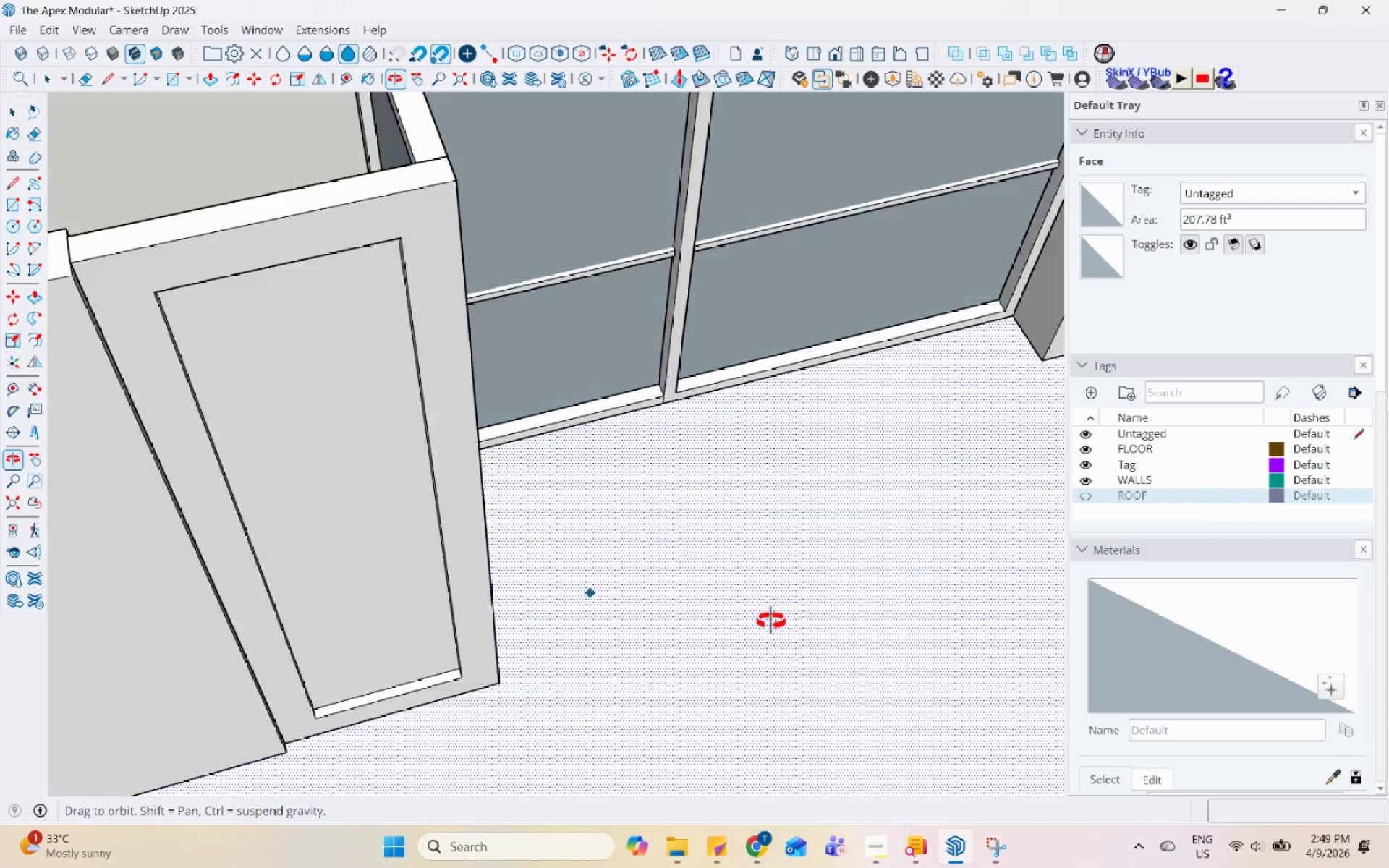 
scroll: coordinate [793, 391], scroll_direction: down, amount: 8.0
 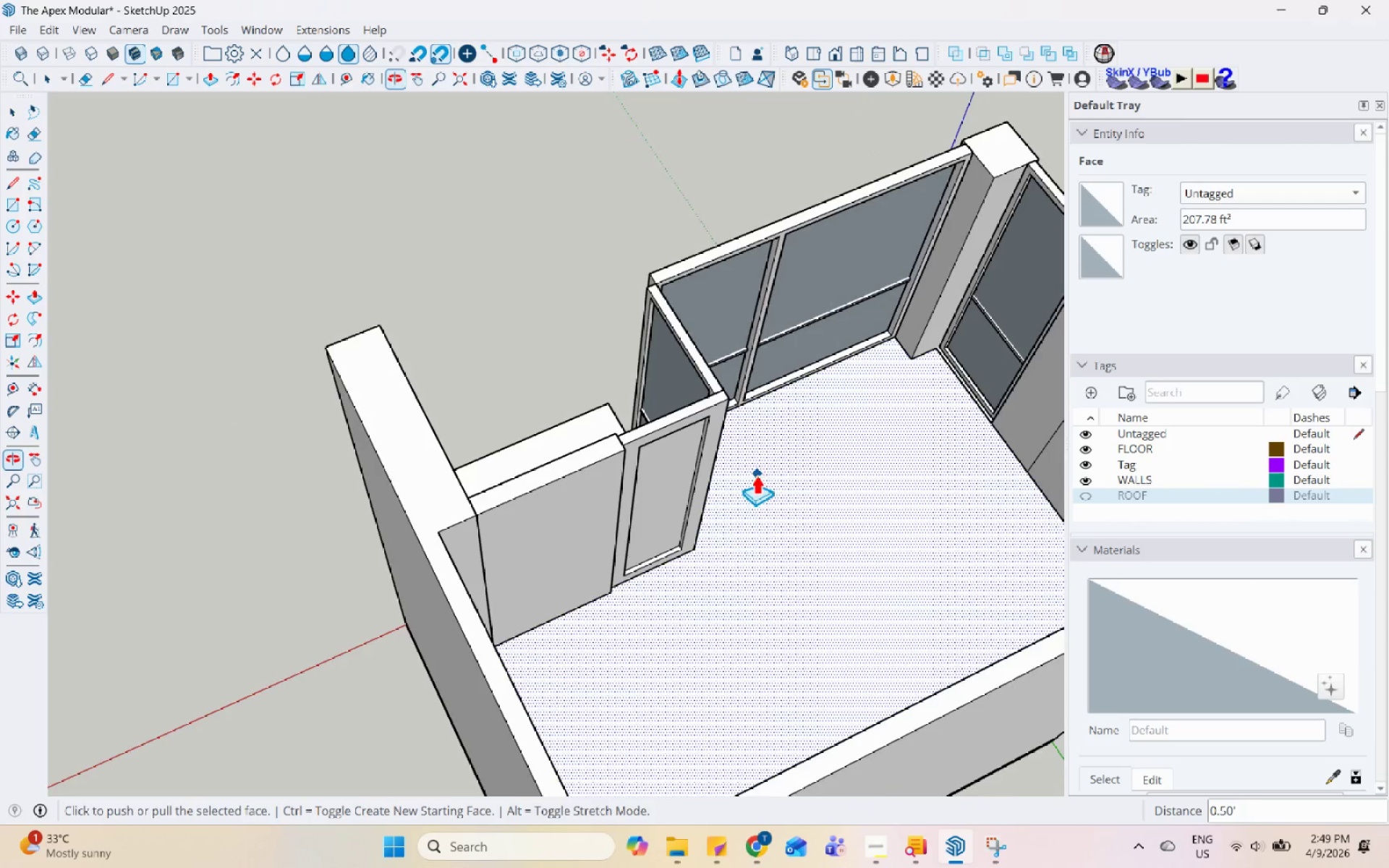 
double_click([395, 654])
 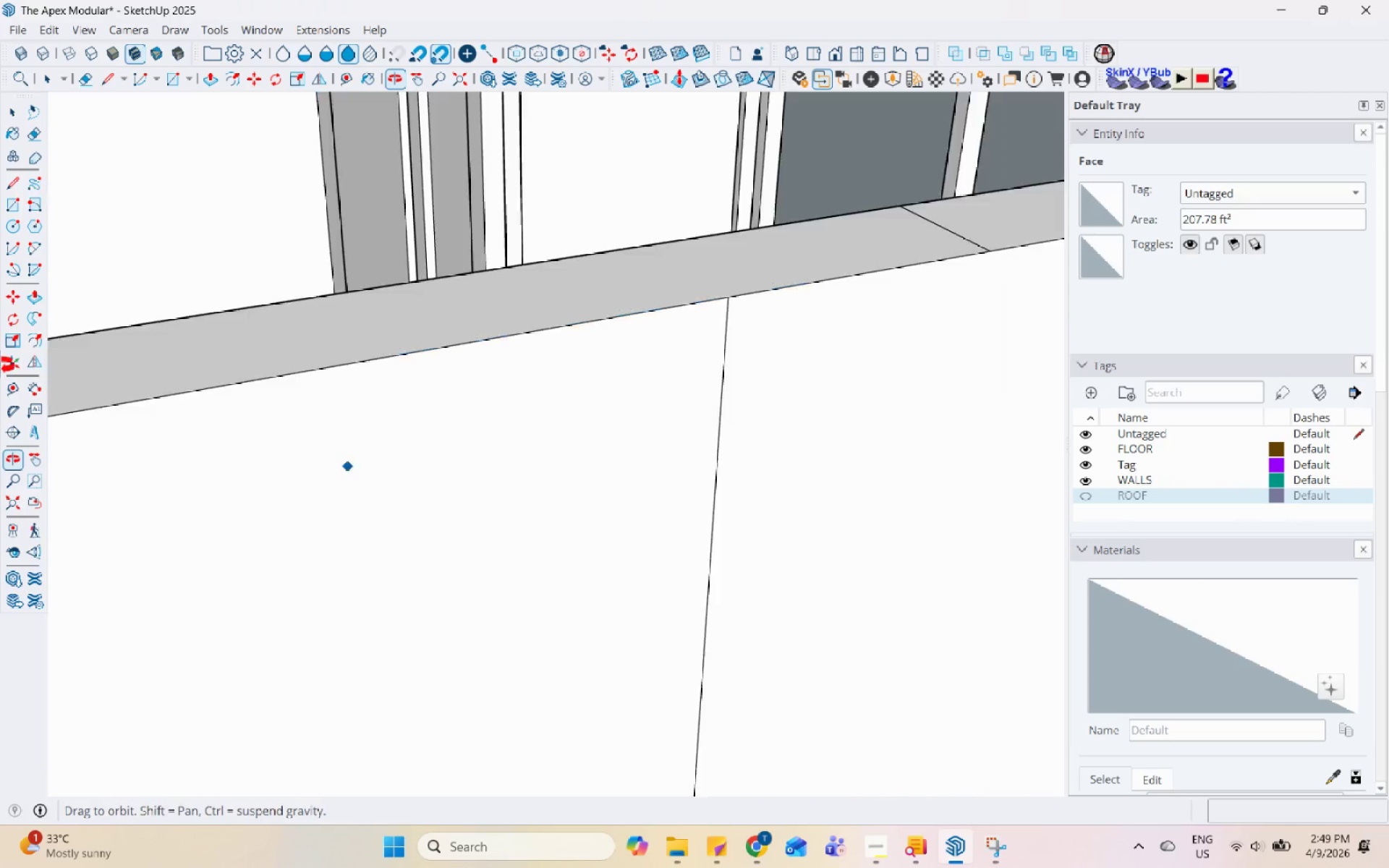 
scroll: coordinate [404, 663], scroll_direction: up, amount: 6.0
 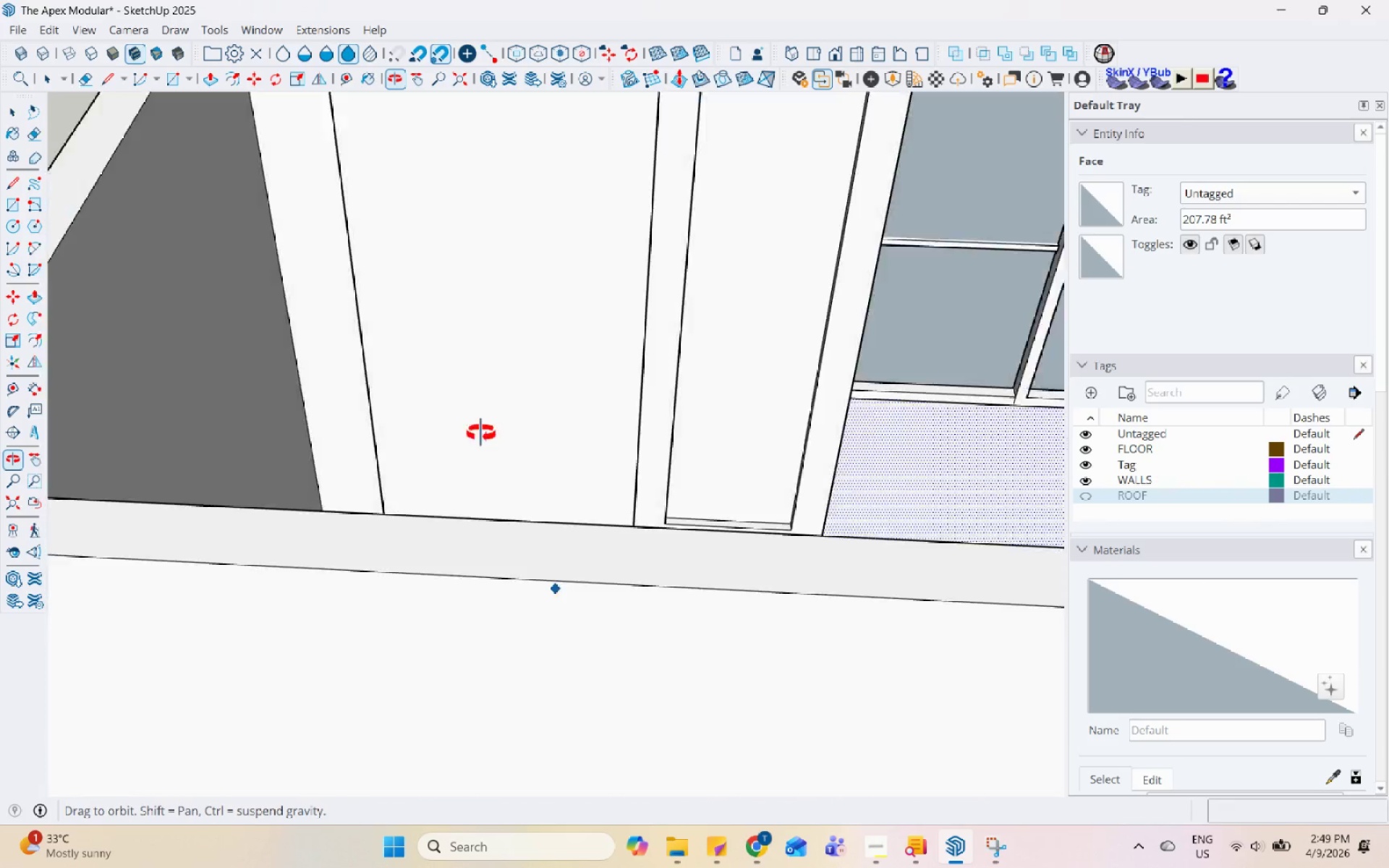 
scroll: coordinate [280, 462], scroll_direction: down, amount: 5.0
 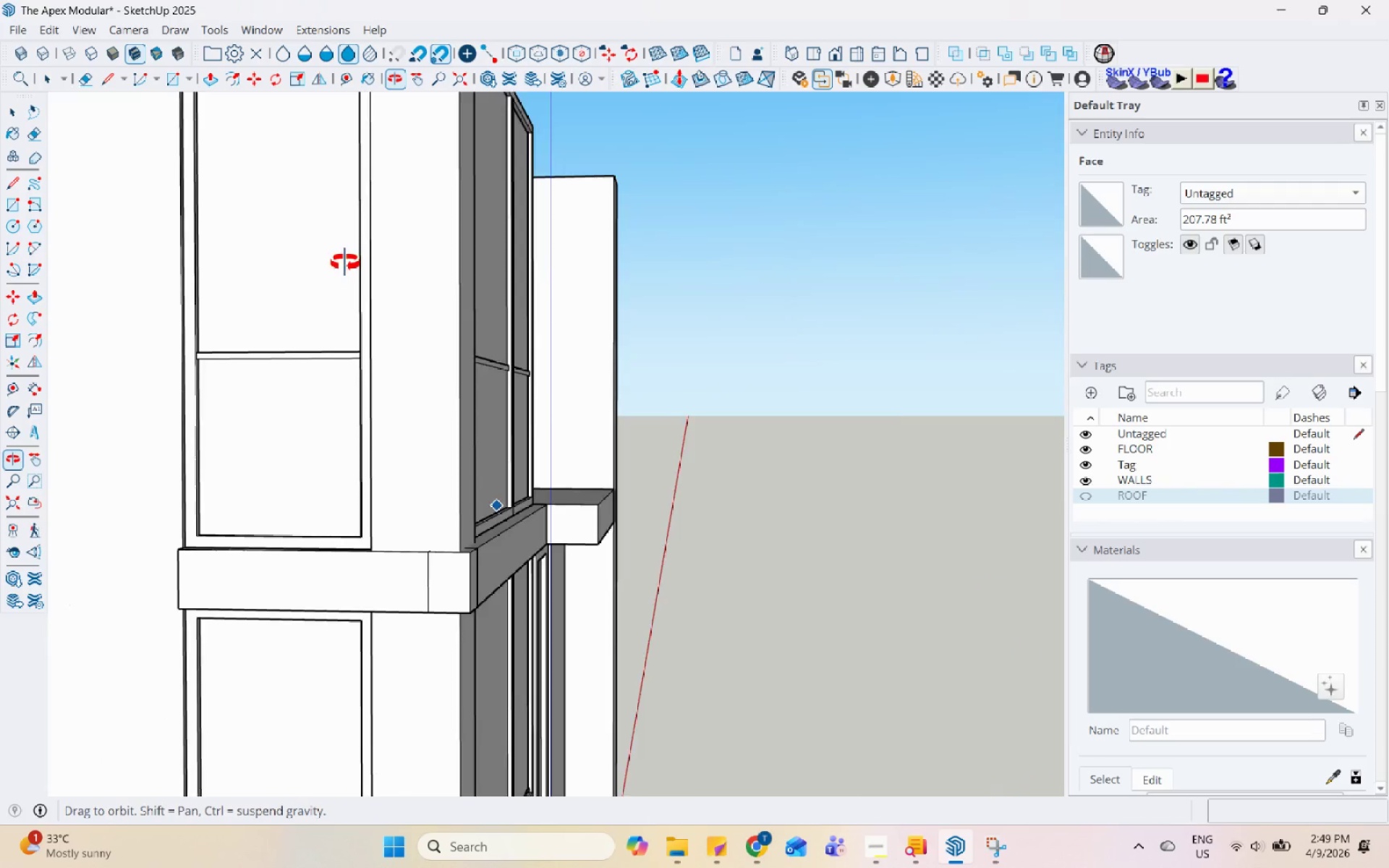 
key(Space)
 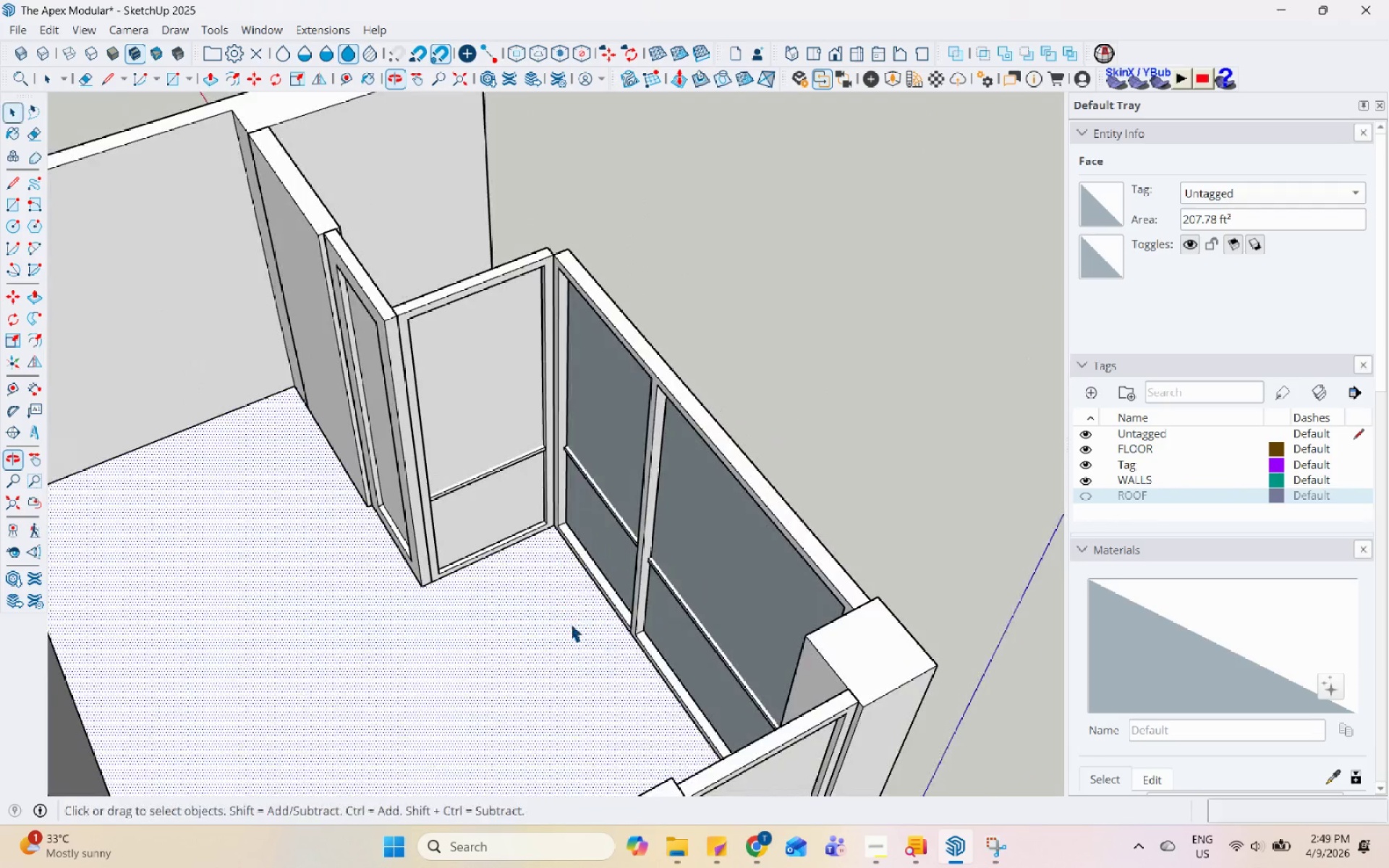 
left_click([551, 622])
 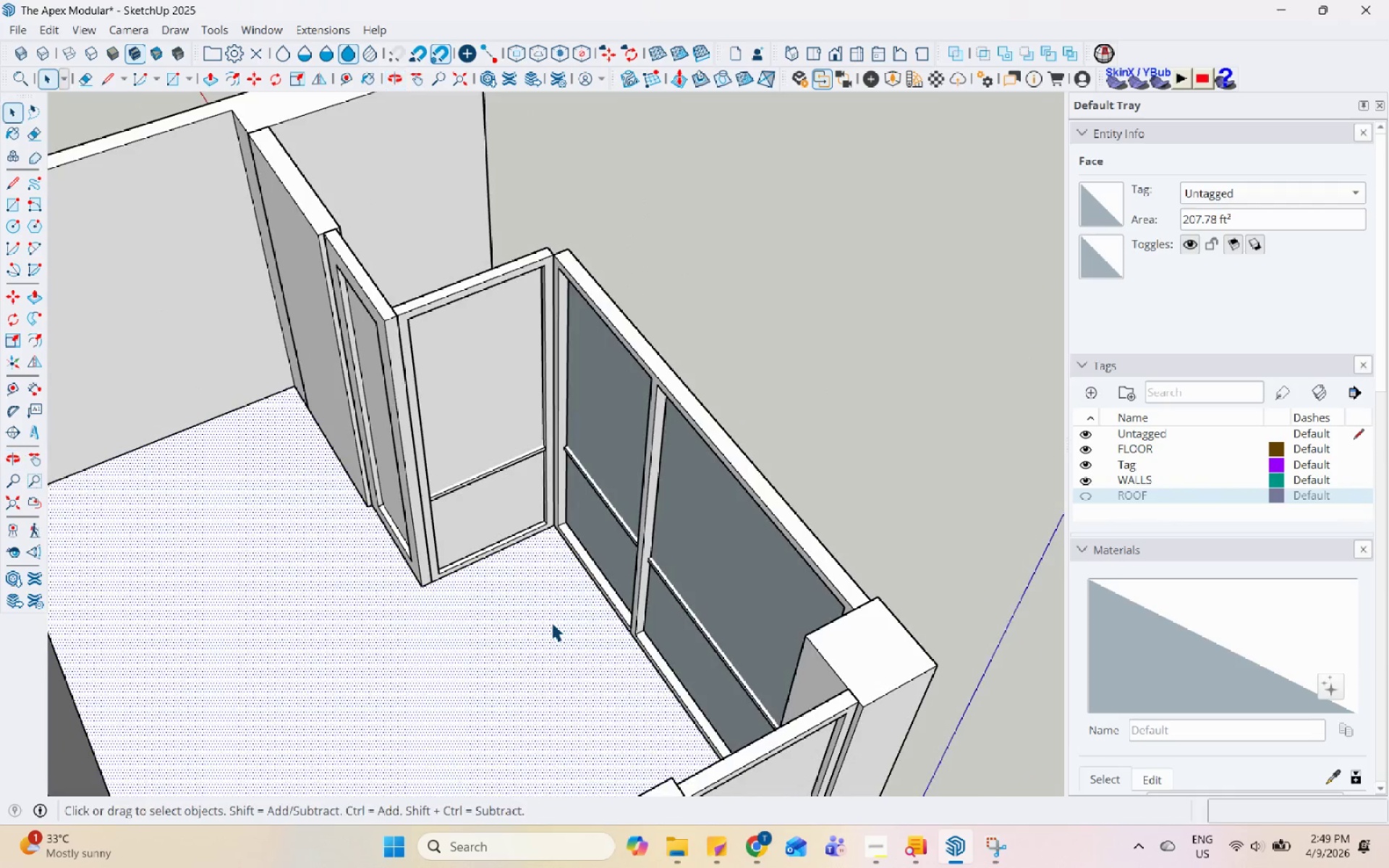 
double_click([551, 622])
 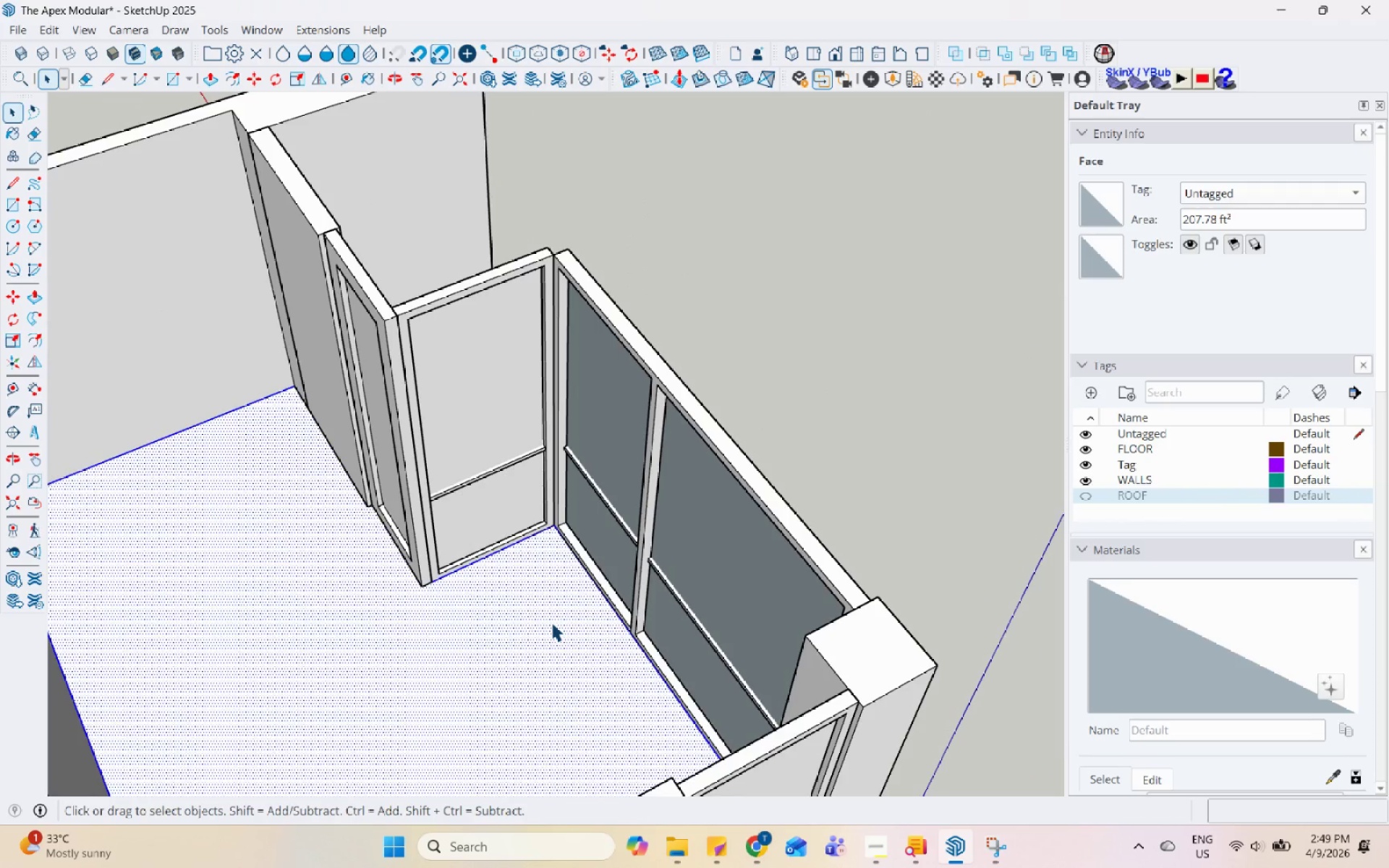 
triple_click([551, 622])
 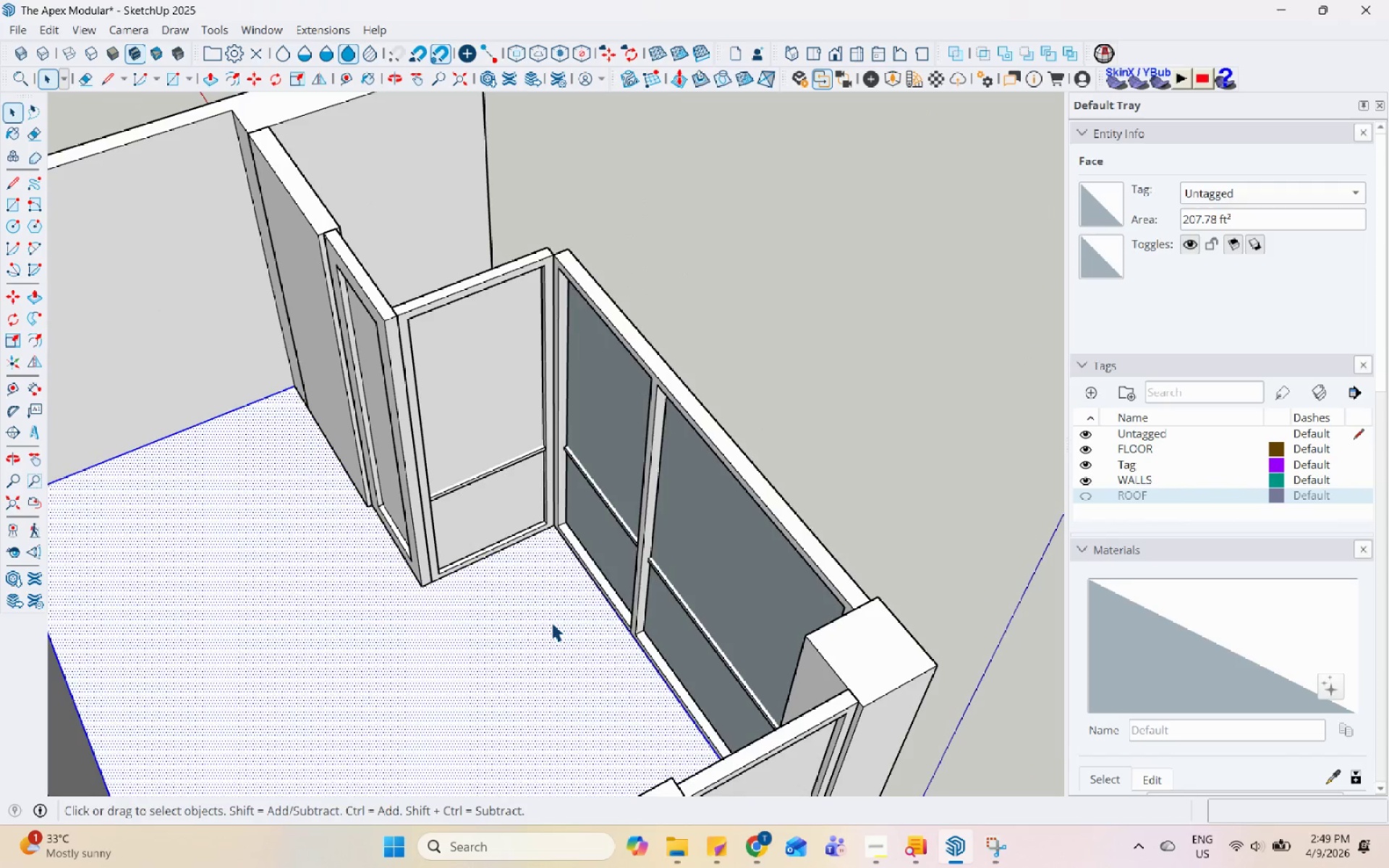 
right_click([551, 622])
 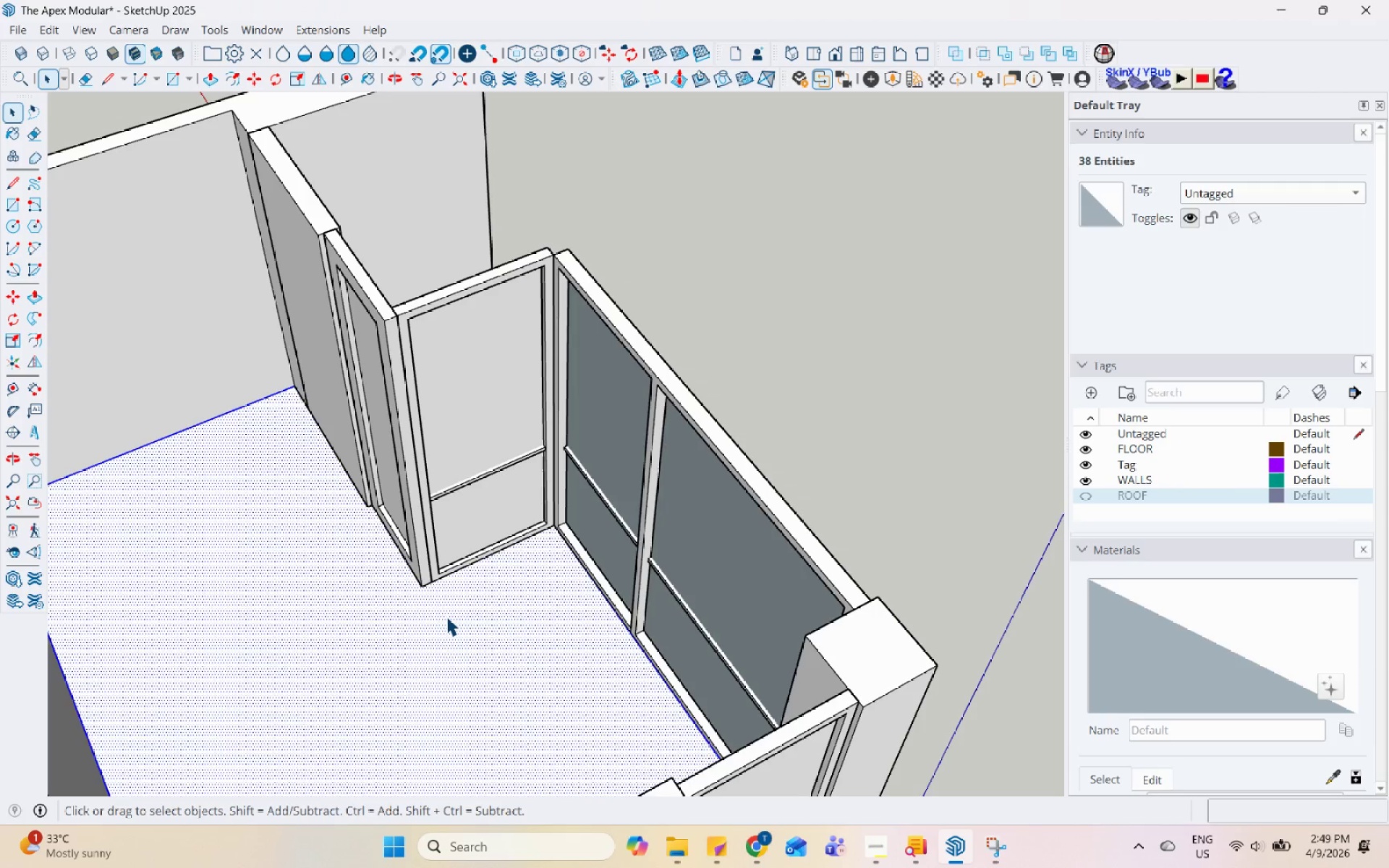 
double_click([446, 616])
 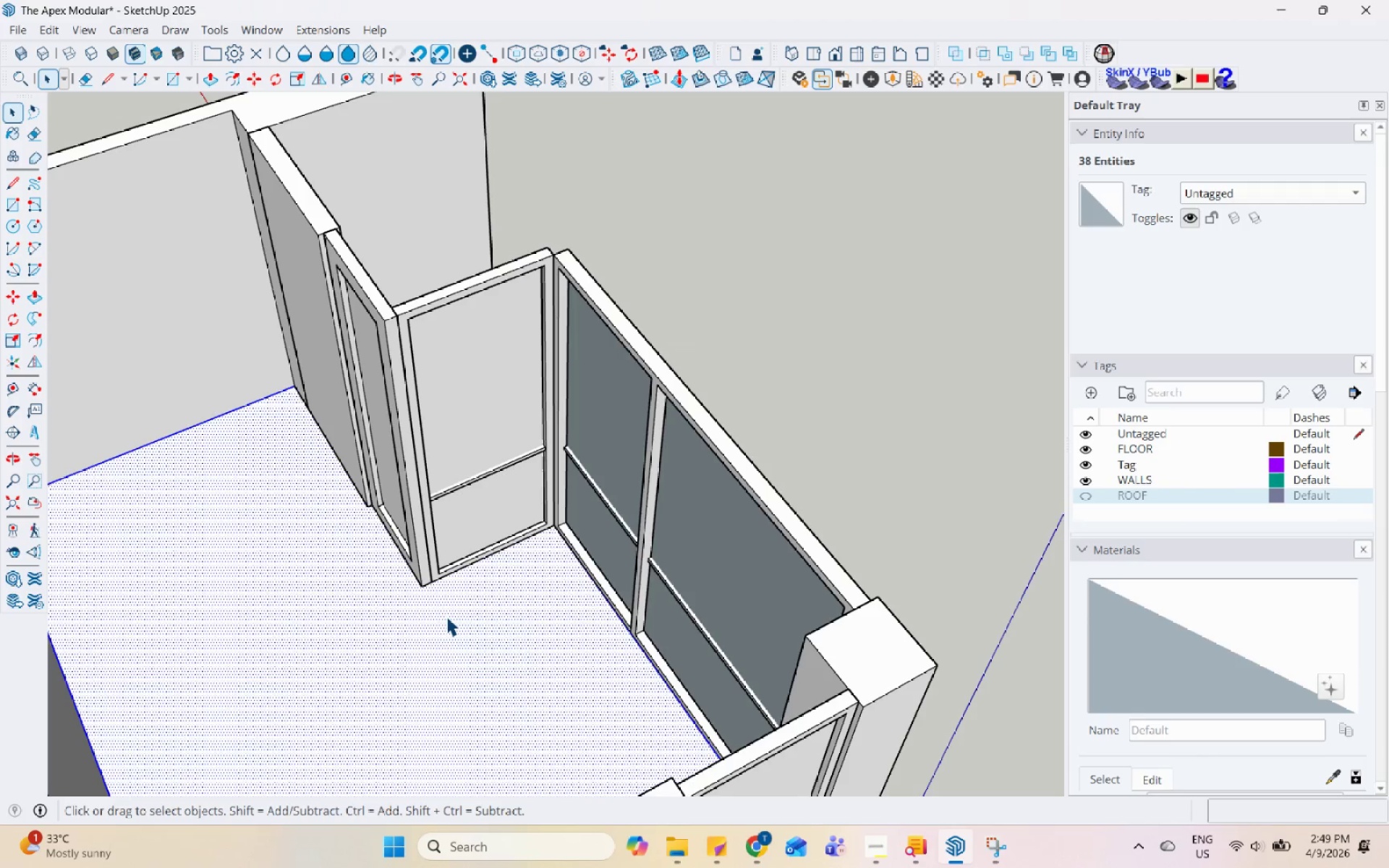 
triple_click([446, 616])
 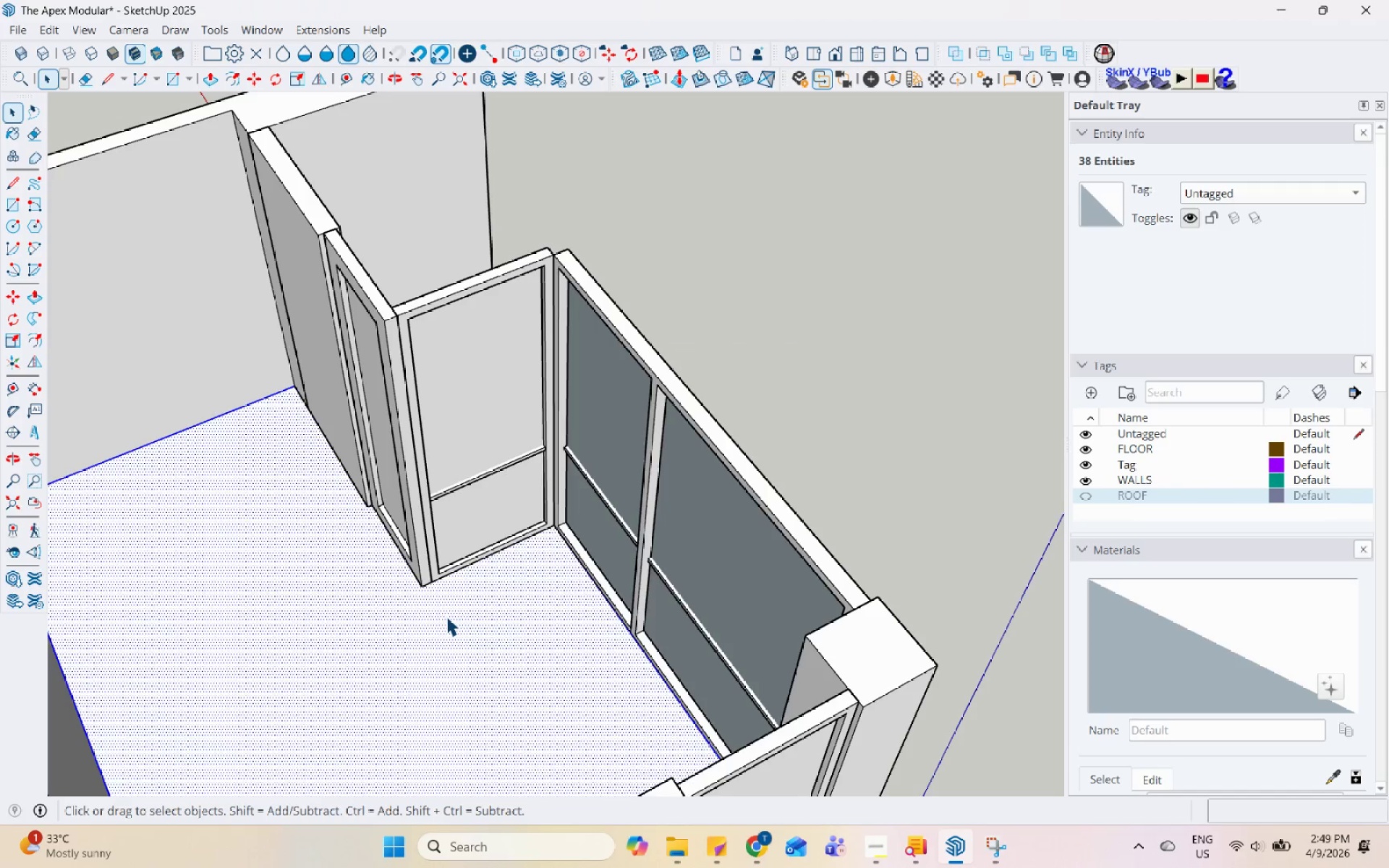 
right_click([446, 616])
 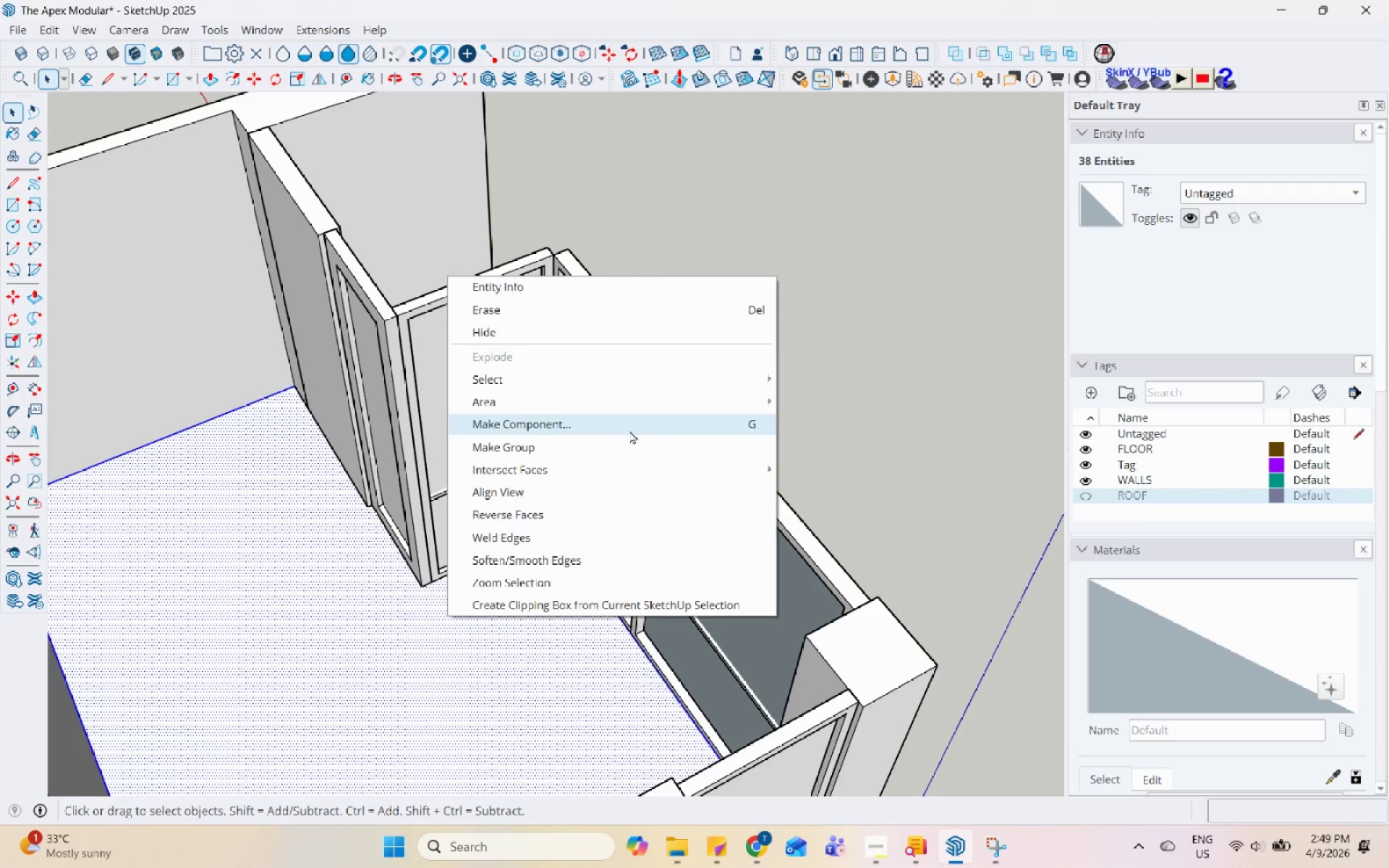 
left_click([629, 448])
 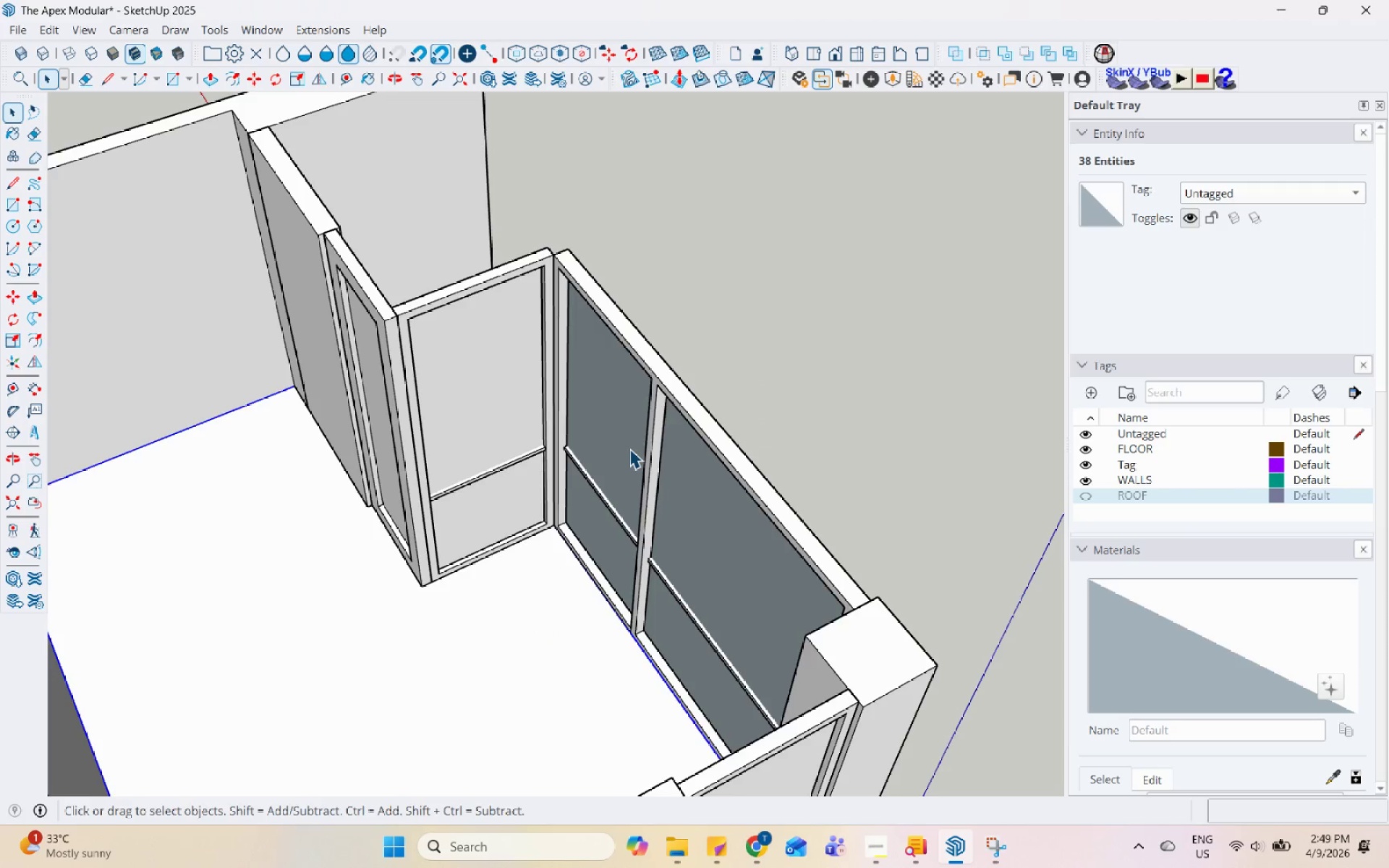 
scroll: coordinate [629, 454], scroll_direction: down, amount: 5.0
 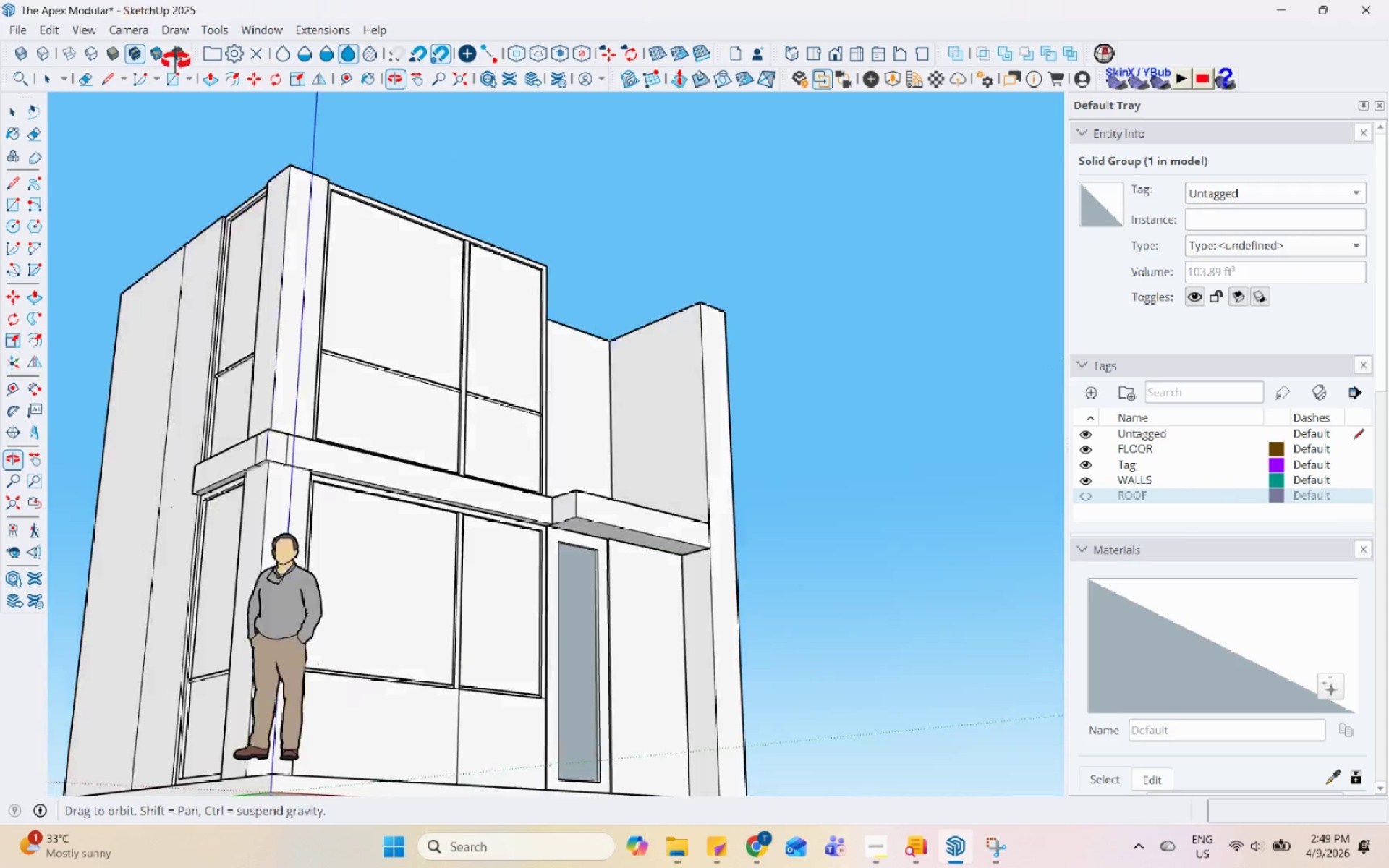 
left_click([471, 529])
 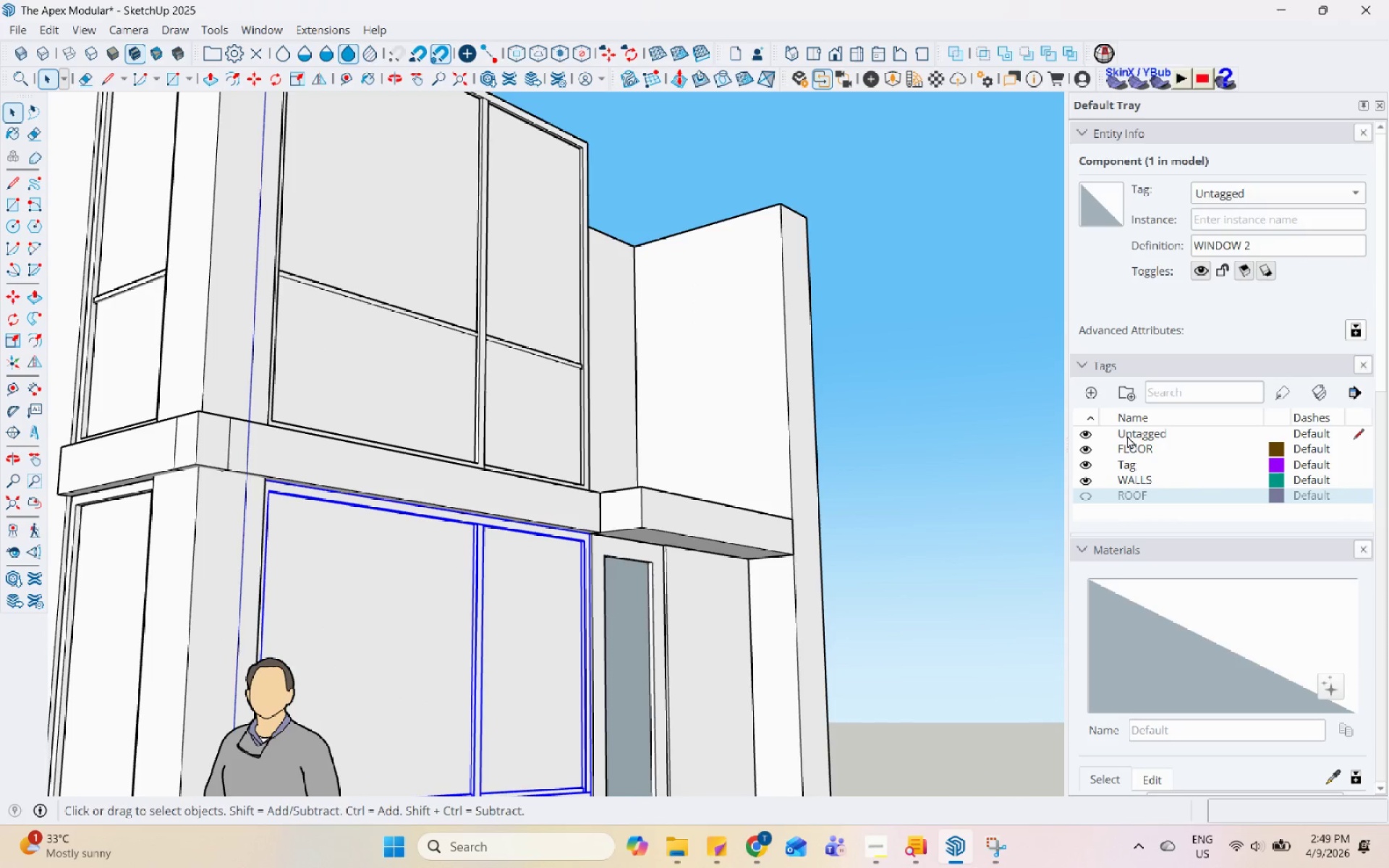 
scroll: coordinate [470, 529], scroll_direction: up, amount: 4.0
 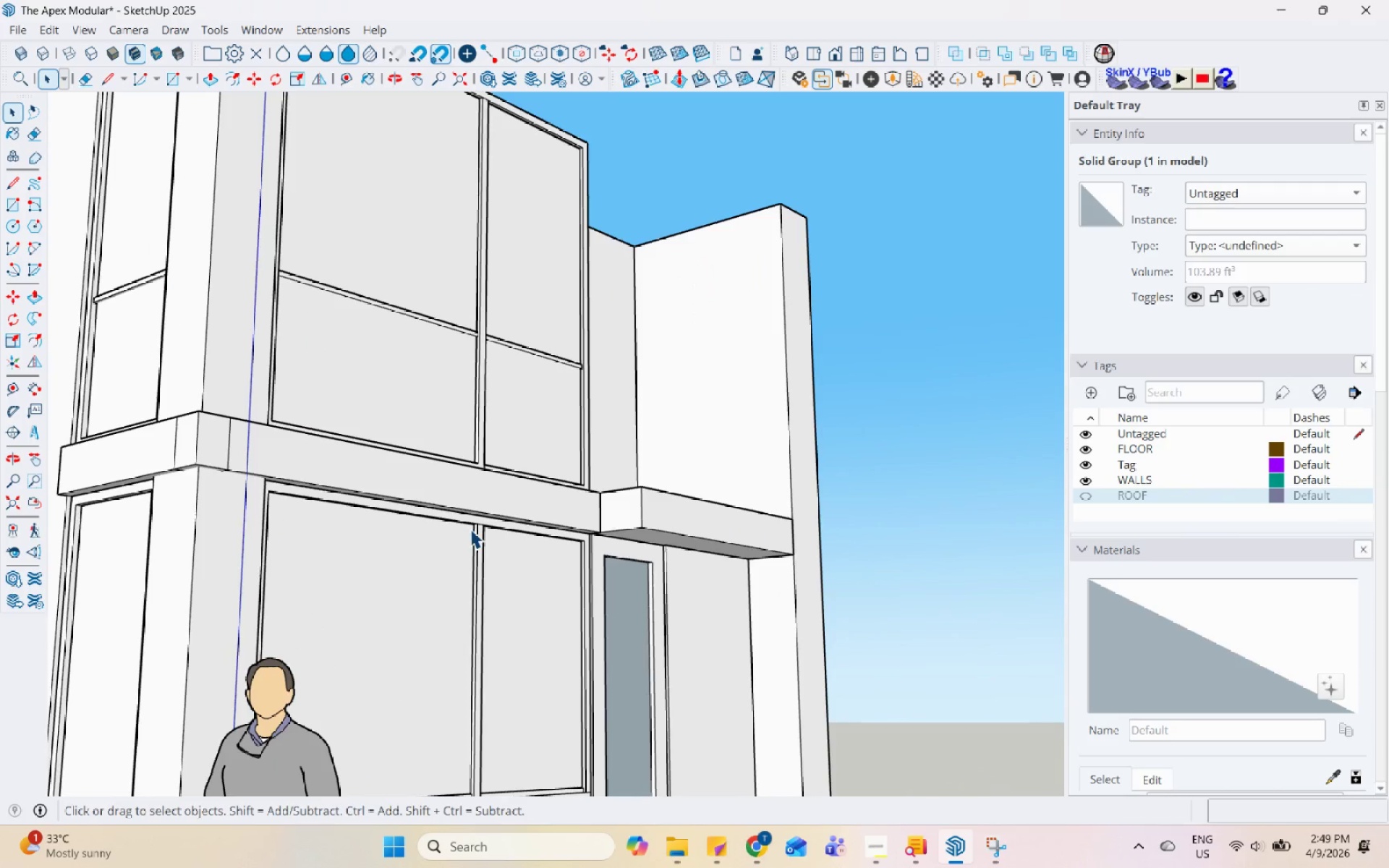 
left_click([1075, 383])
 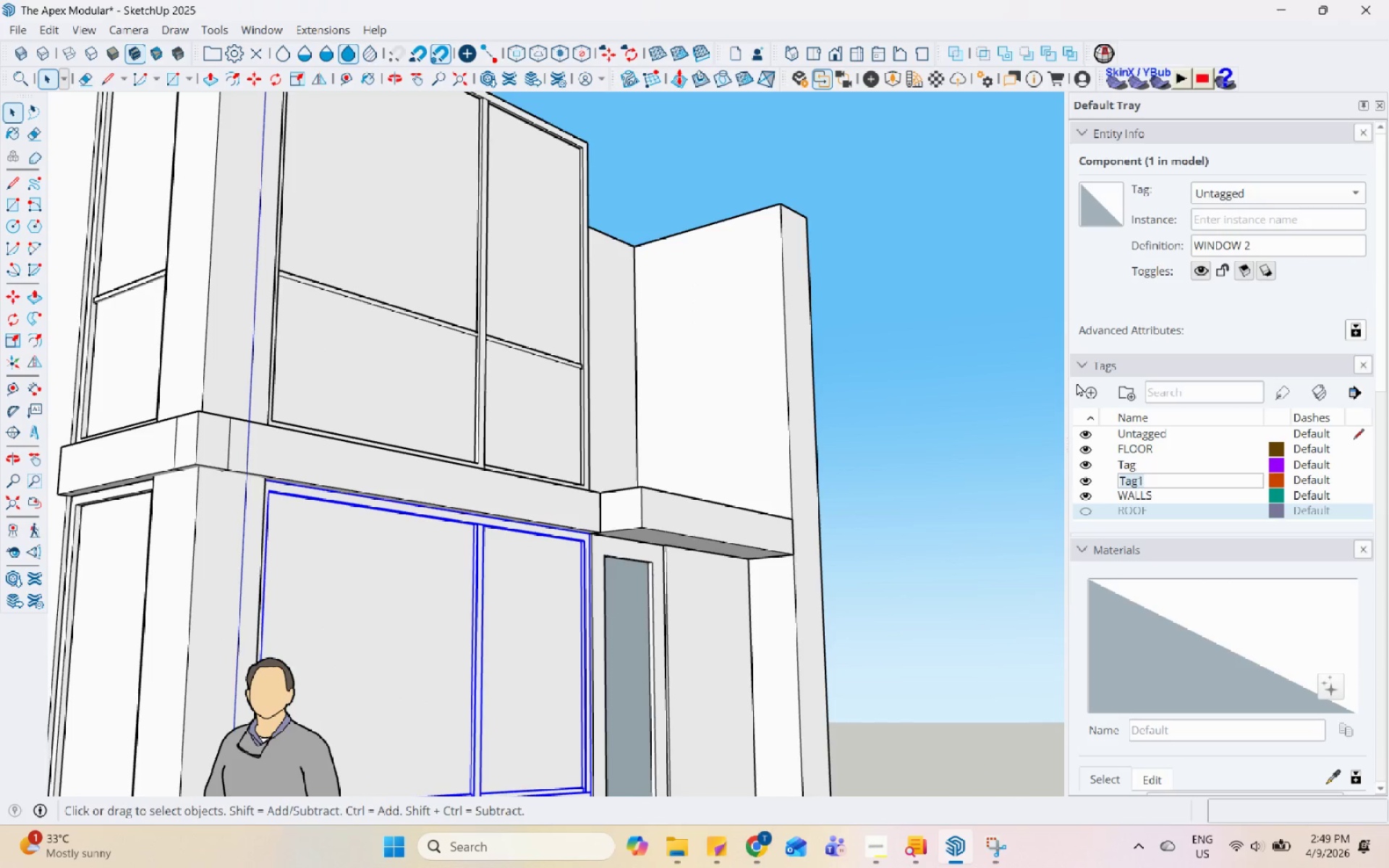 
type(WINDOWS)
 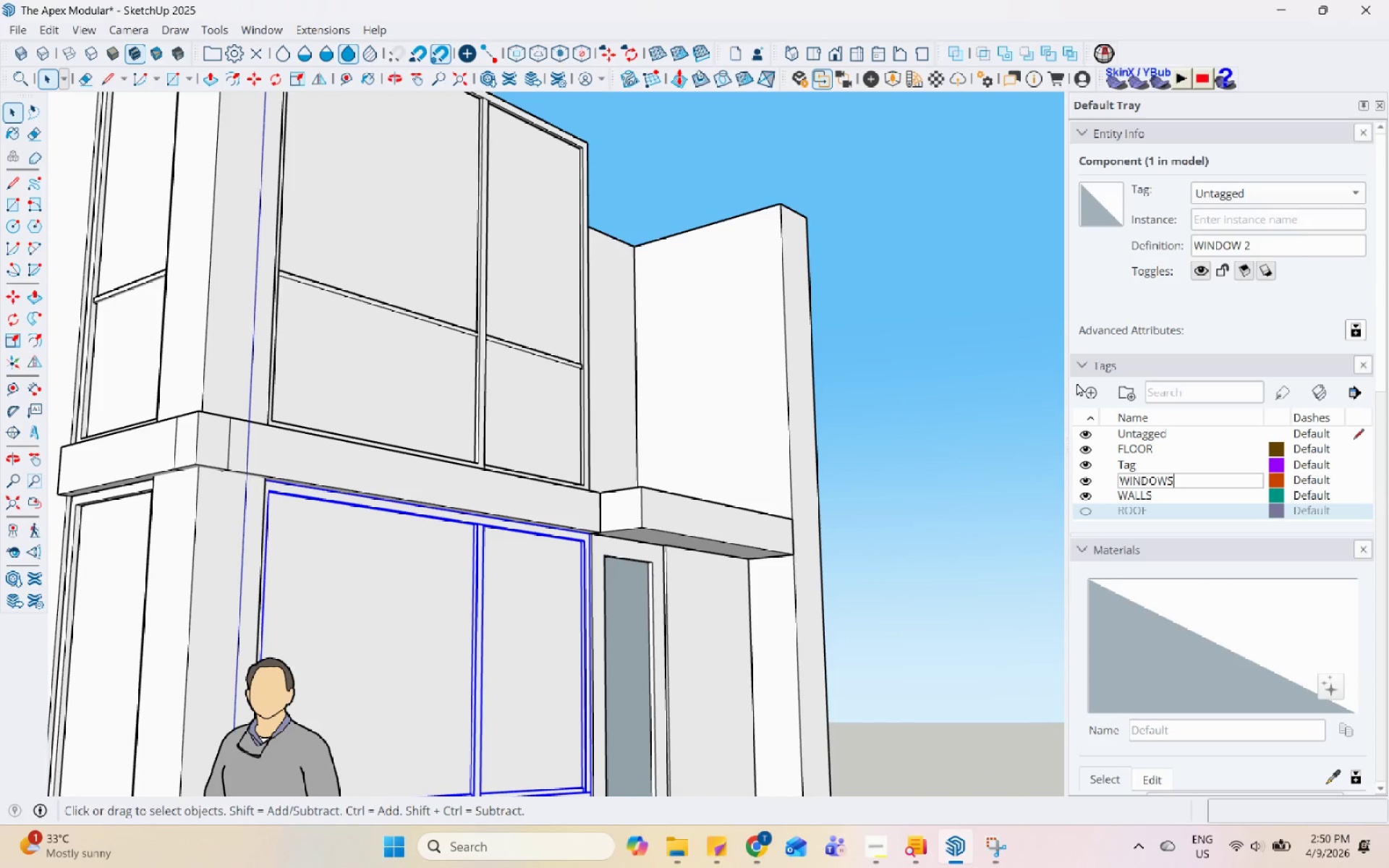 
key(Enter)
 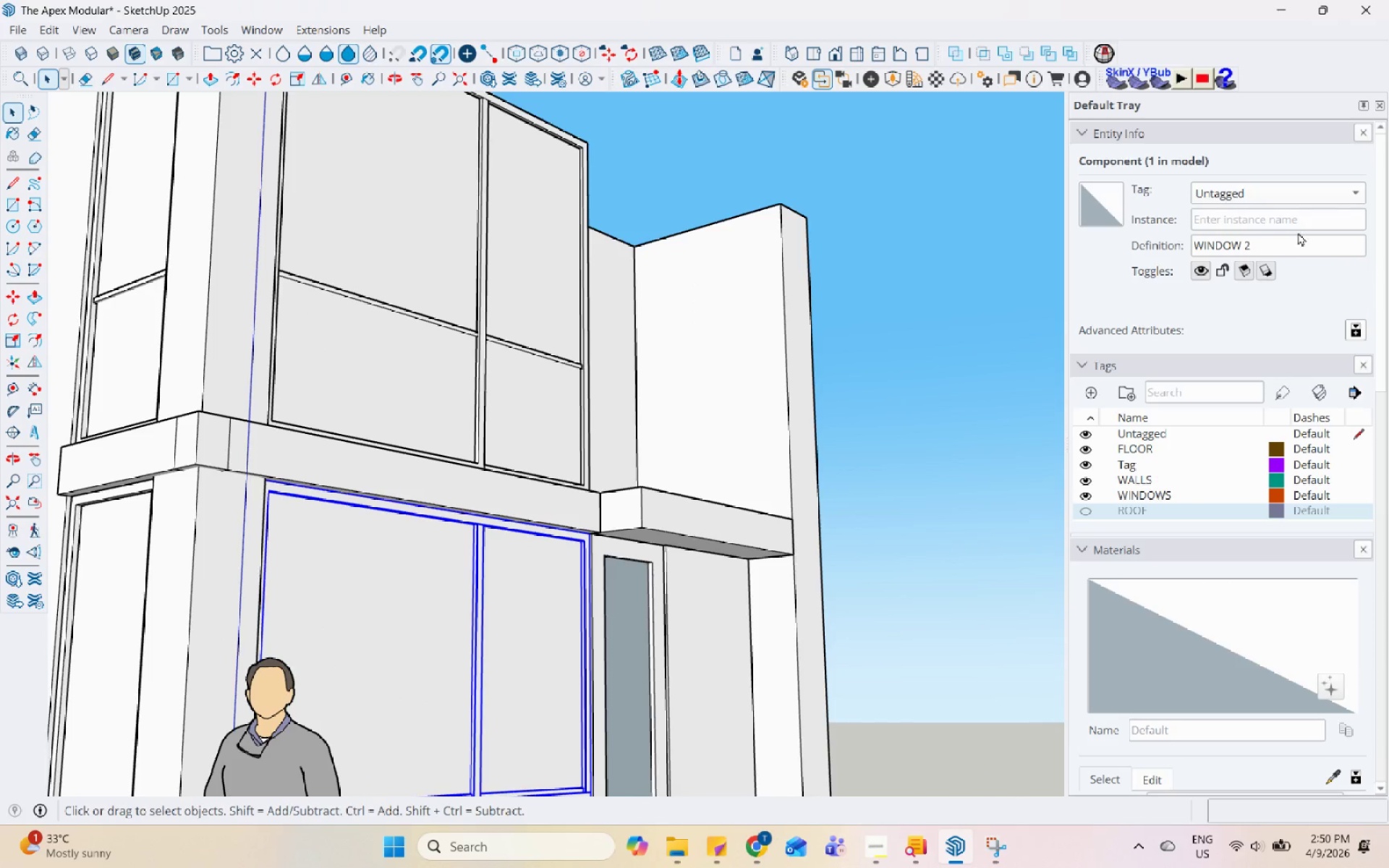 
left_click([1301, 197])
 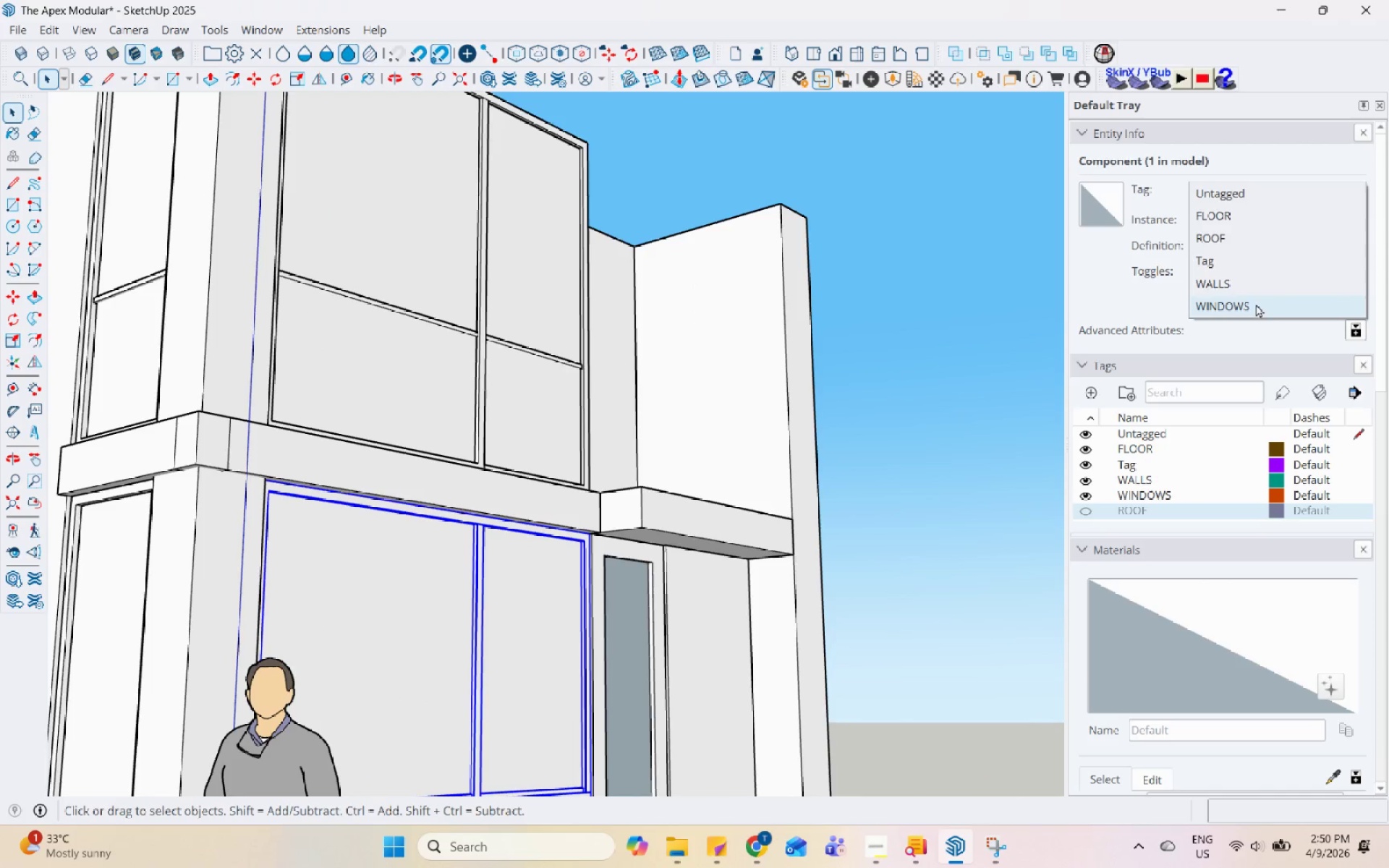 
left_click([1263, 306])
 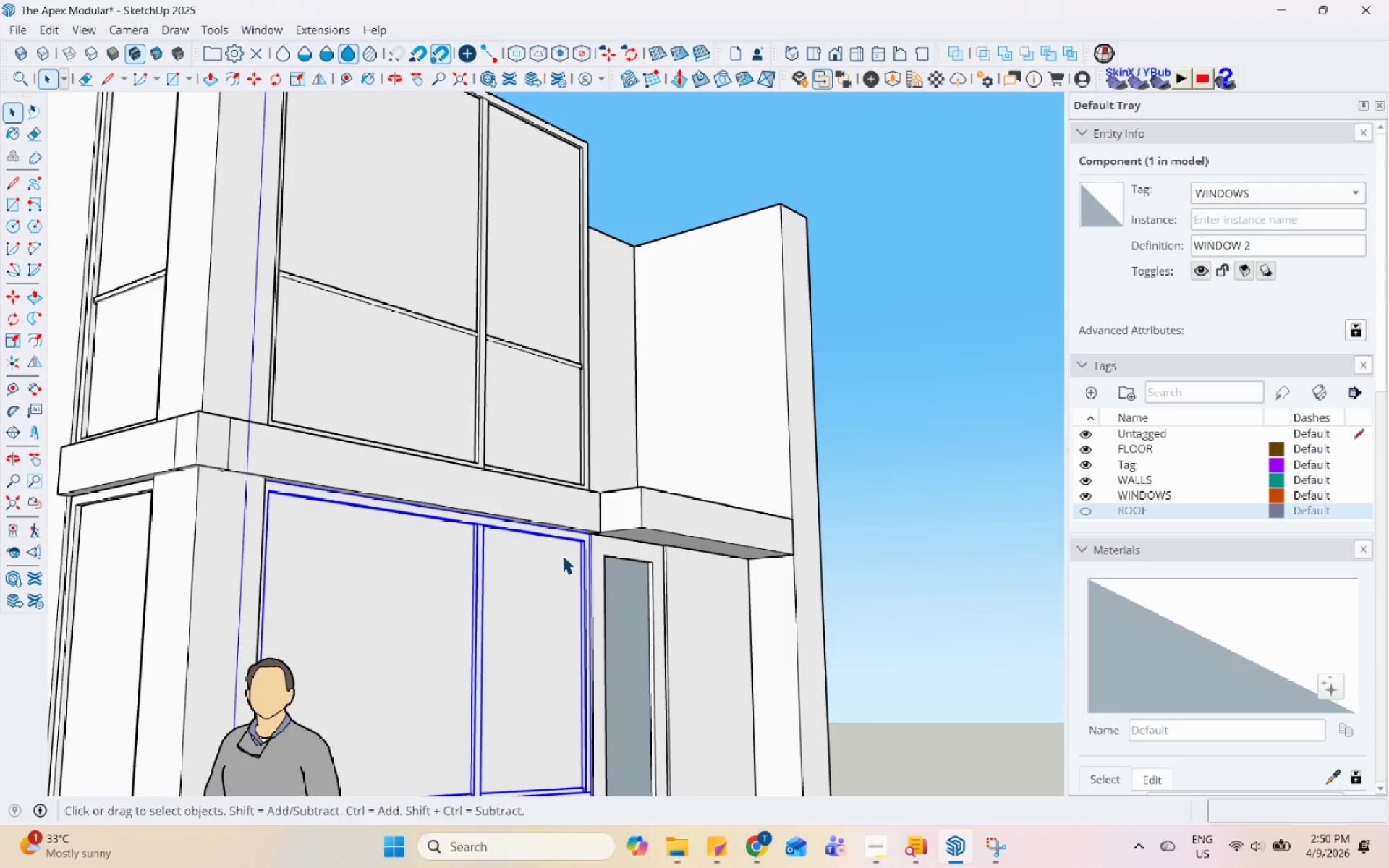 
right_click([563, 555])
 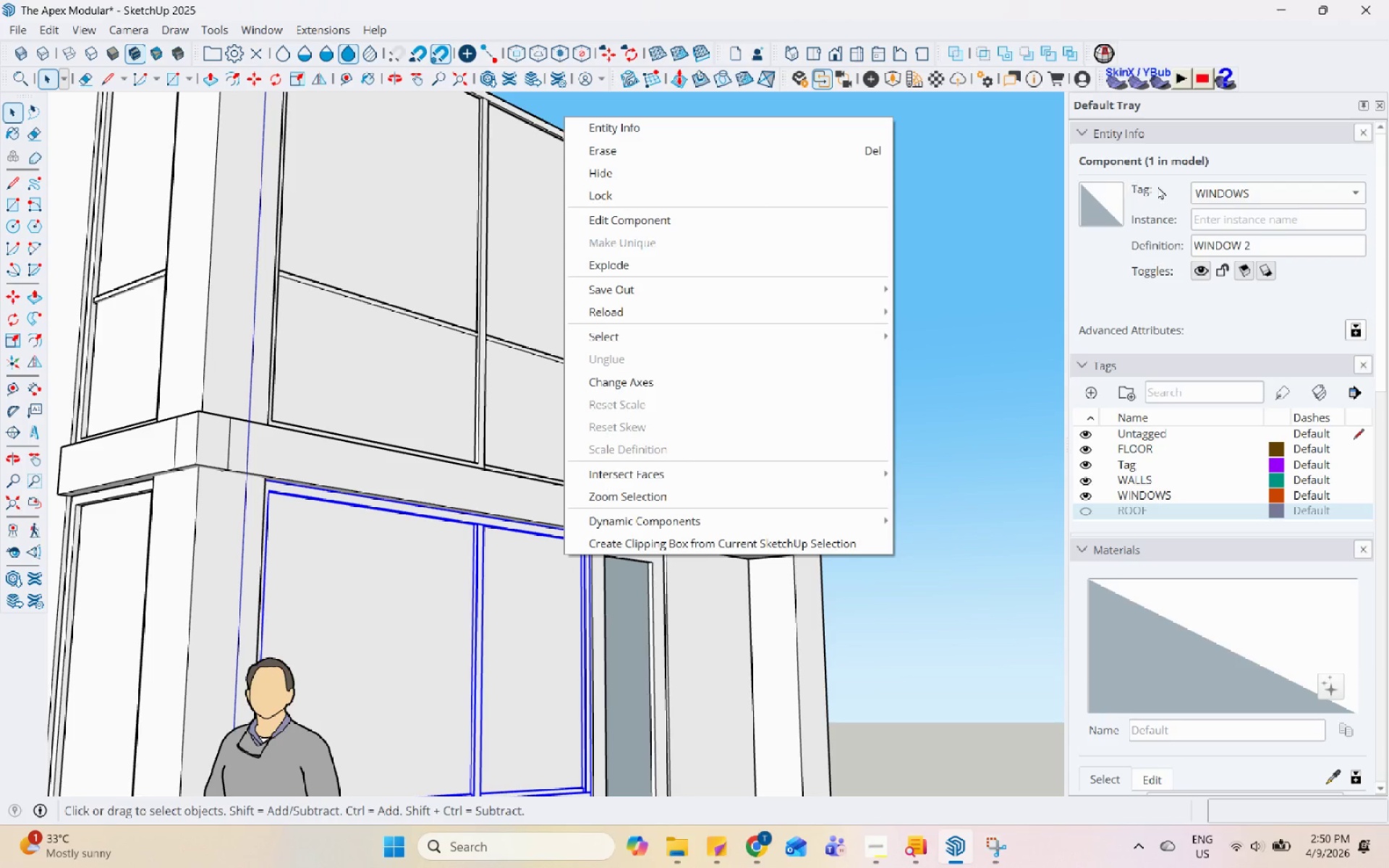 
left_click([930, 237])
 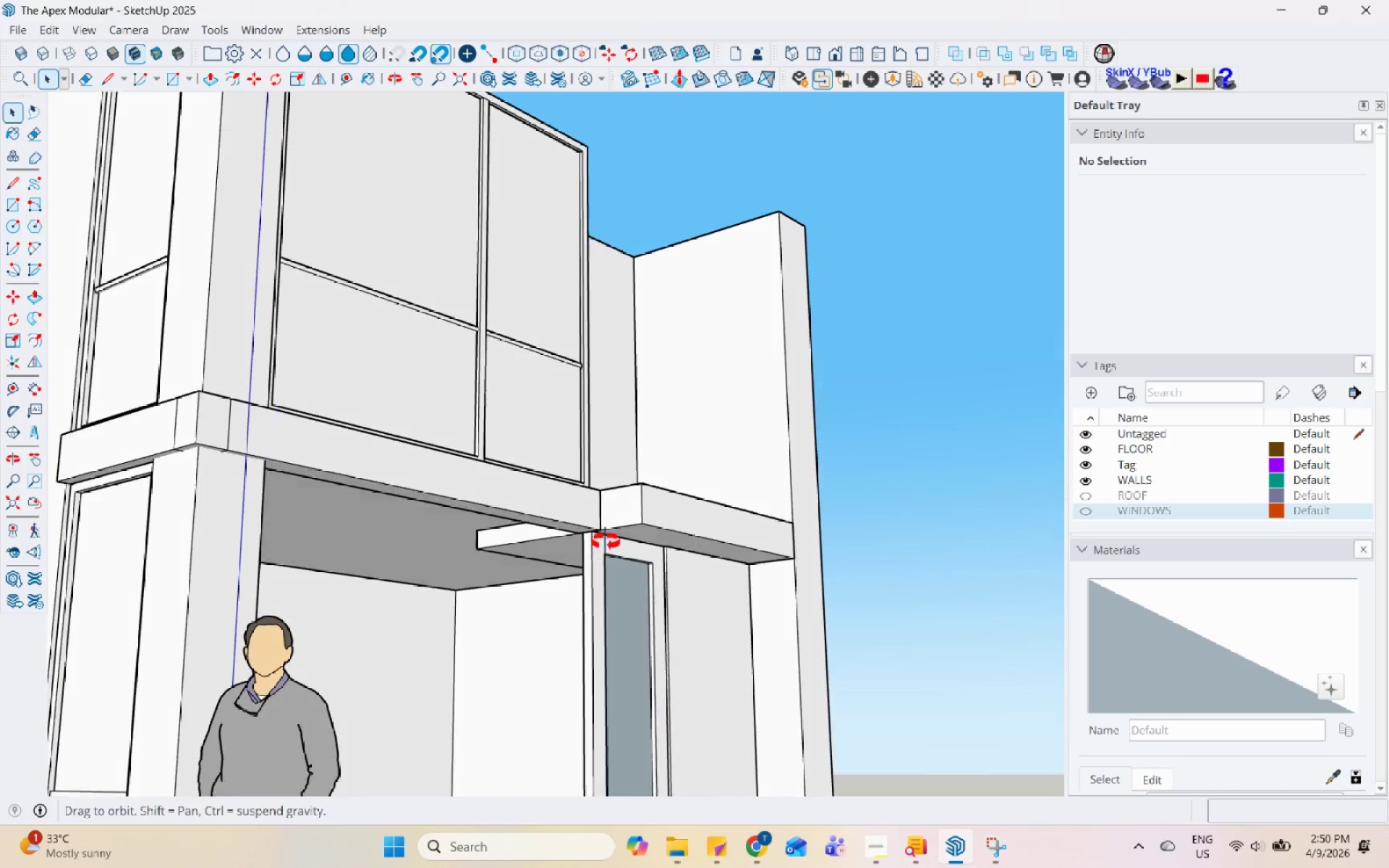 
left_click([608, 528])
 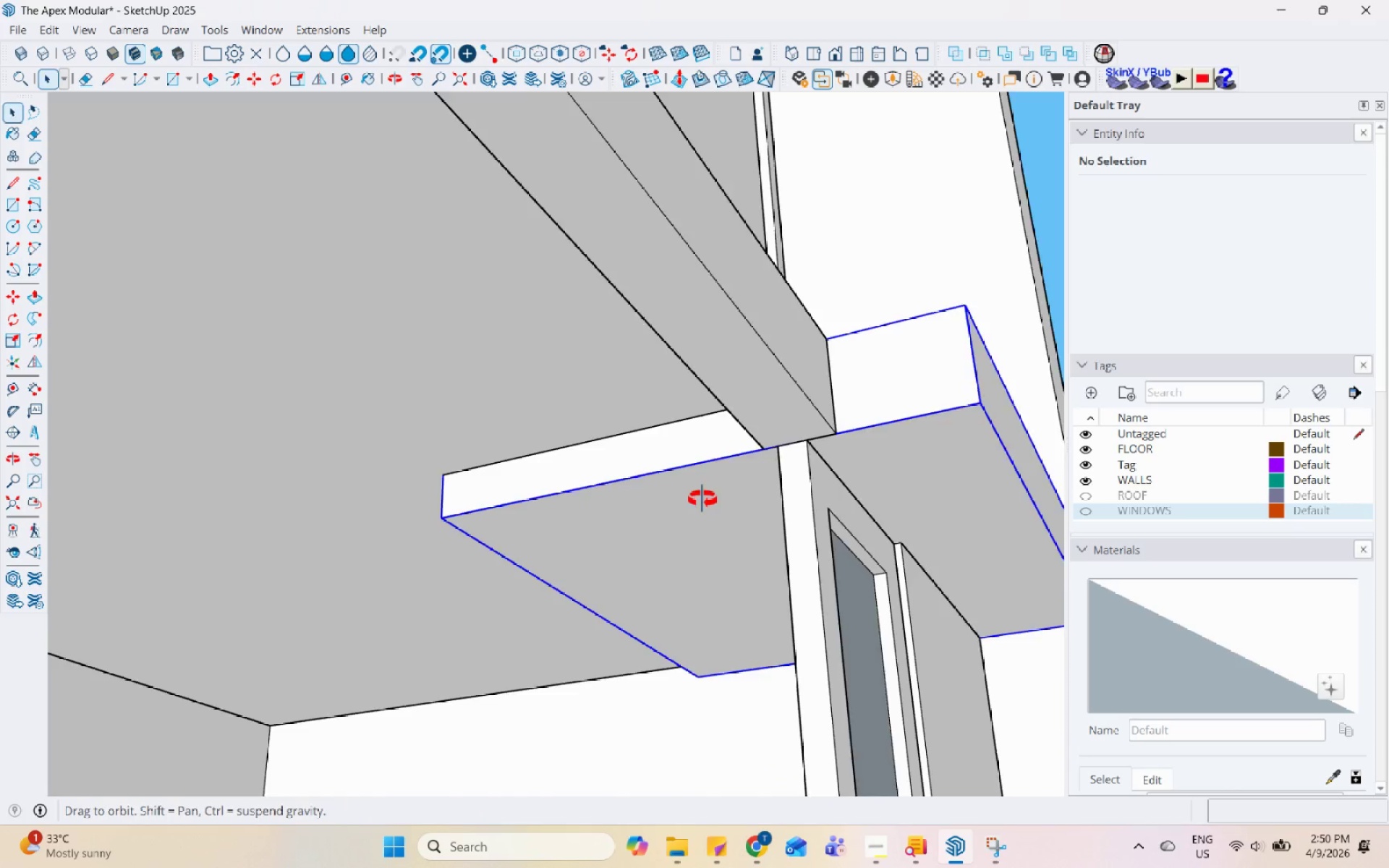 
scroll: coordinate [539, 562], scroll_direction: up, amount: 8.0
 